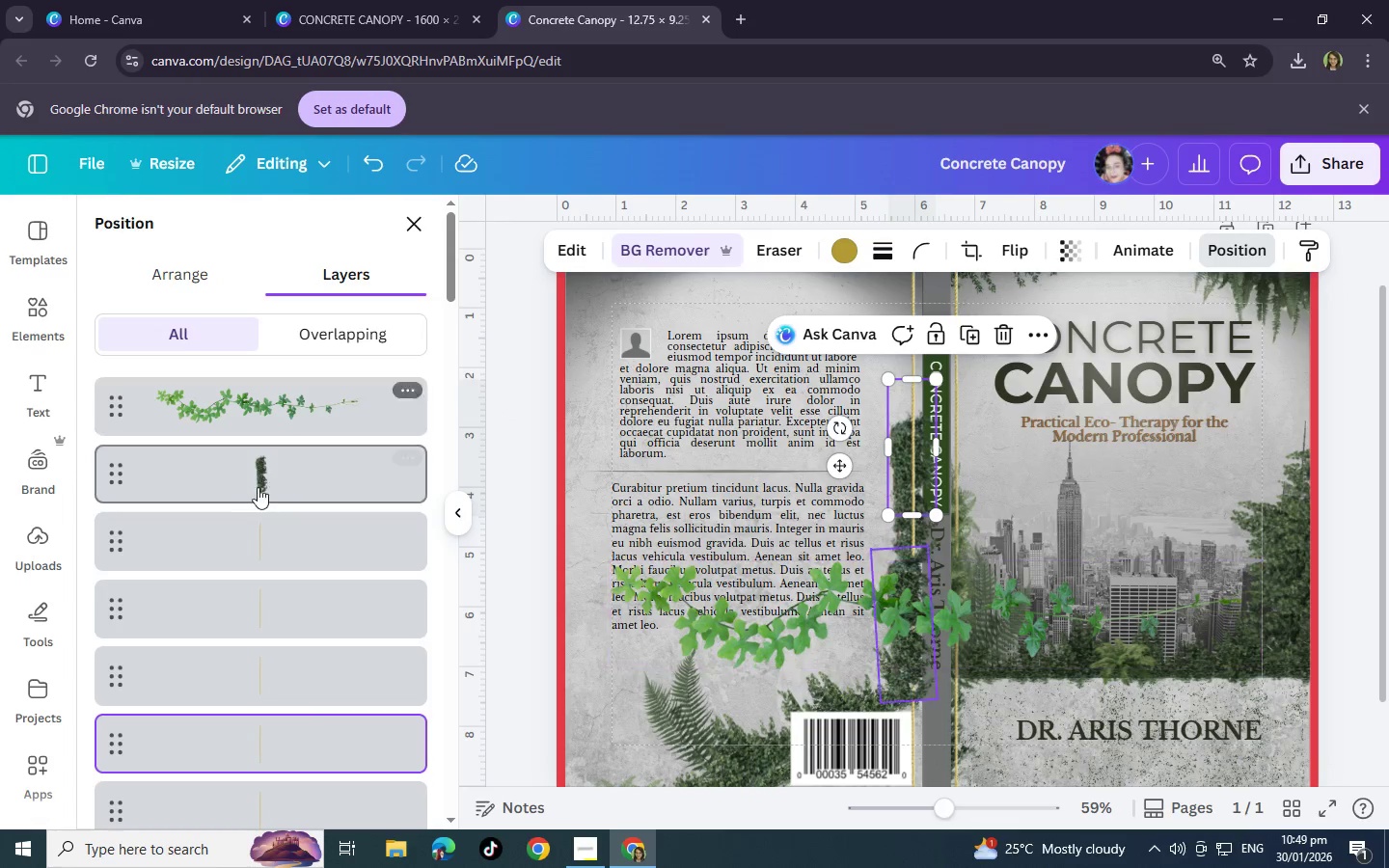 
left_click([258, 492])
 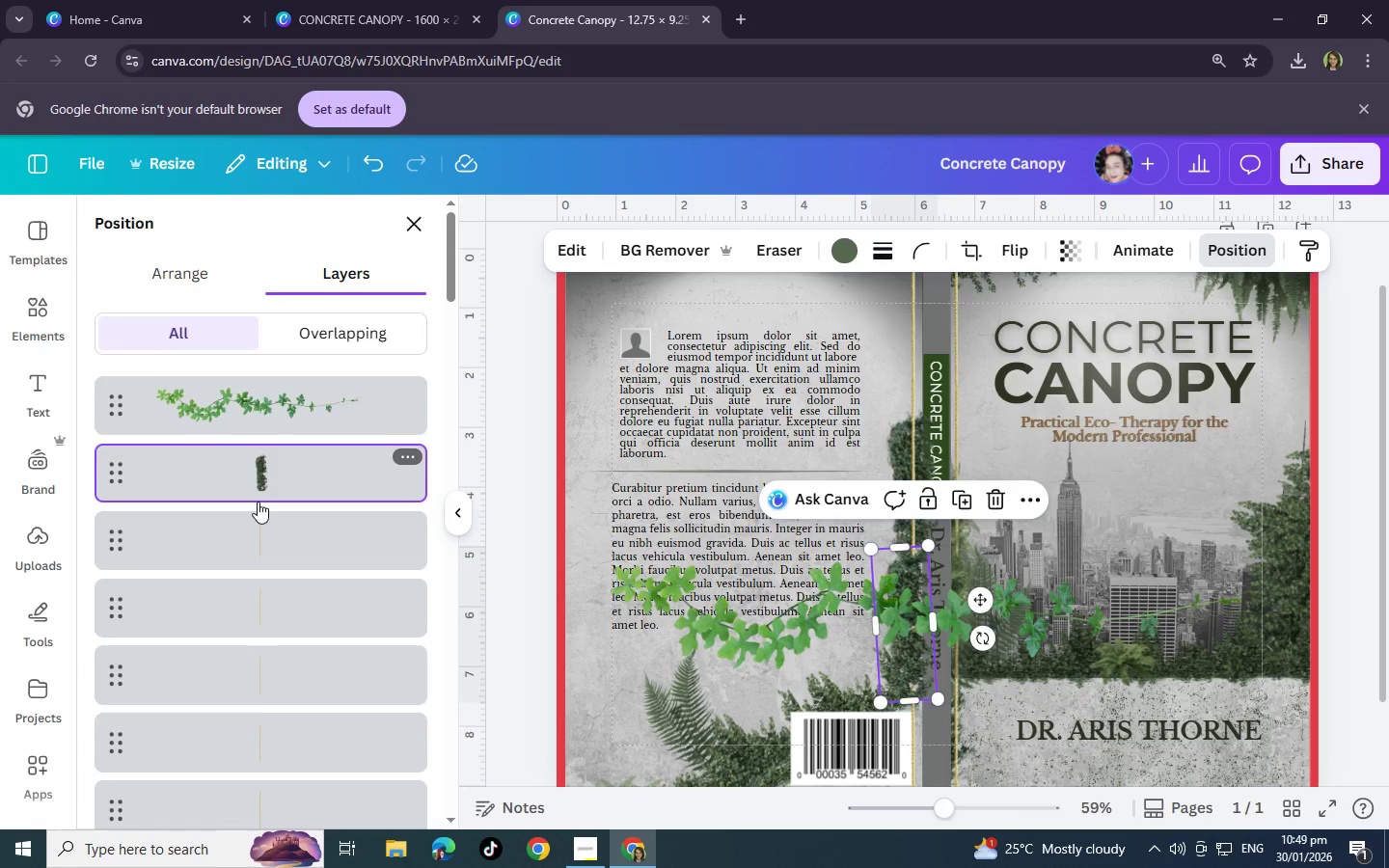 
scroll: coordinate [269, 540], scroll_direction: down, amount: 4.0
 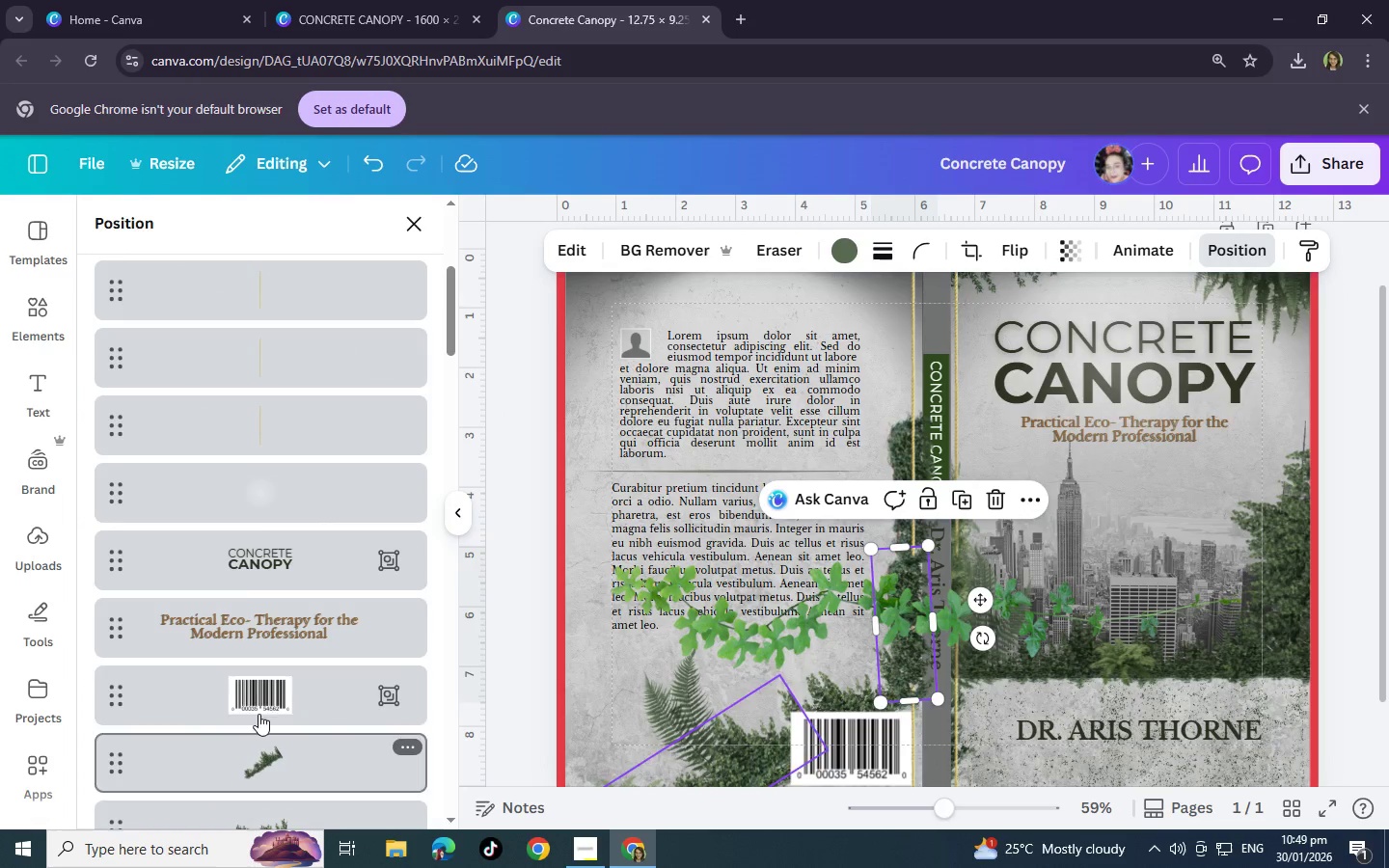 
scroll: coordinate [257, 529], scroll_direction: up, amount: 7.0
 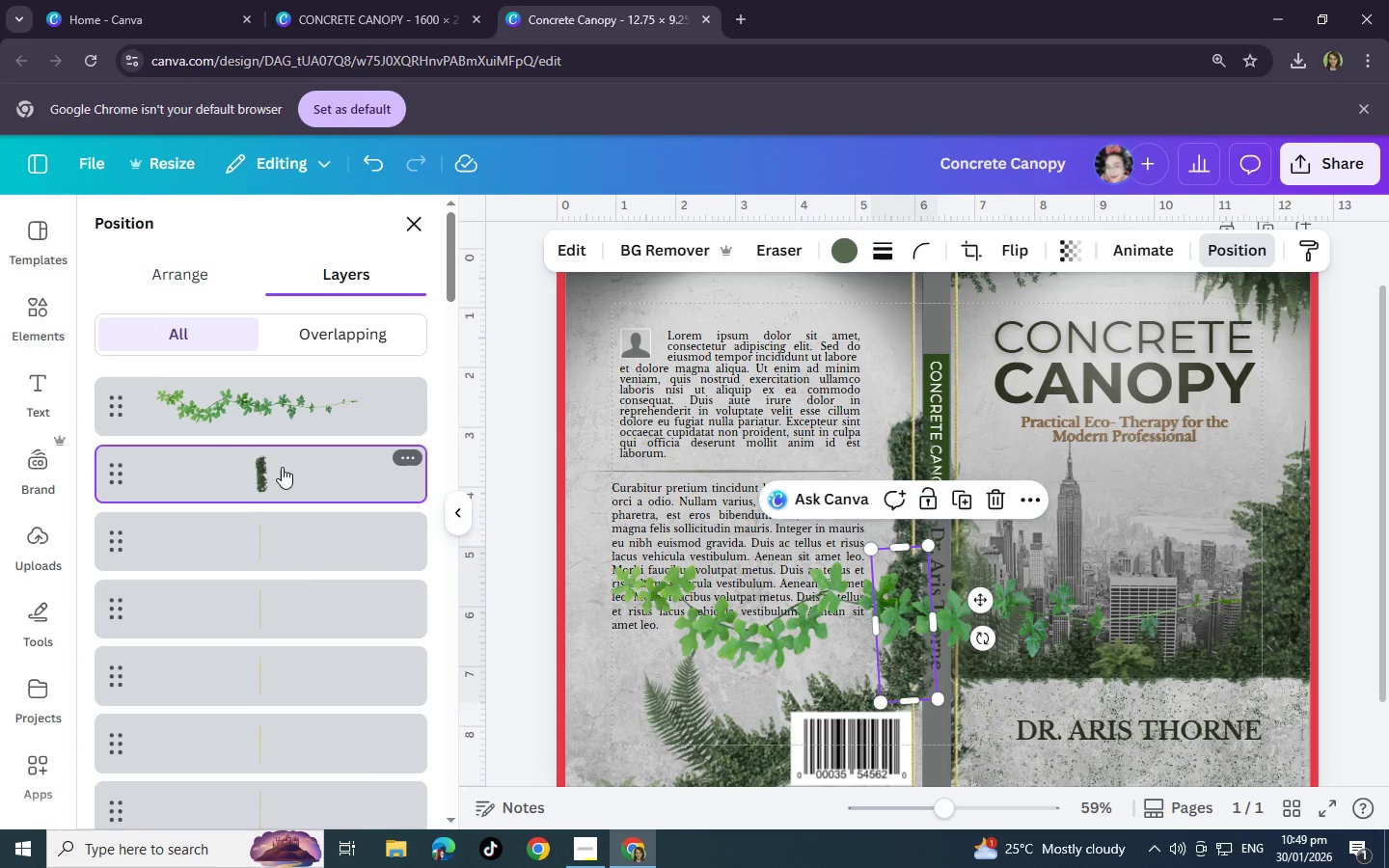 
left_click([282, 467])
 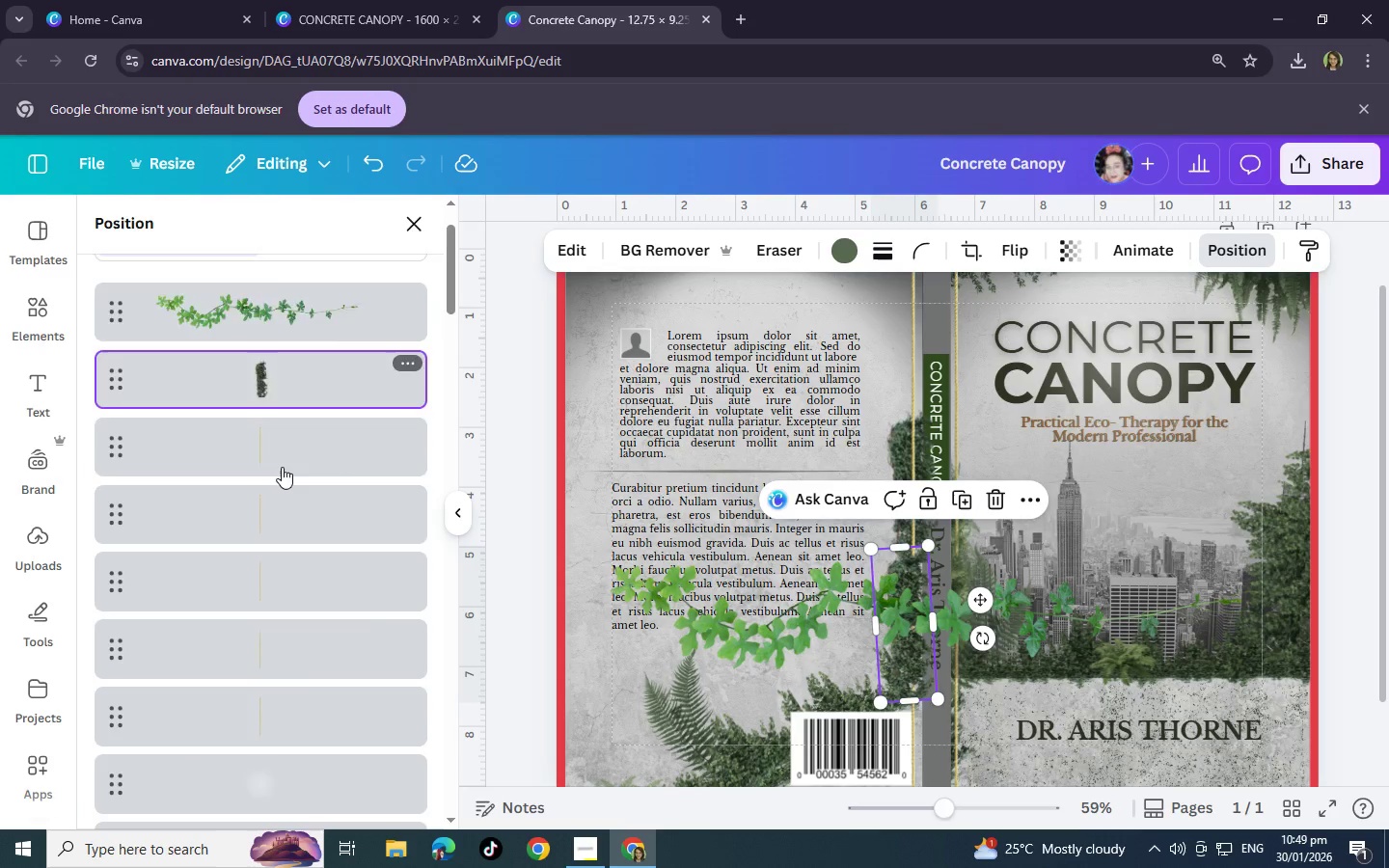 
scroll: coordinate [282, 467], scroll_direction: down, amount: 16.0
 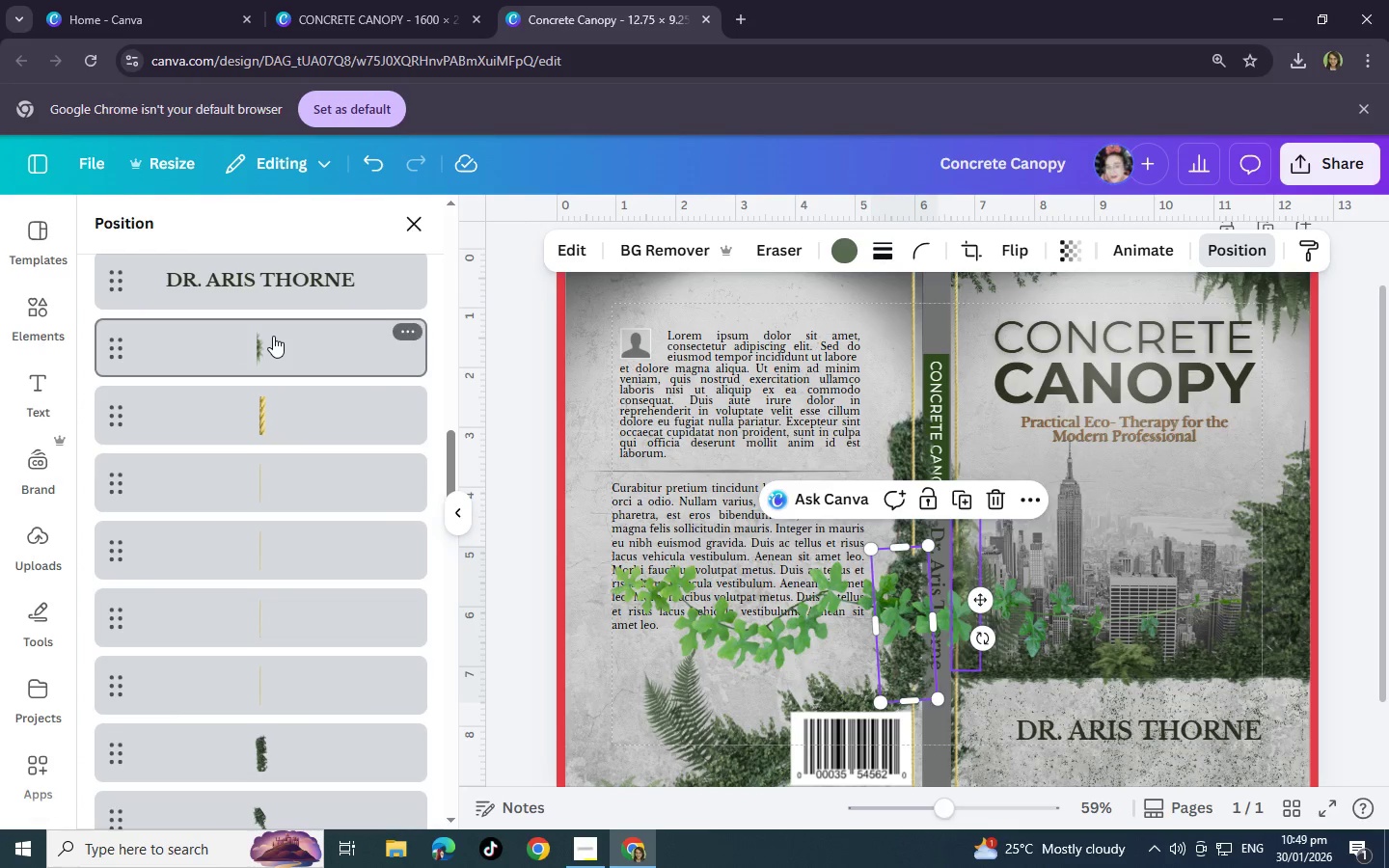 
left_click([273, 336])
 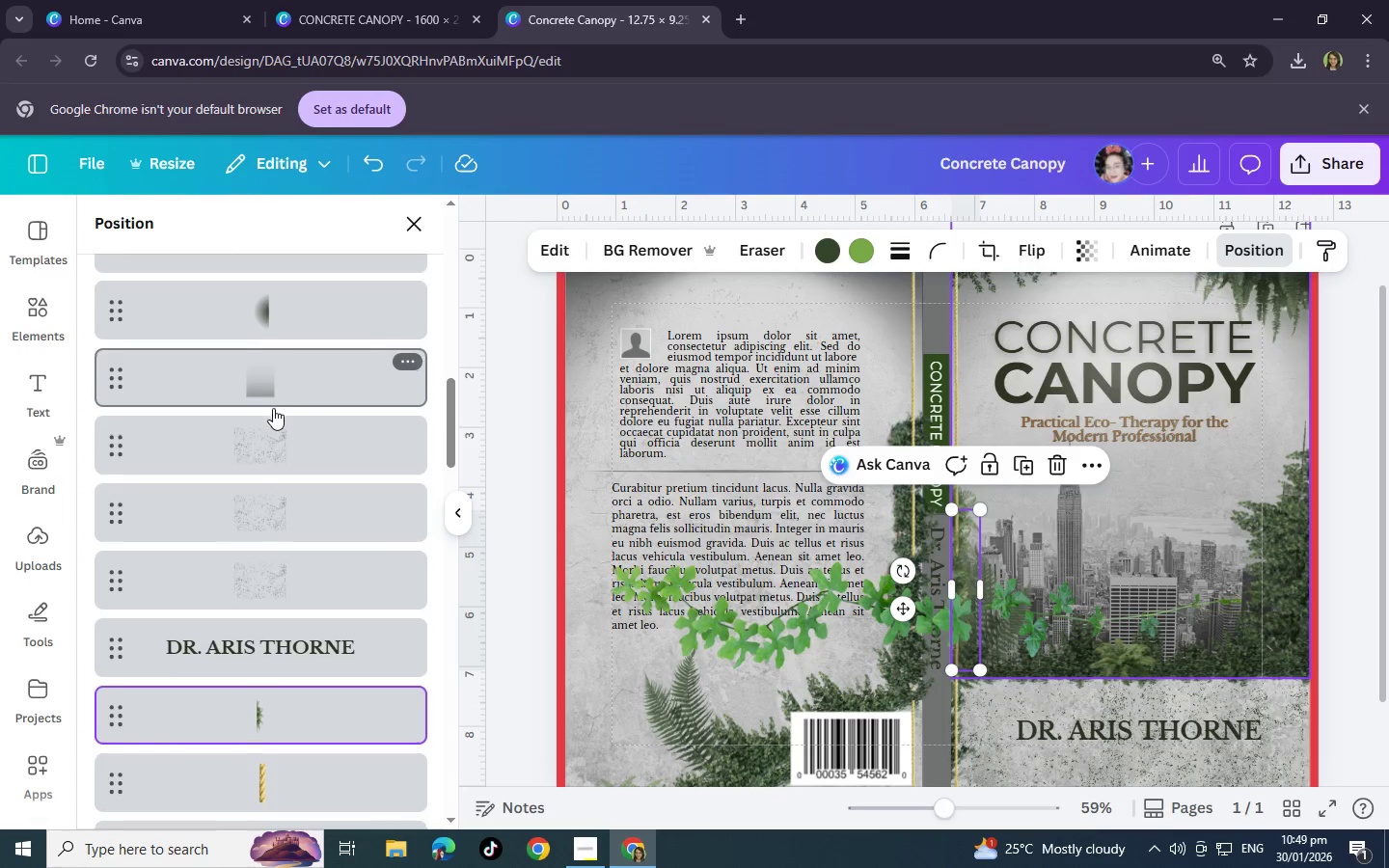 
scroll: coordinate [273, 408], scroll_direction: down, amount: 1.0
 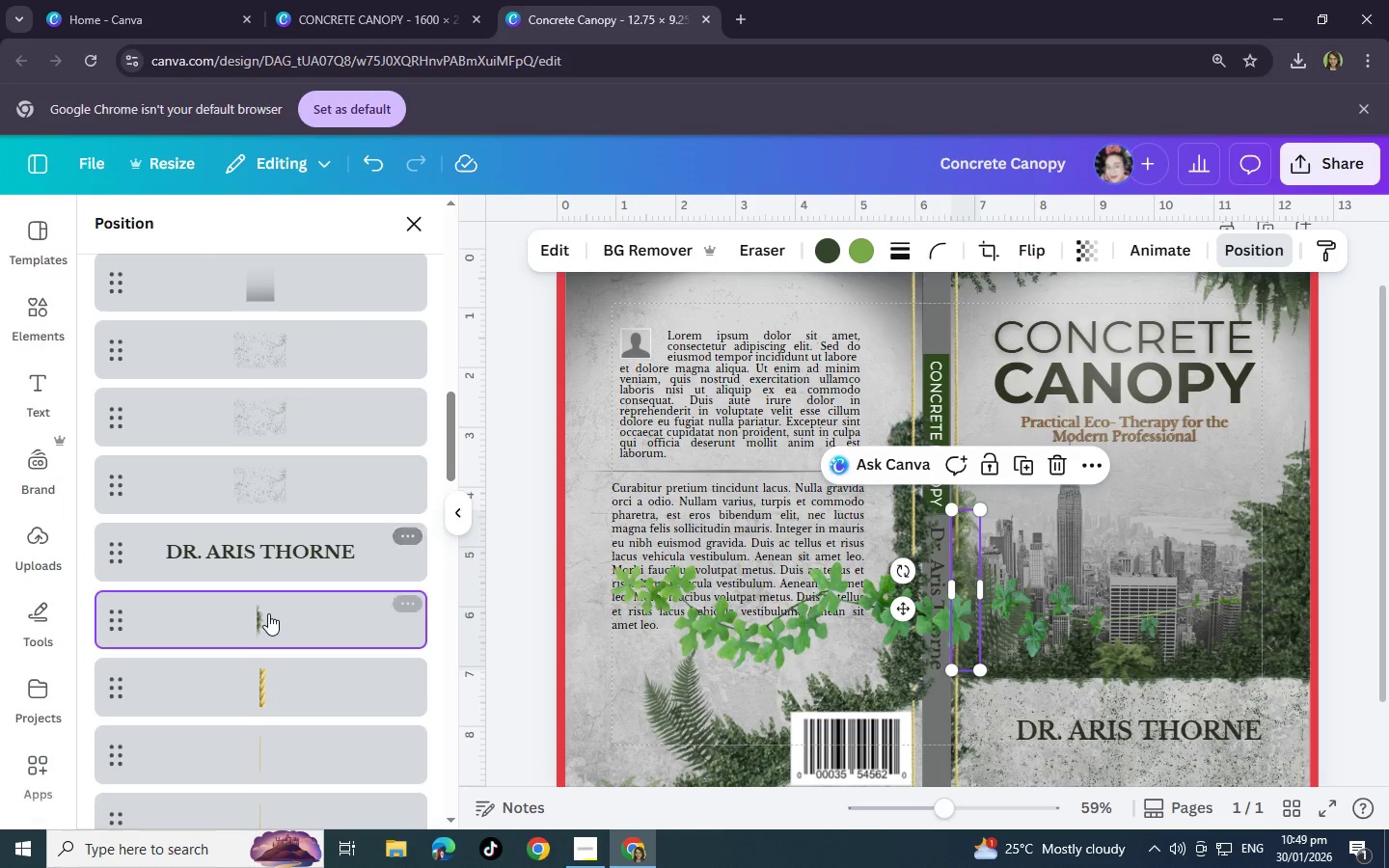 
scroll: coordinate [268, 562], scroll_direction: up, amount: 14.0
 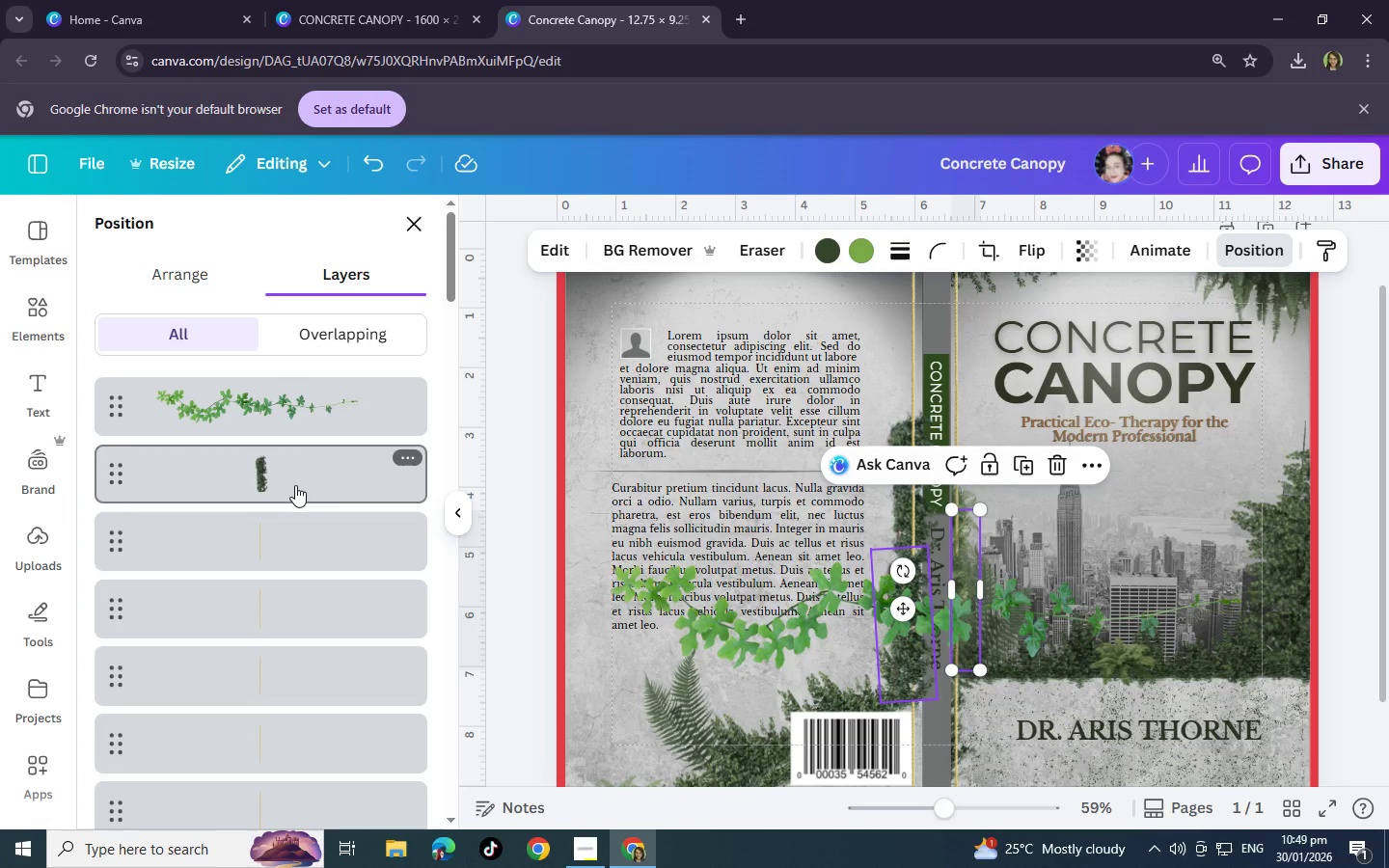 
left_click([295, 485])
 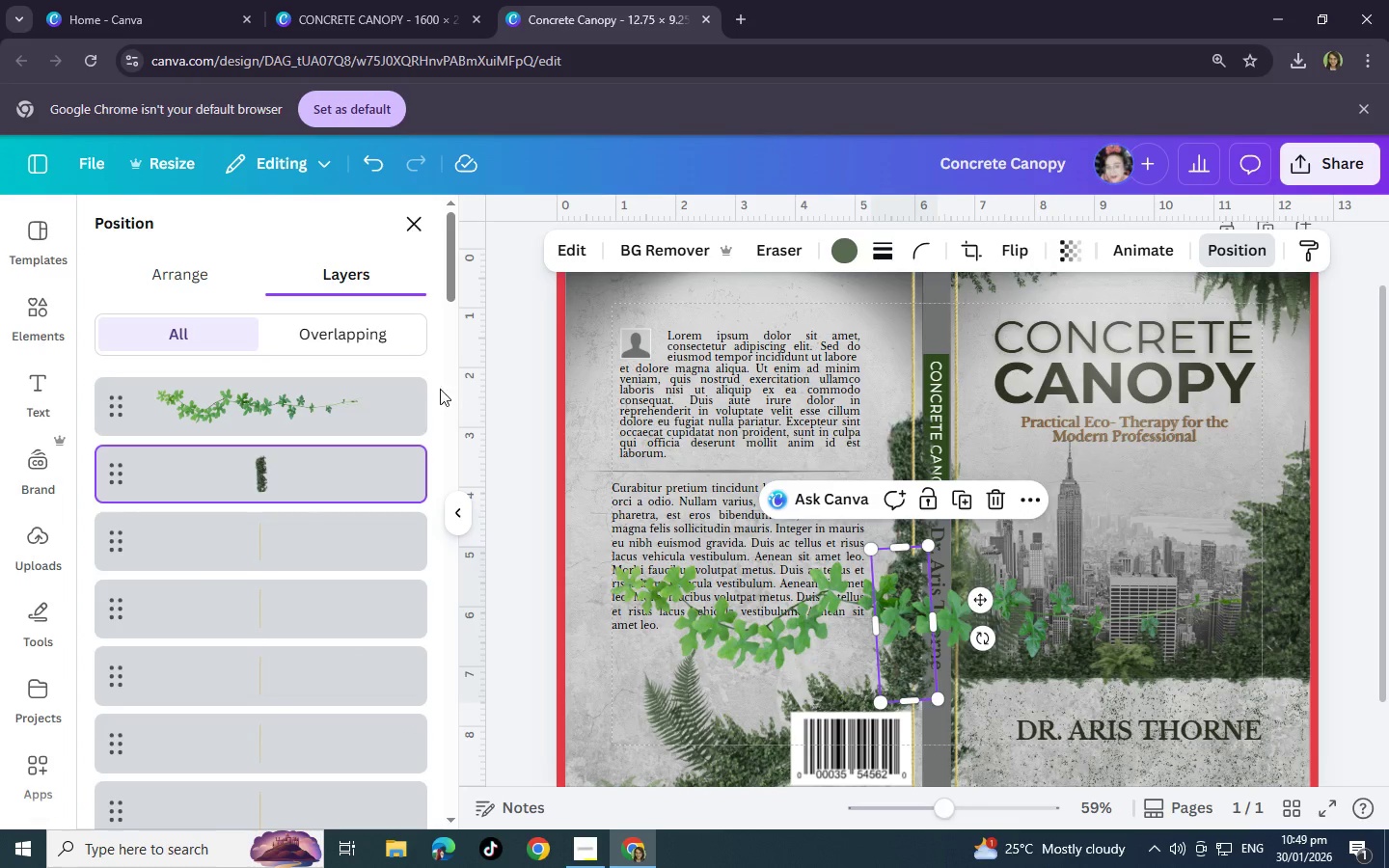 
left_click([303, 405])
 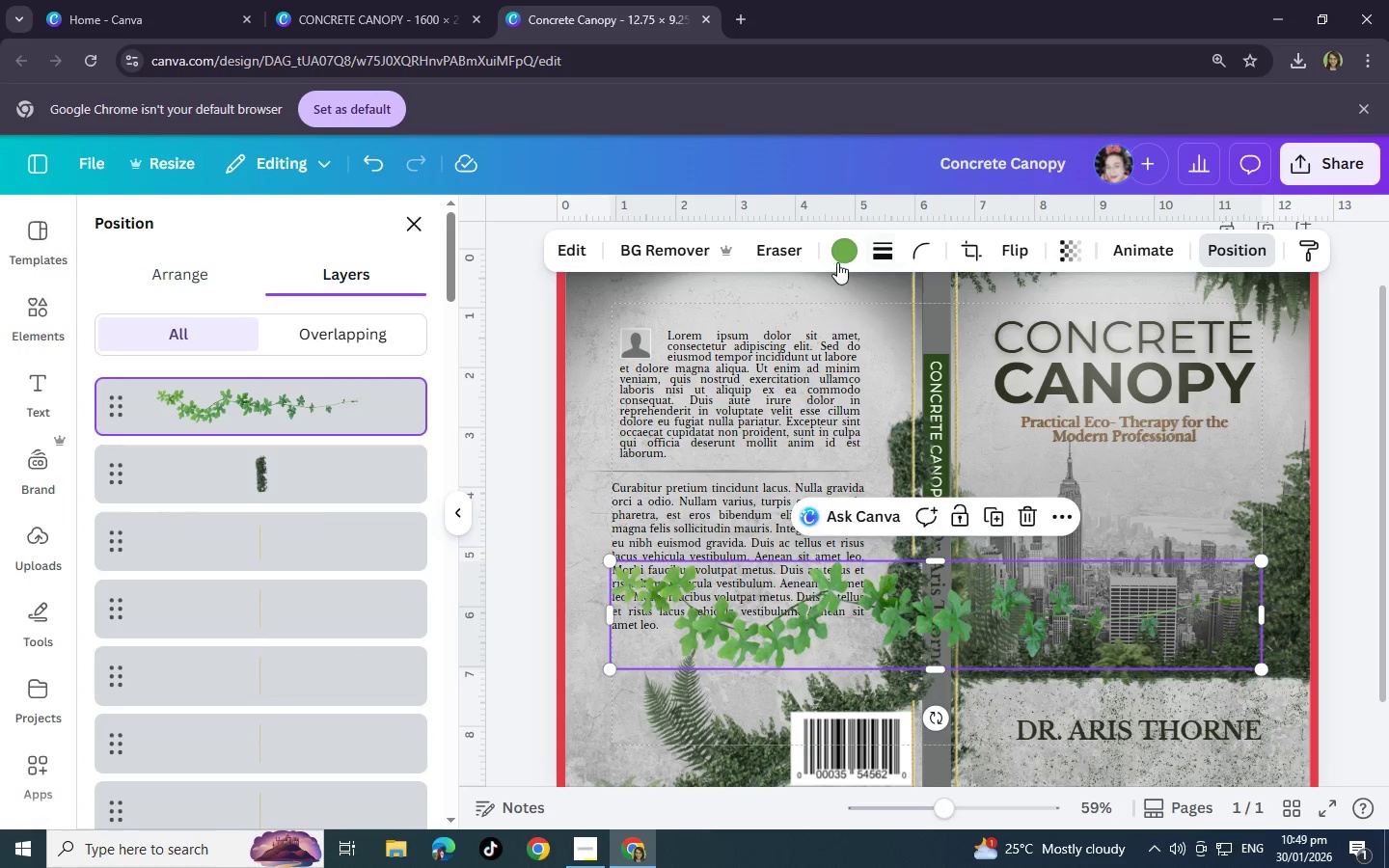 
left_click([837, 262])
 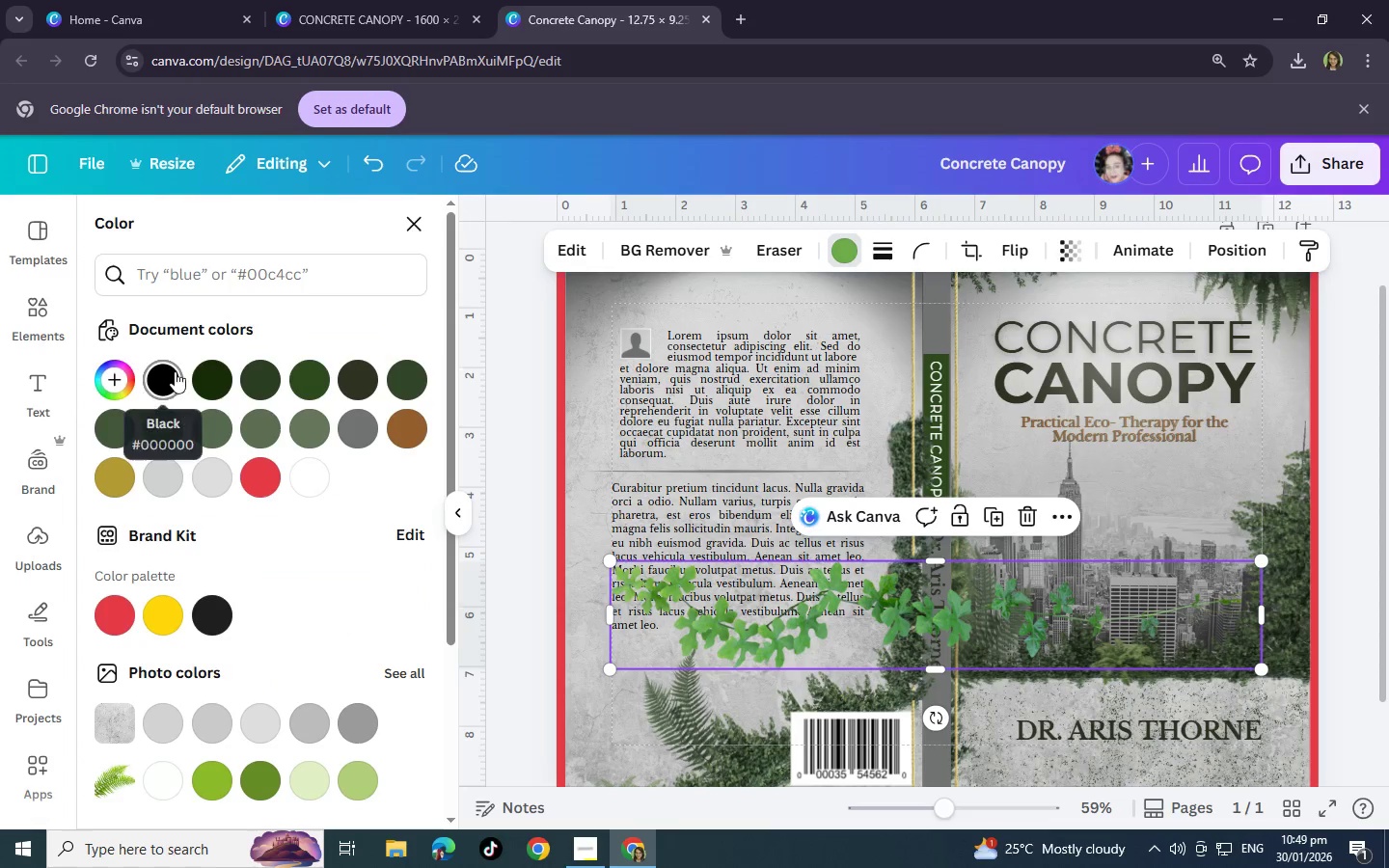 
left_click([211, 374])
 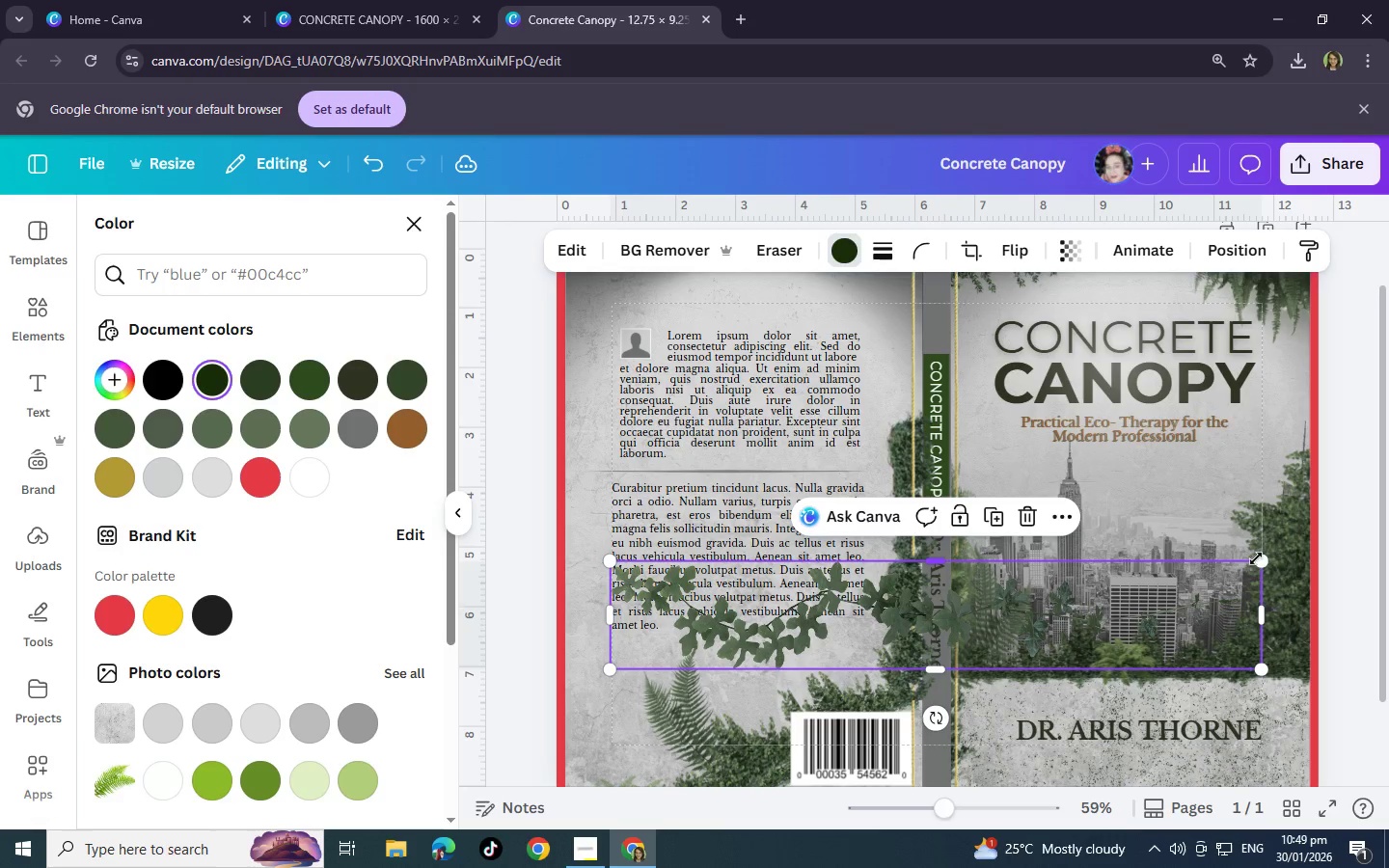 
left_click_drag(start_coordinate=[1265, 561], to_coordinate=[853, 605])
 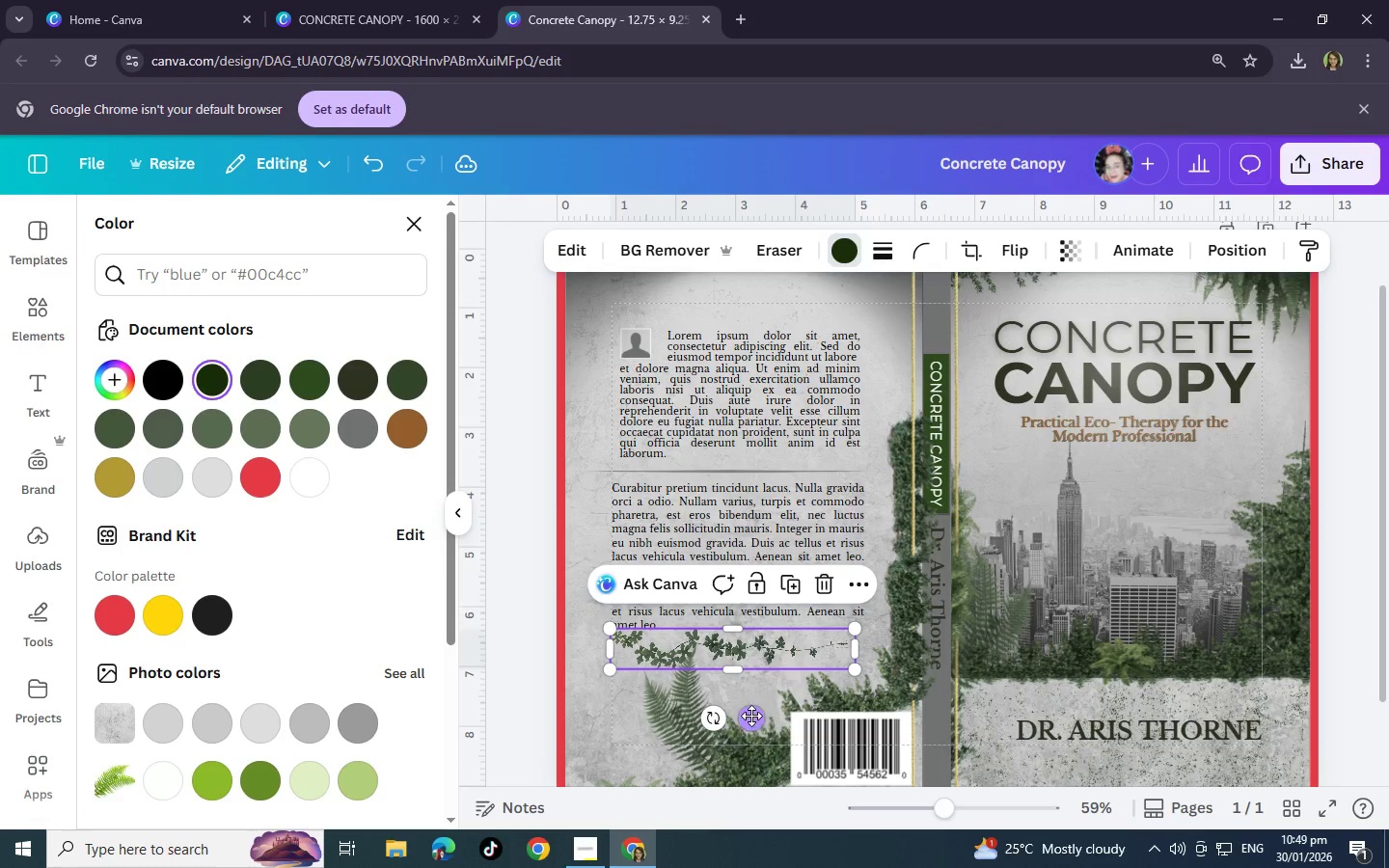 
left_click_drag(start_coordinate=[750, 716], to_coordinate=[884, 514])
 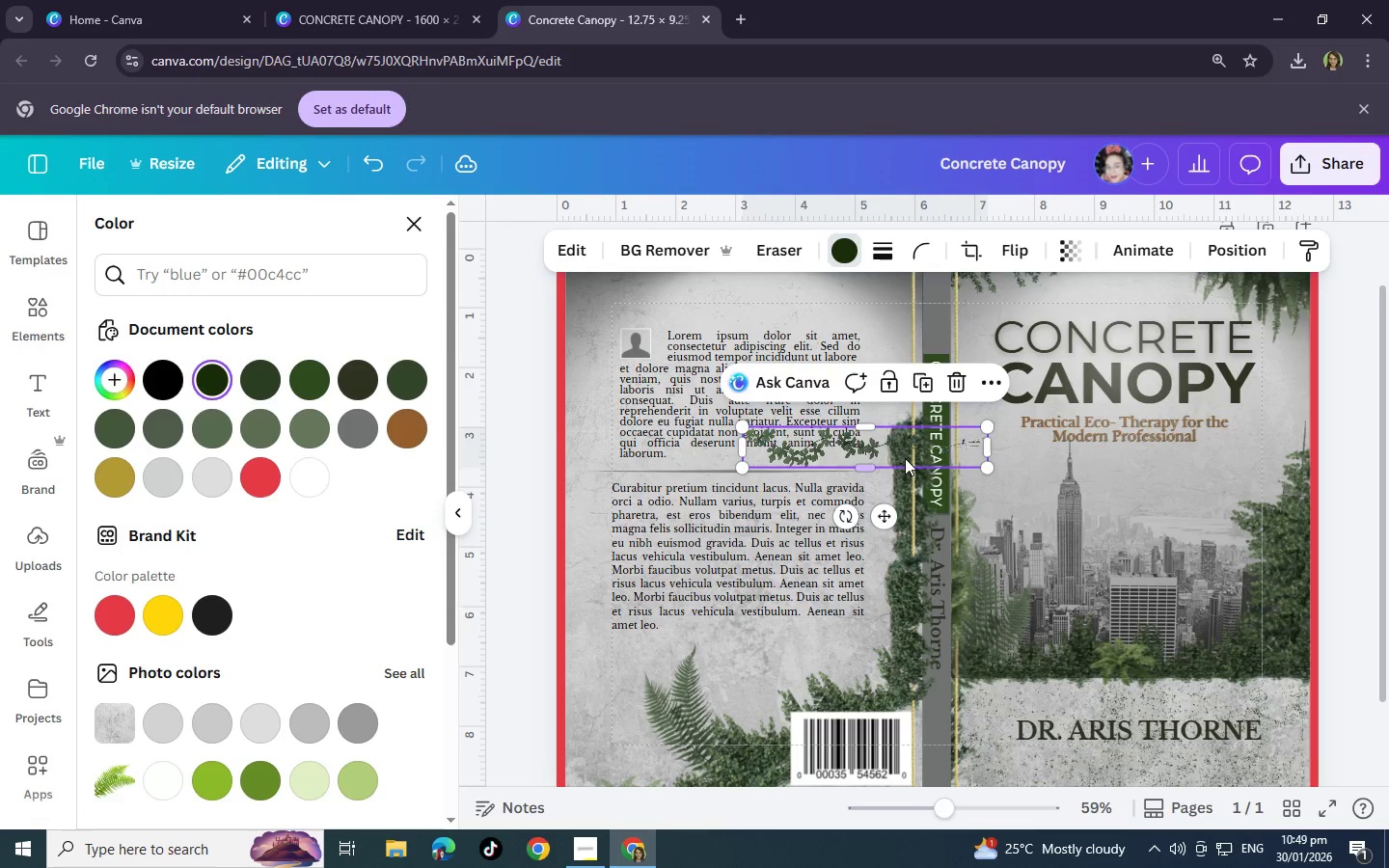 
left_click_drag(start_coordinate=[905, 458], to_coordinate=[720, 565])
 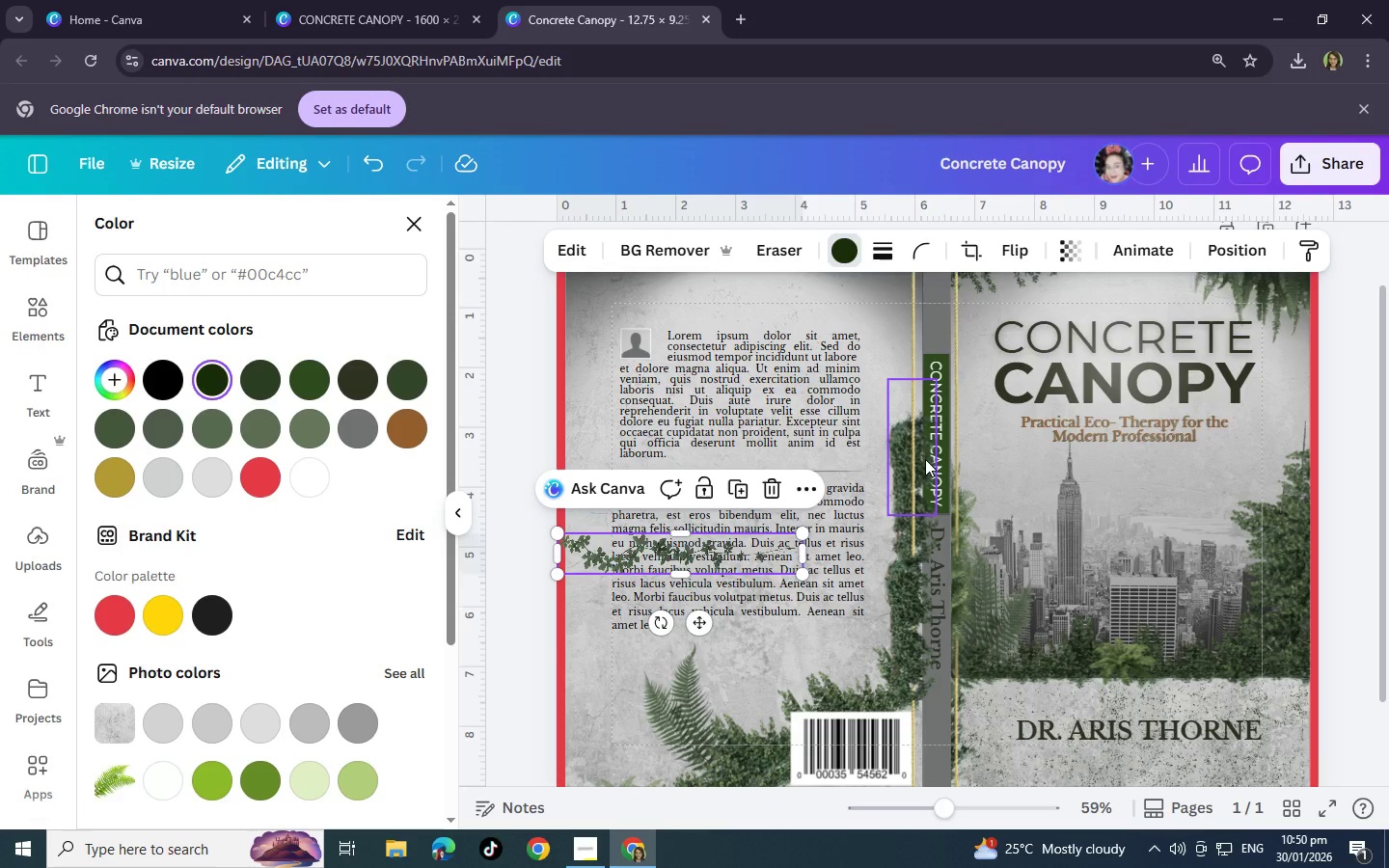 
left_click([925, 459])
 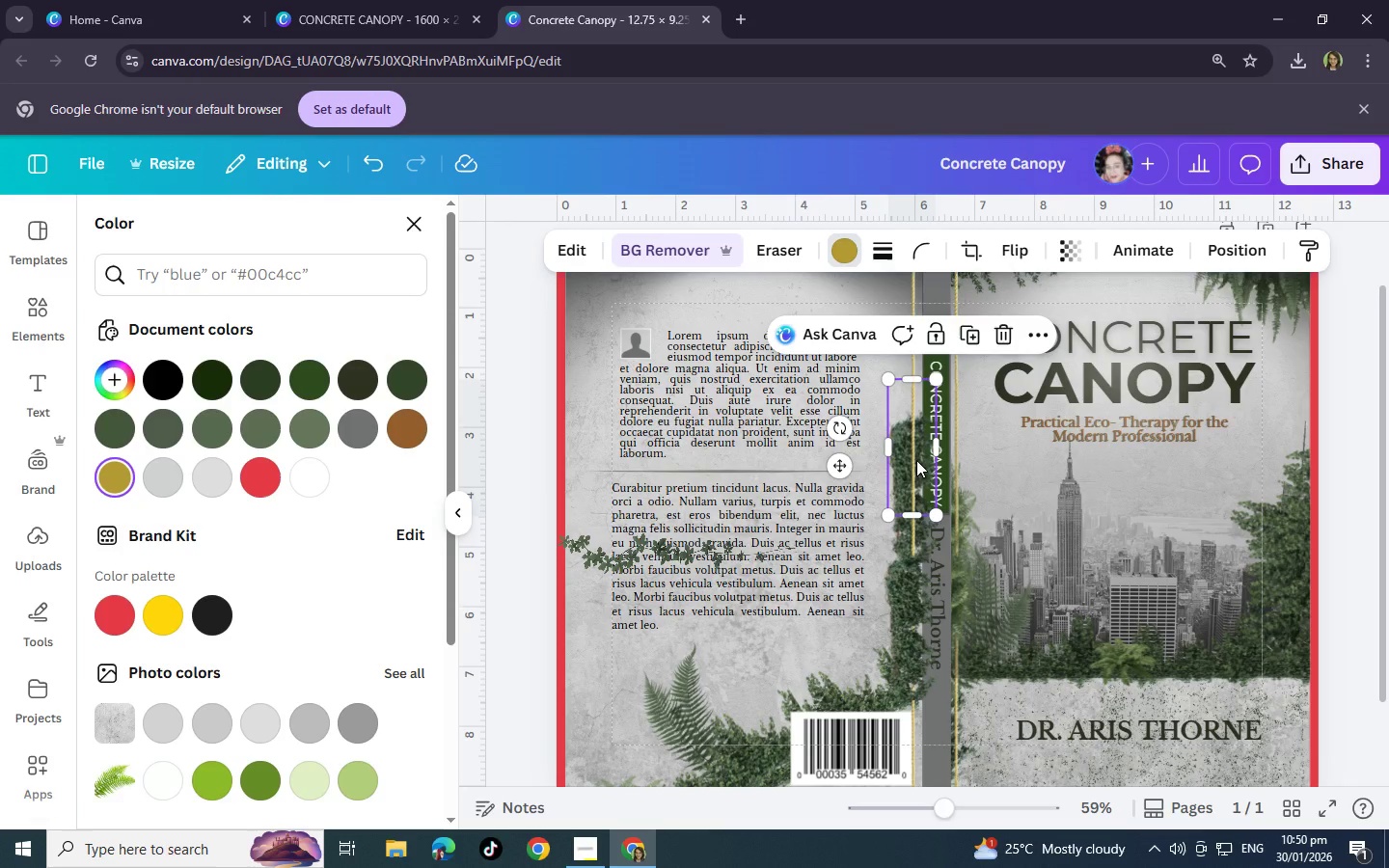 
left_click_drag(start_coordinate=[925, 459], to_coordinate=[860, 460])
 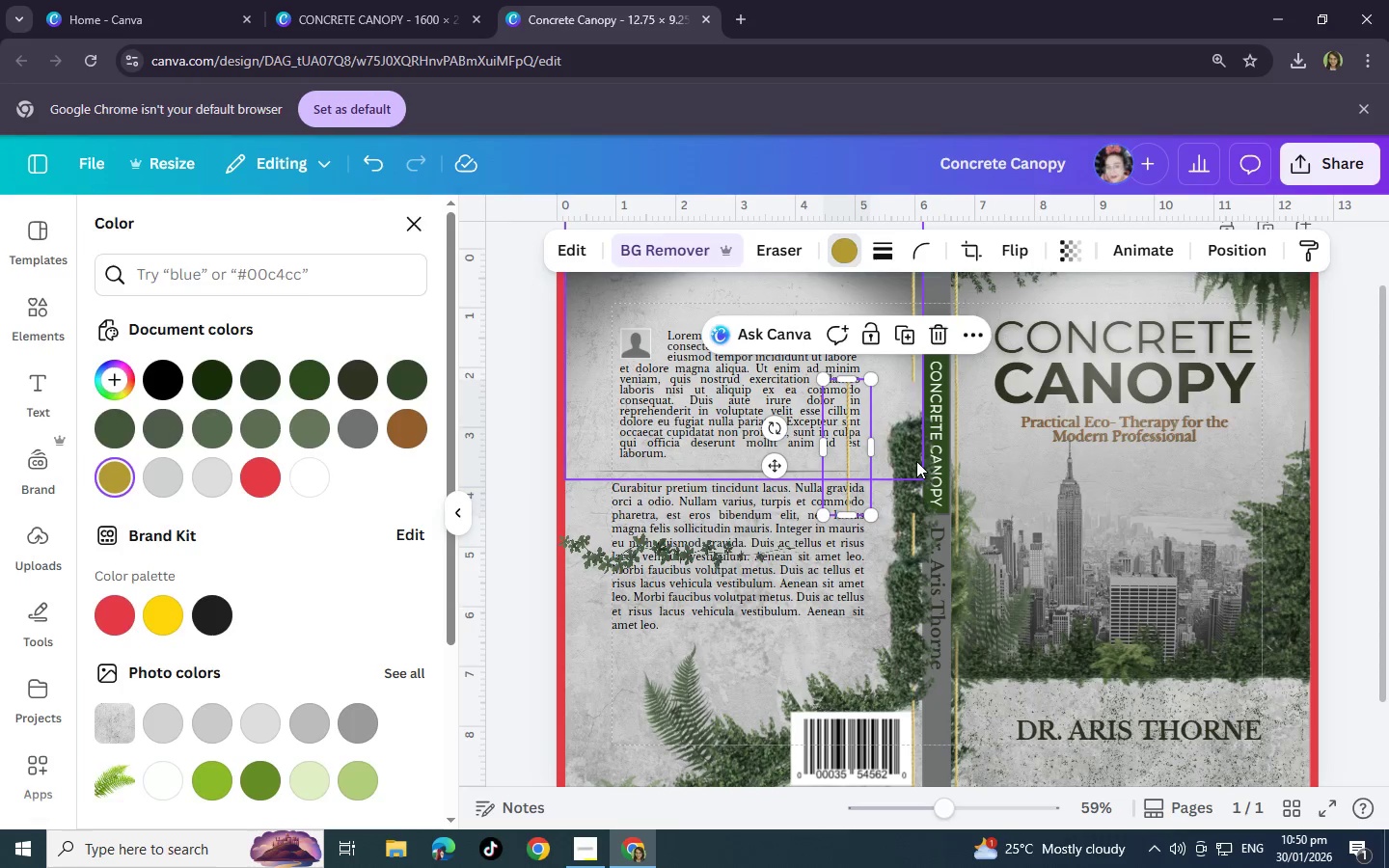 
left_click([916, 461])
 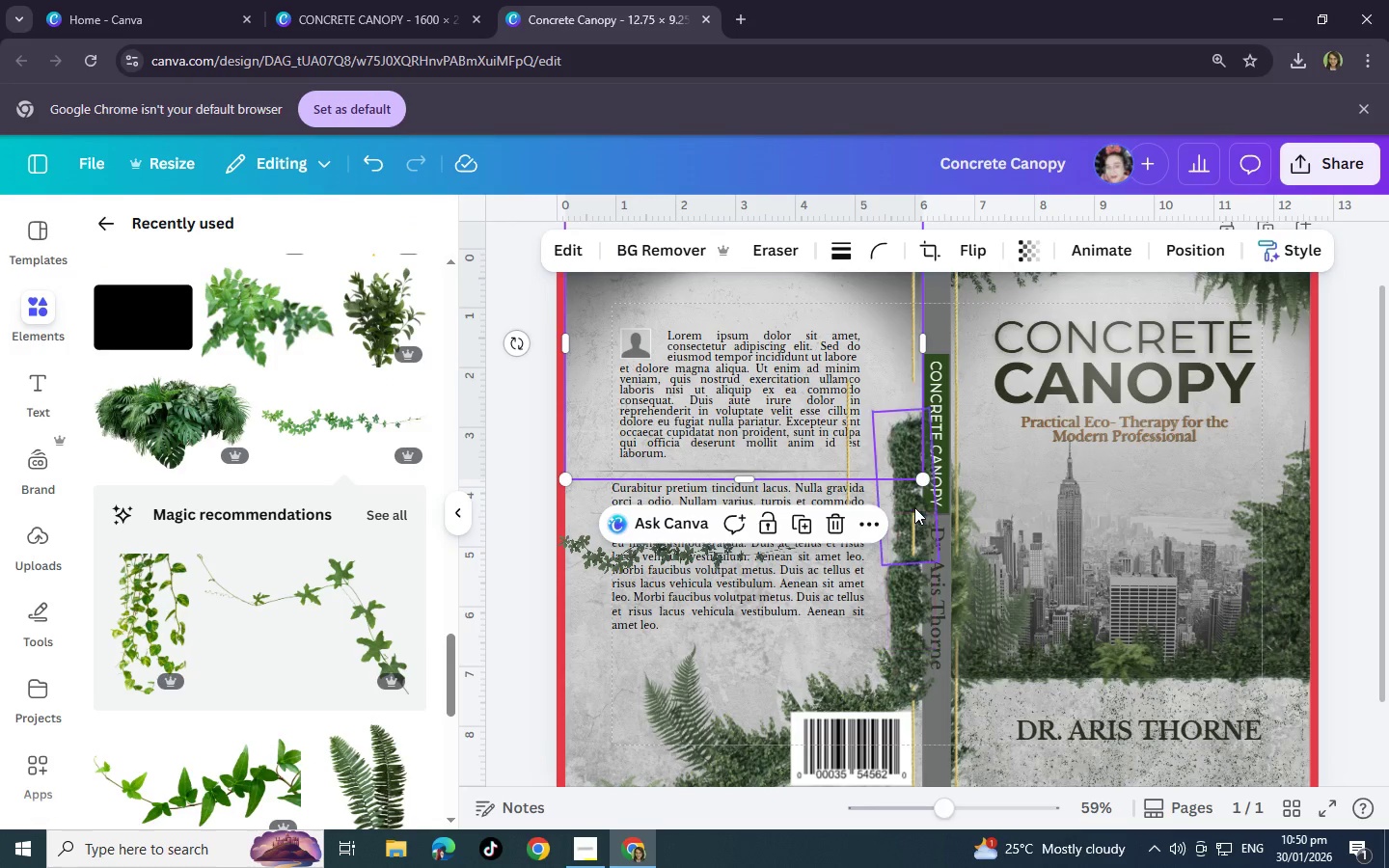 
left_click([914, 503])
 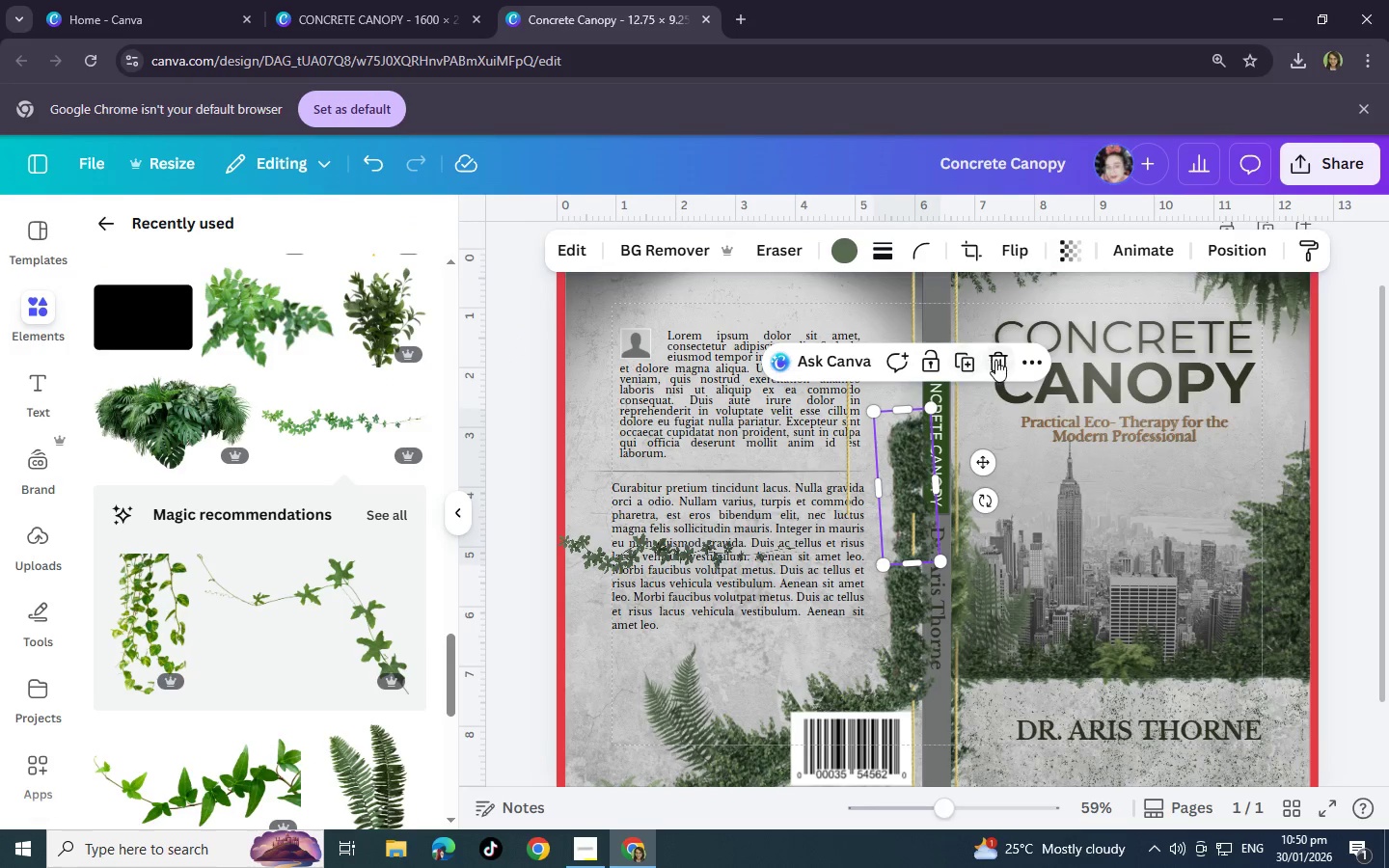 
left_click([998, 360])
 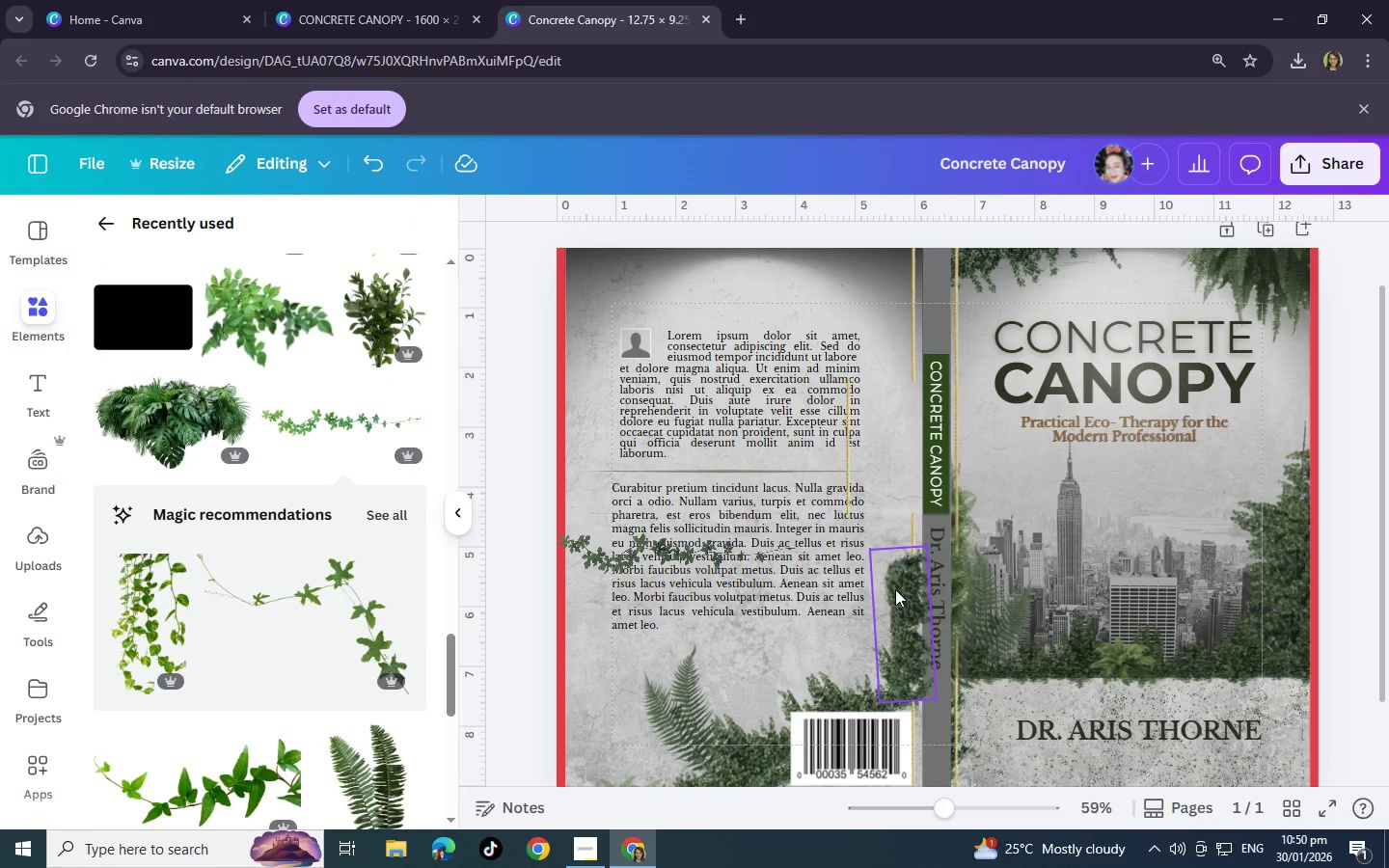 
left_click([895, 589])
 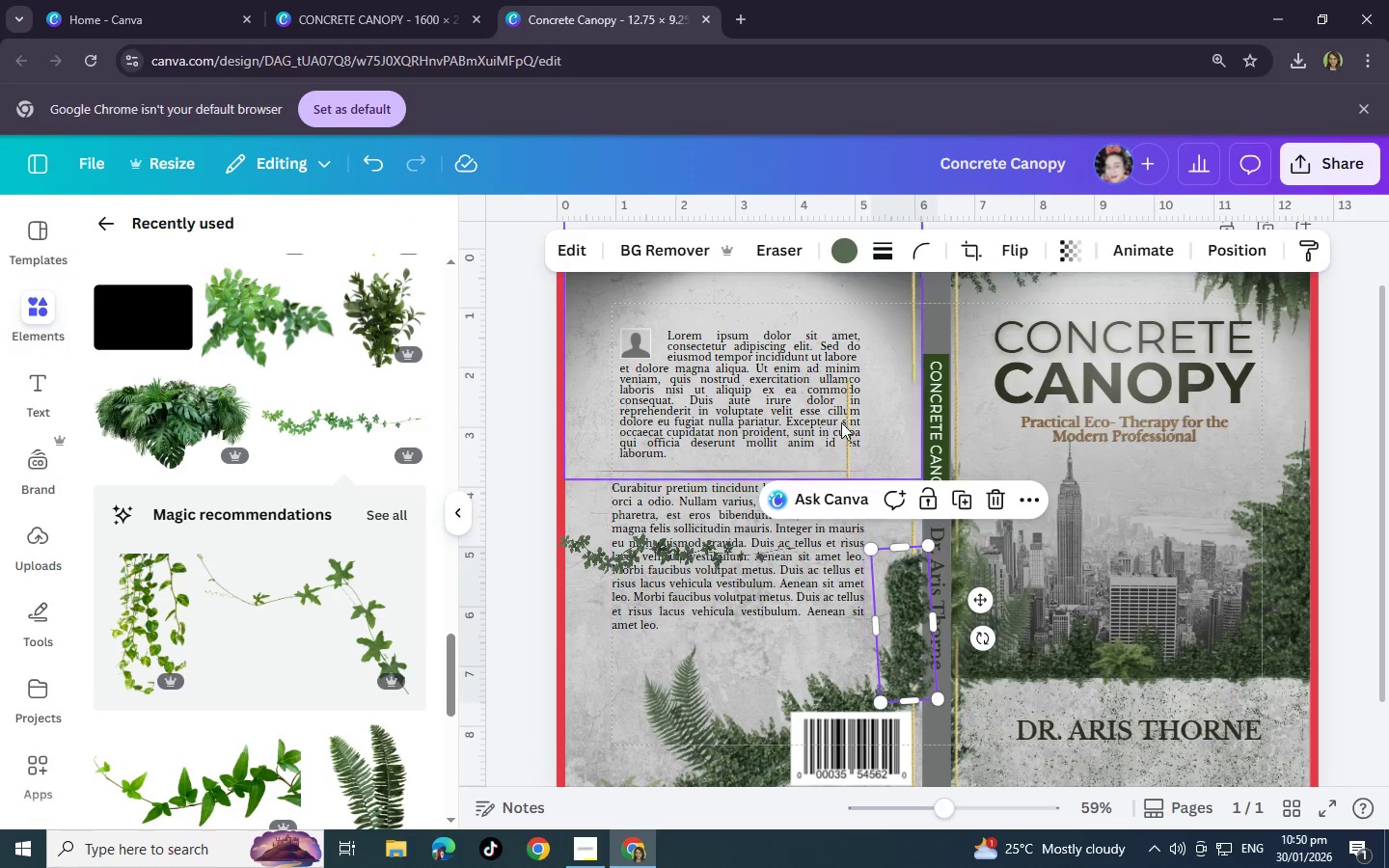 
left_click([856, 430])
 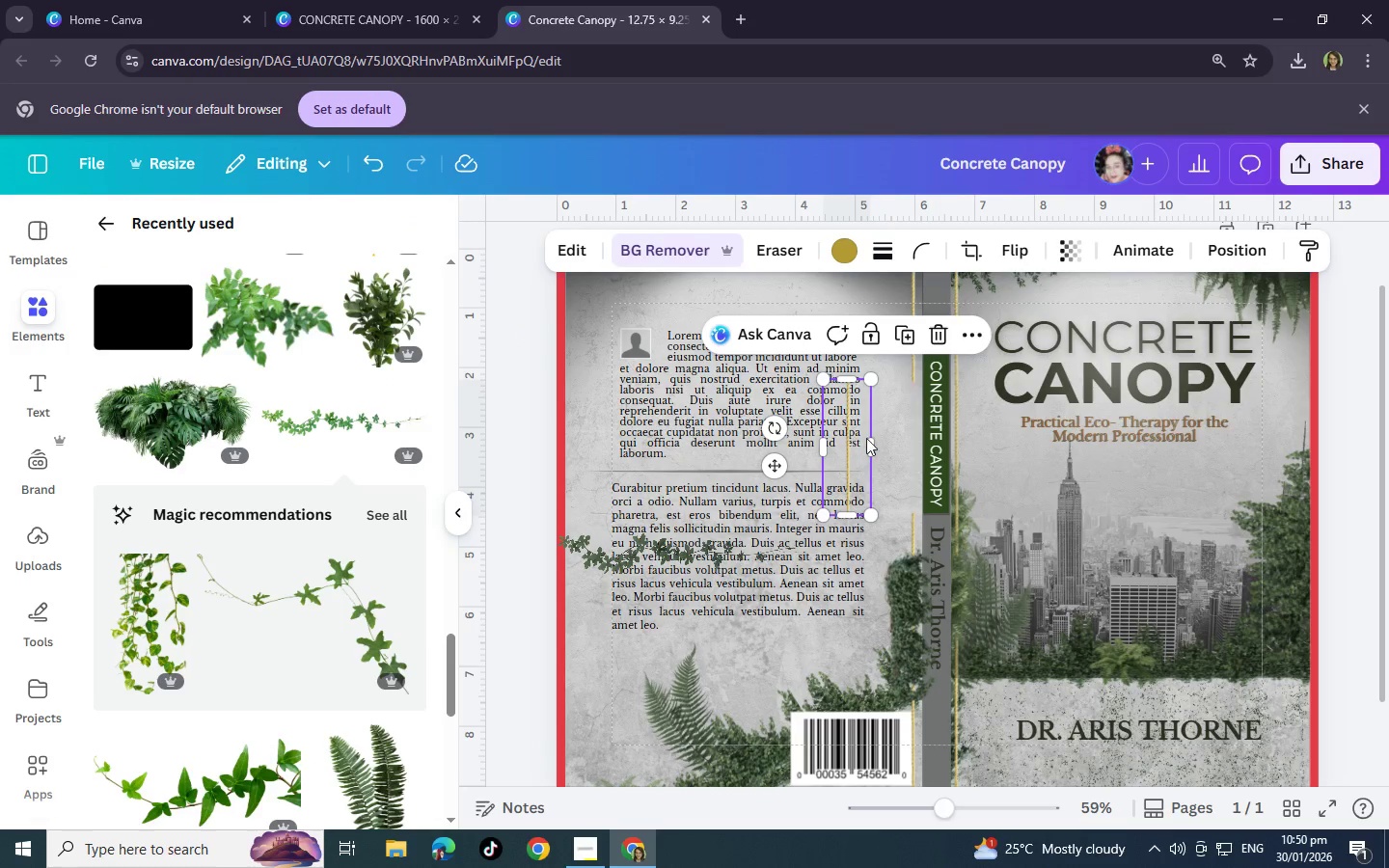 
left_click_drag(start_coordinate=[853, 438], to_coordinate=[917, 440])
 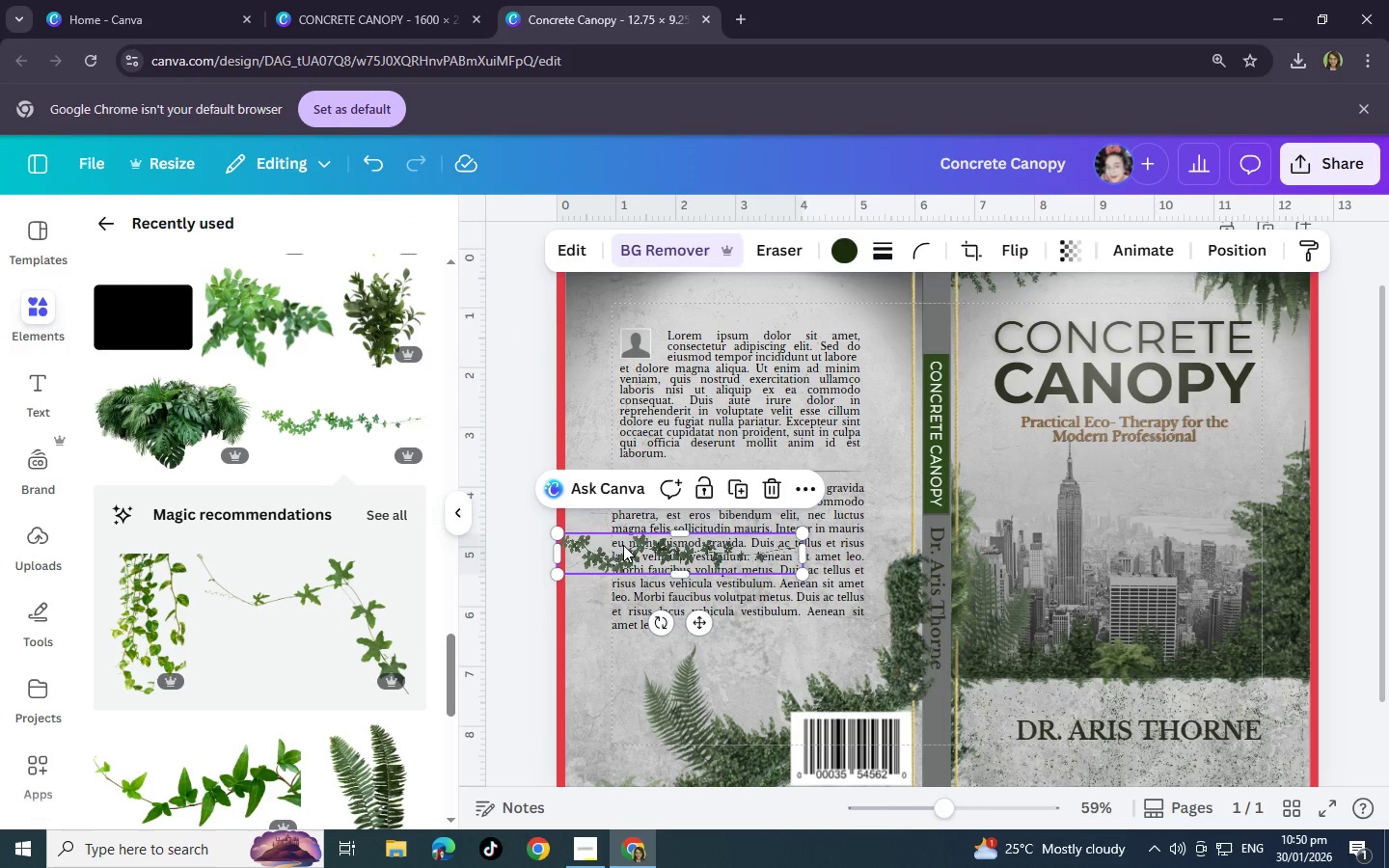 
left_click_drag(start_coordinate=[618, 554], to_coordinate=[845, 395])
 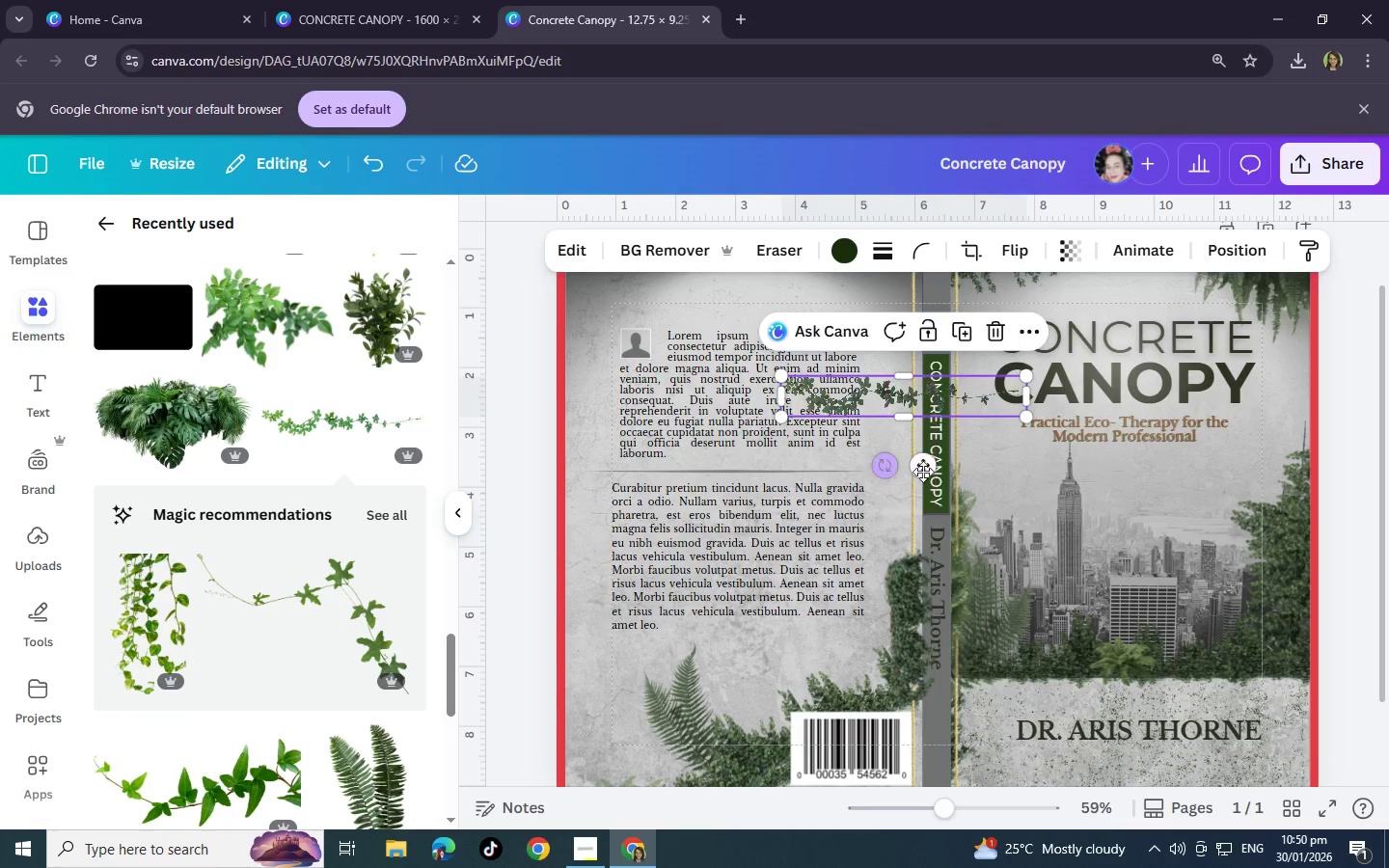 
left_click_drag(start_coordinate=[922, 471], to_coordinate=[815, 504])
 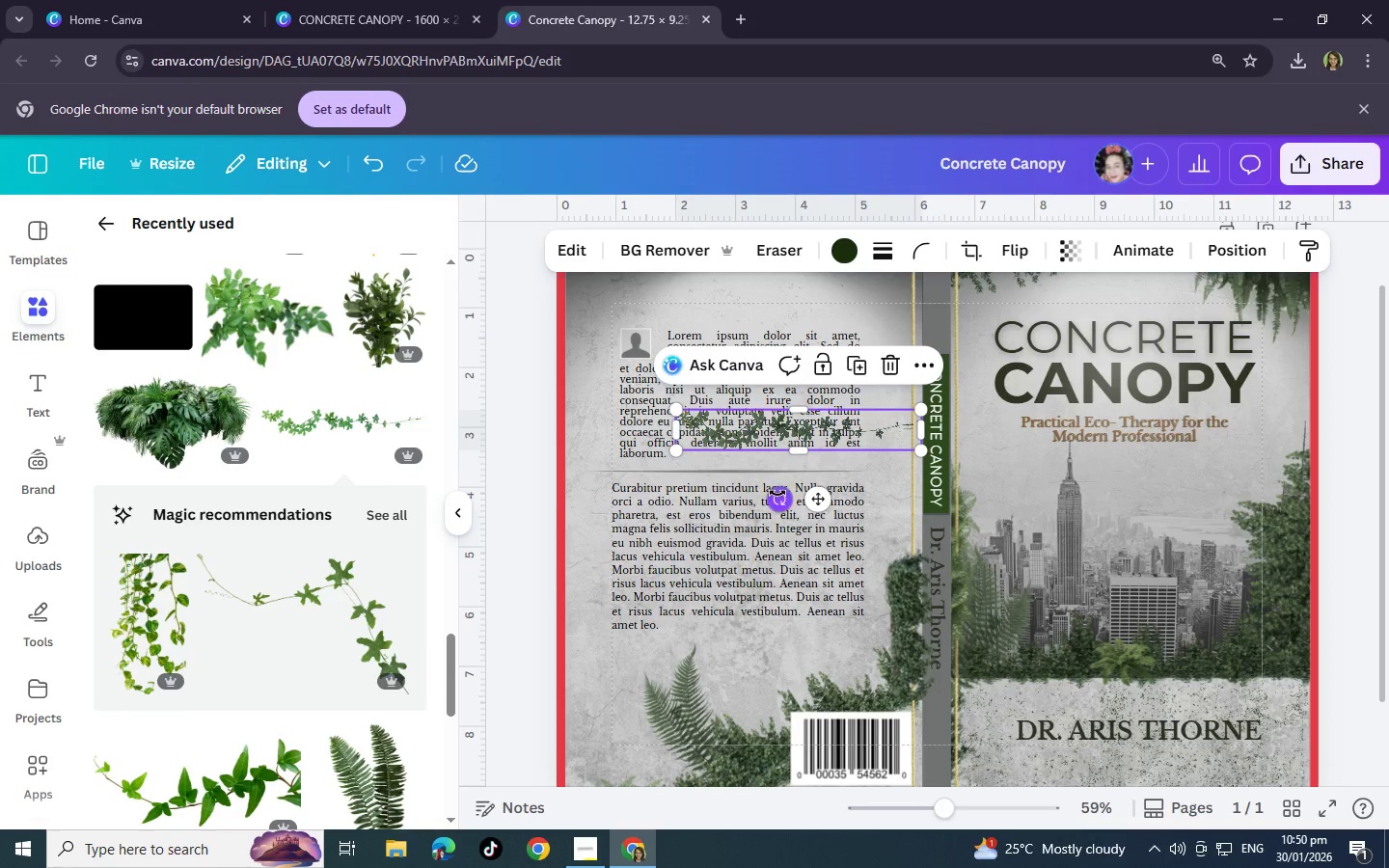 
left_click_drag(start_coordinate=[777, 493], to_coordinate=[954, 455])
 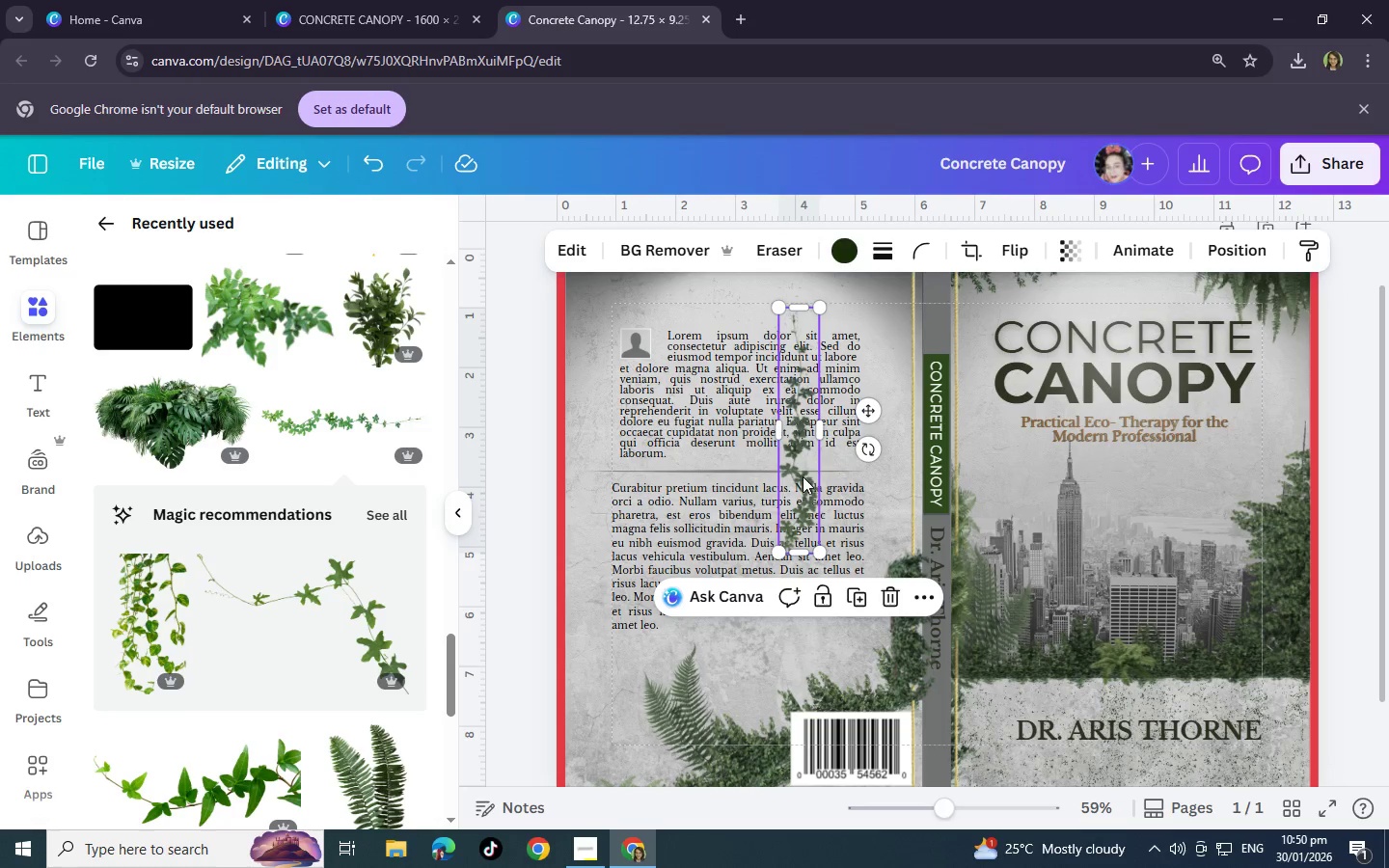 
left_click_drag(start_coordinate=[803, 476], to_coordinate=[914, 454])
 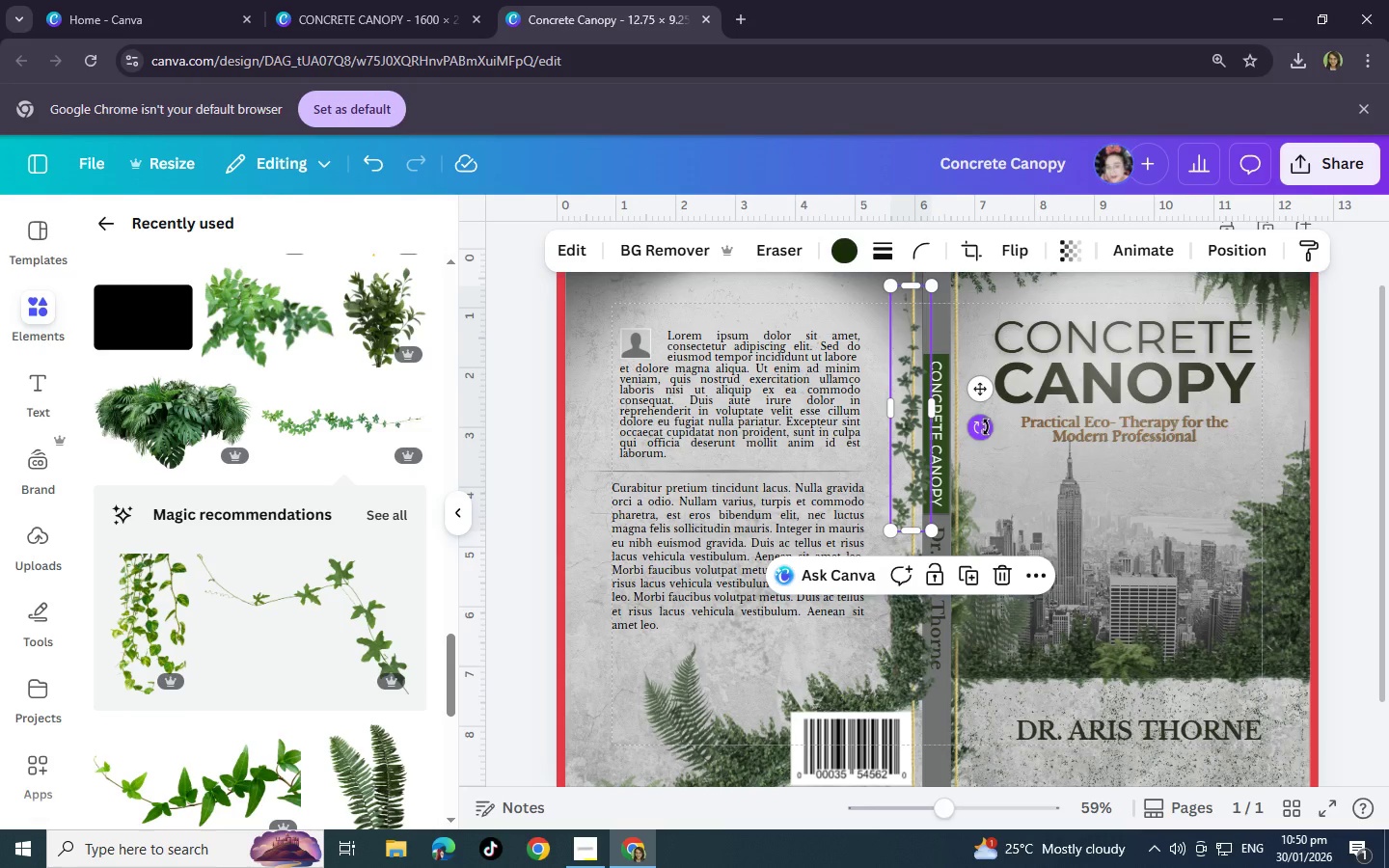 
left_click_drag(start_coordinate=[986, 429], to_coordinate=[745, 388])
 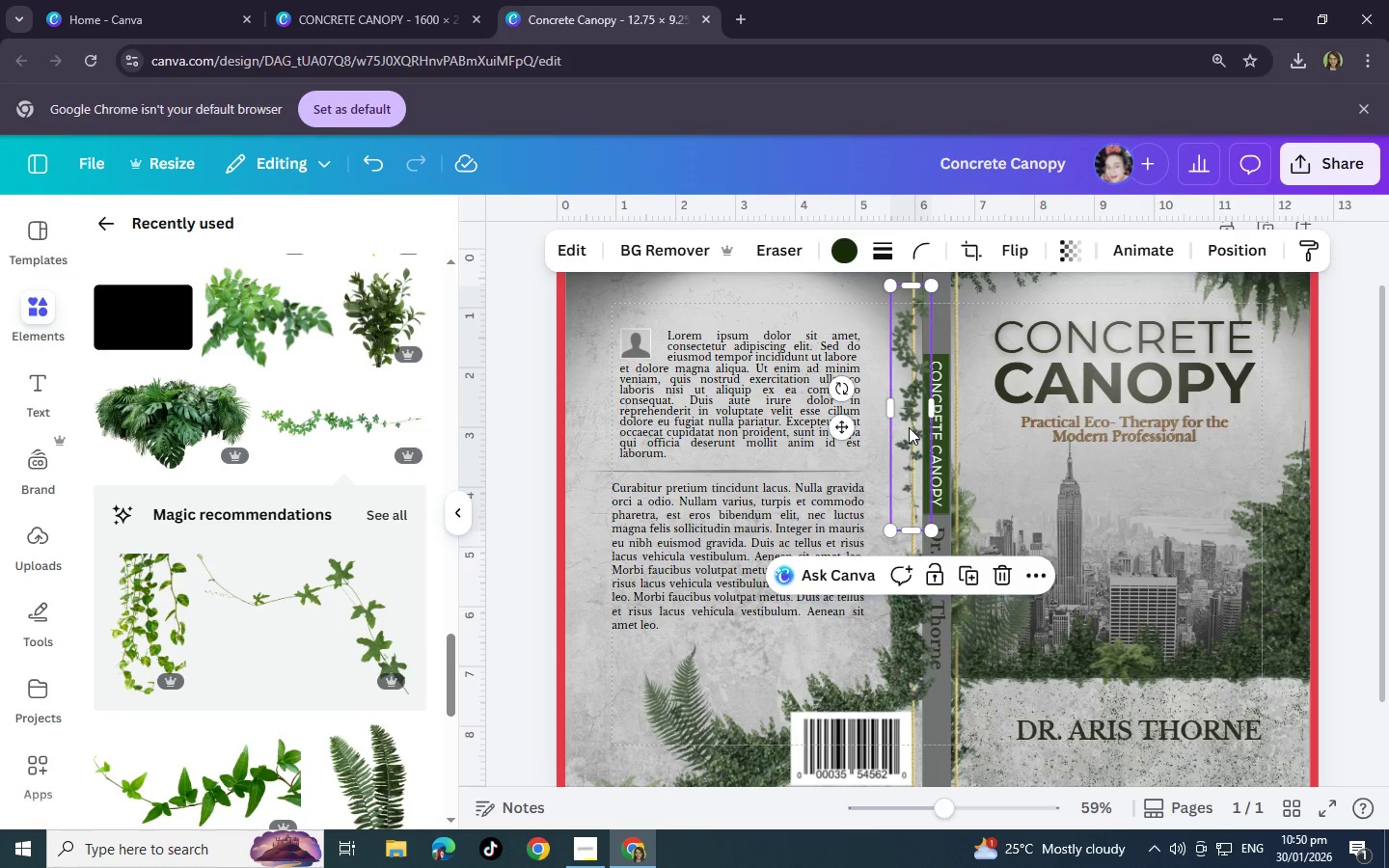 
left_click_drag(start_coordinate=[910, 430], to_coordinate=[908, 461])
 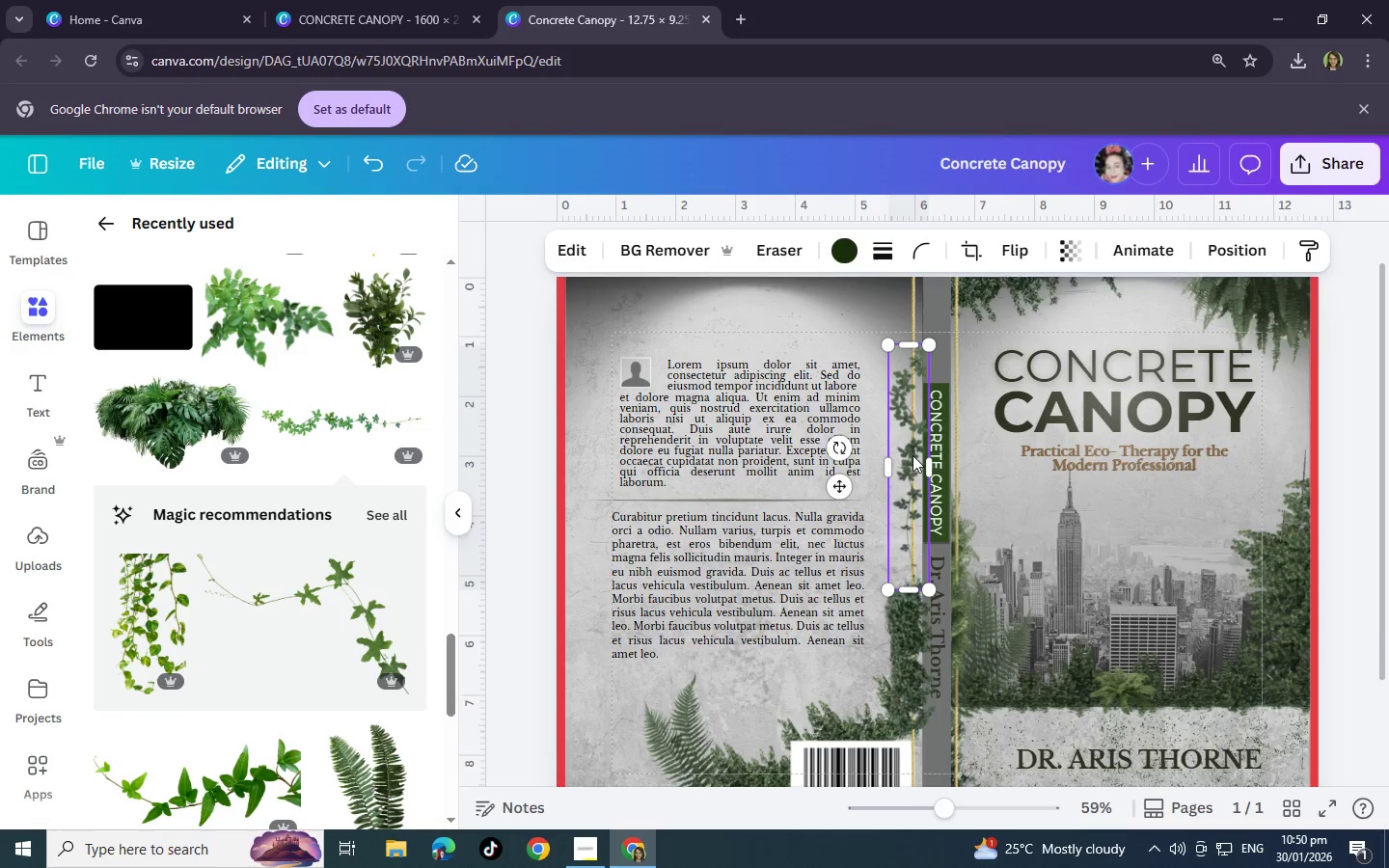 
scroll: coordinate [912, 455], scroll_direction: up, amount: 2.0
 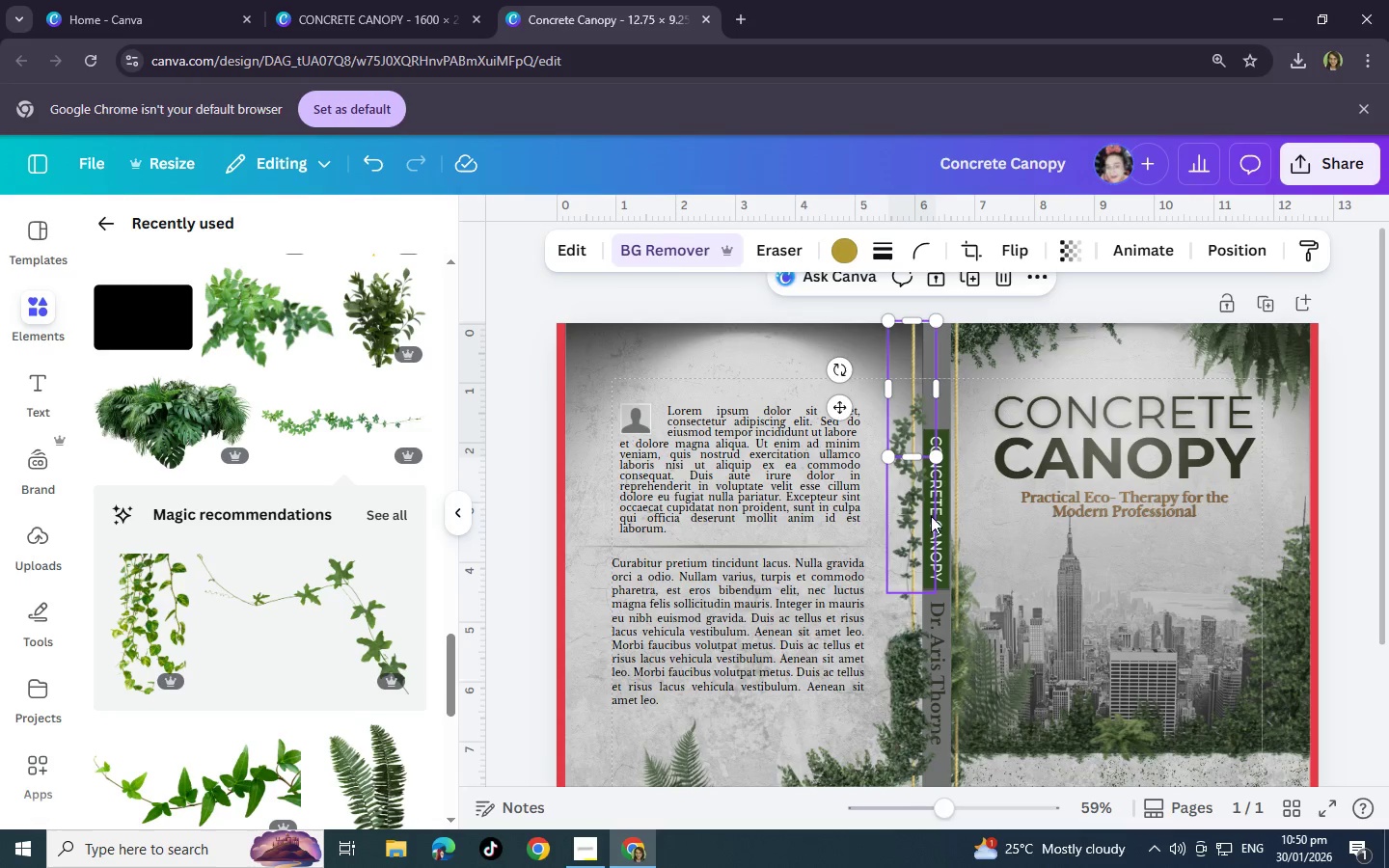 
wait(7.39)
 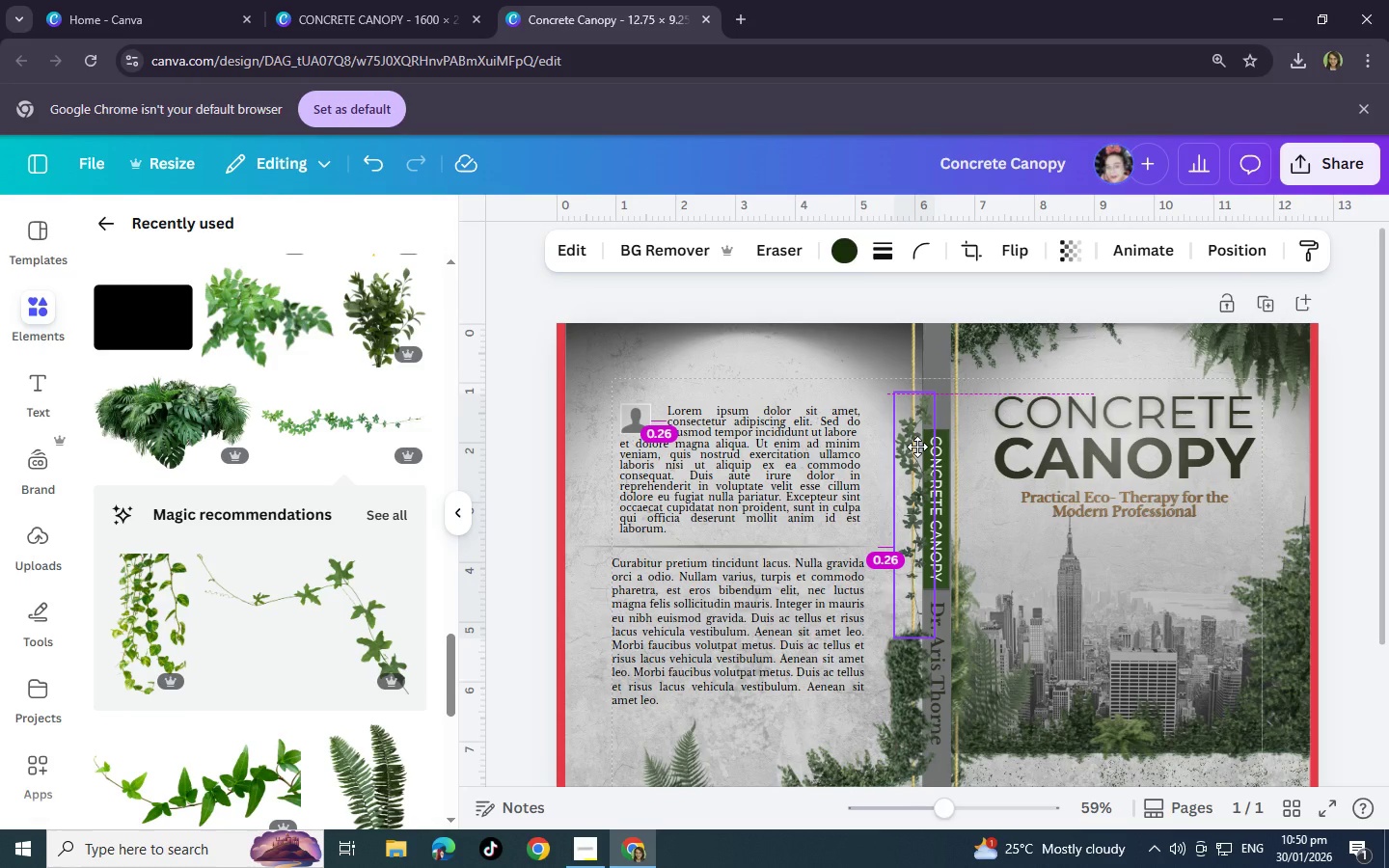 
scroll: coordinate [910, 516], scroll_direction: up, amount: 2.0
 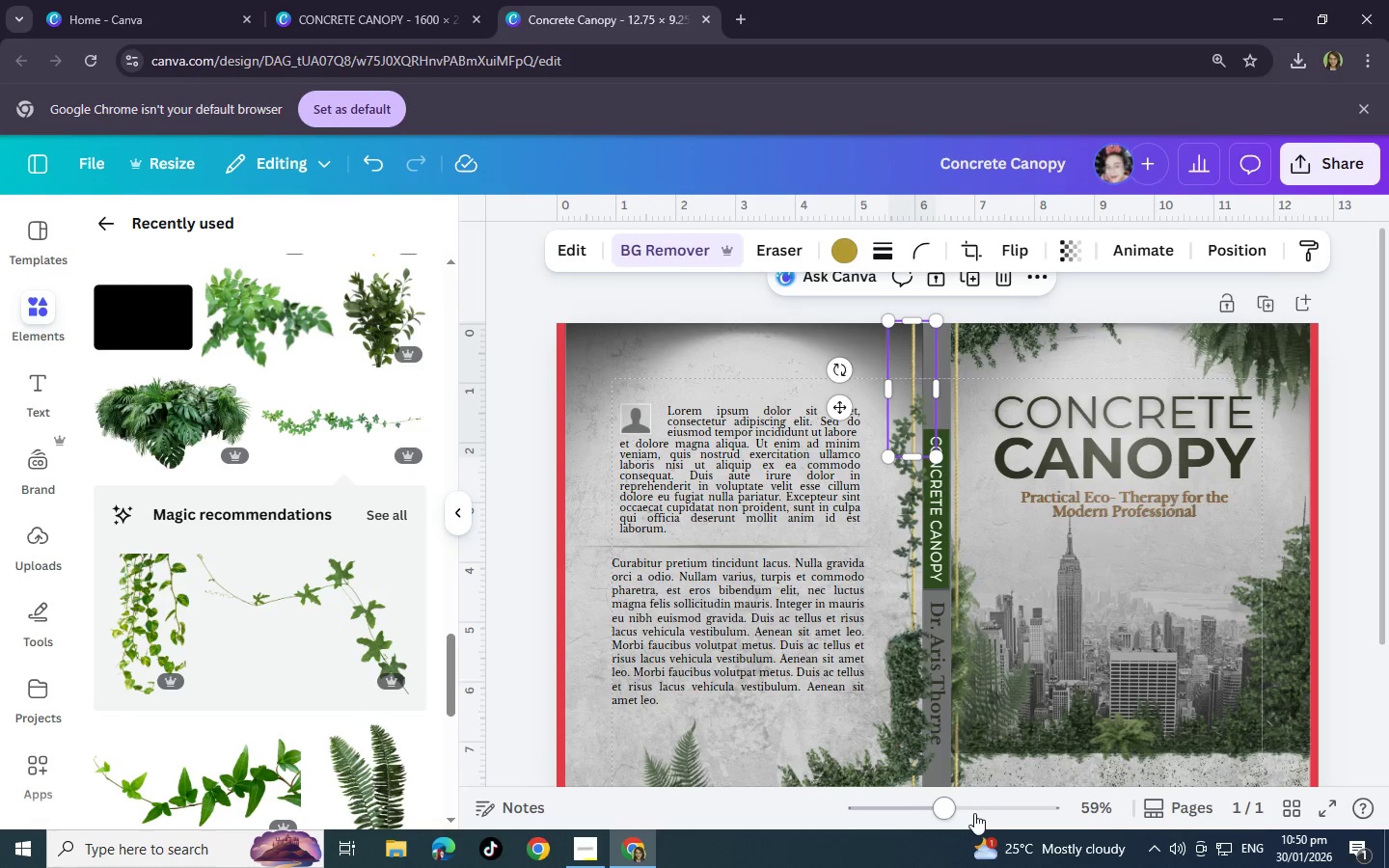 
left_click_drag(start_coordinate=[974, 813], to_coordinate=[1006, 808])
 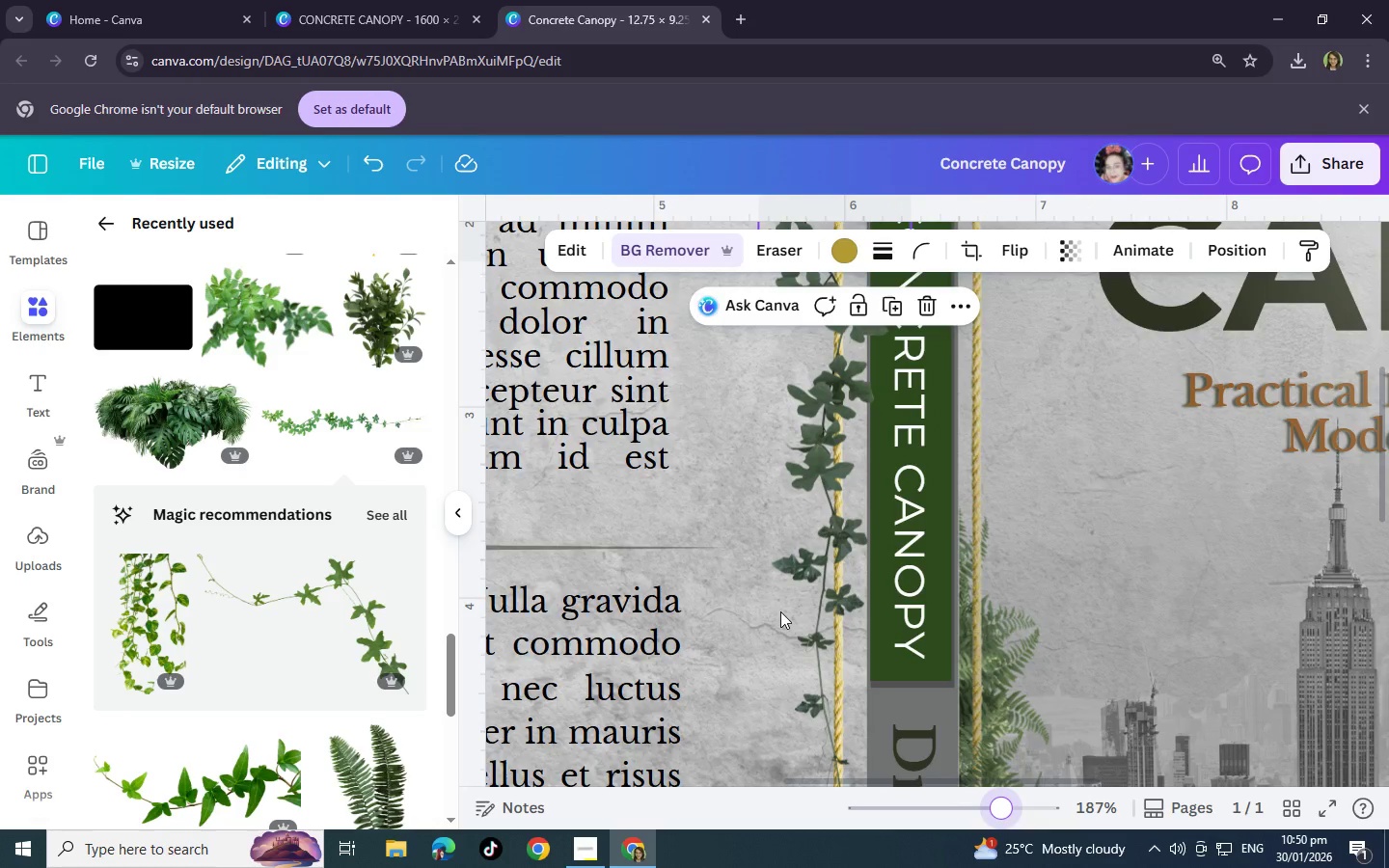 
scroll: coordinate [780, 601], scroll_direction: up, amount: 6.0
 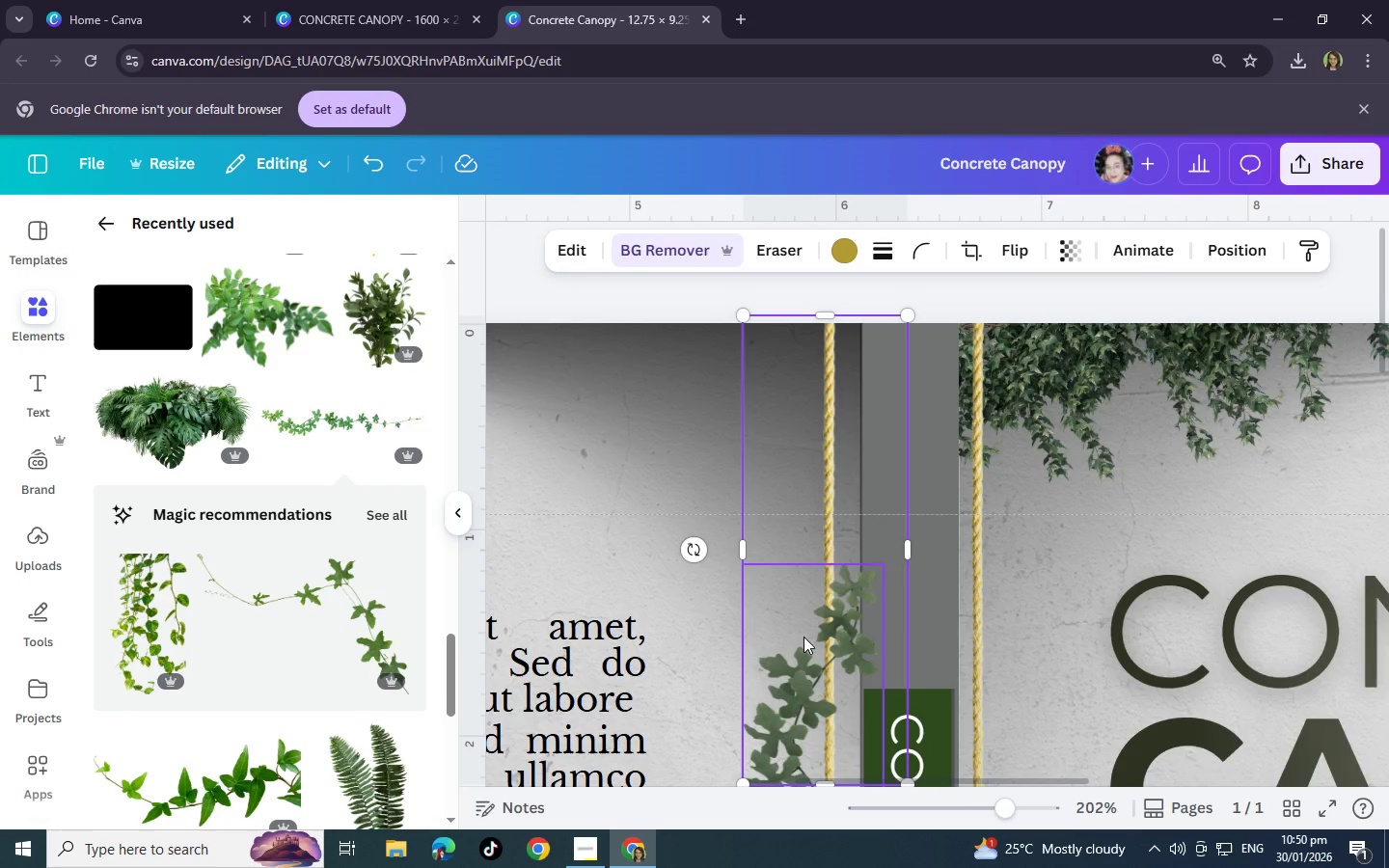 
scroll: coordinate [803, 637], scroll_direction: down, amount: 1.0
 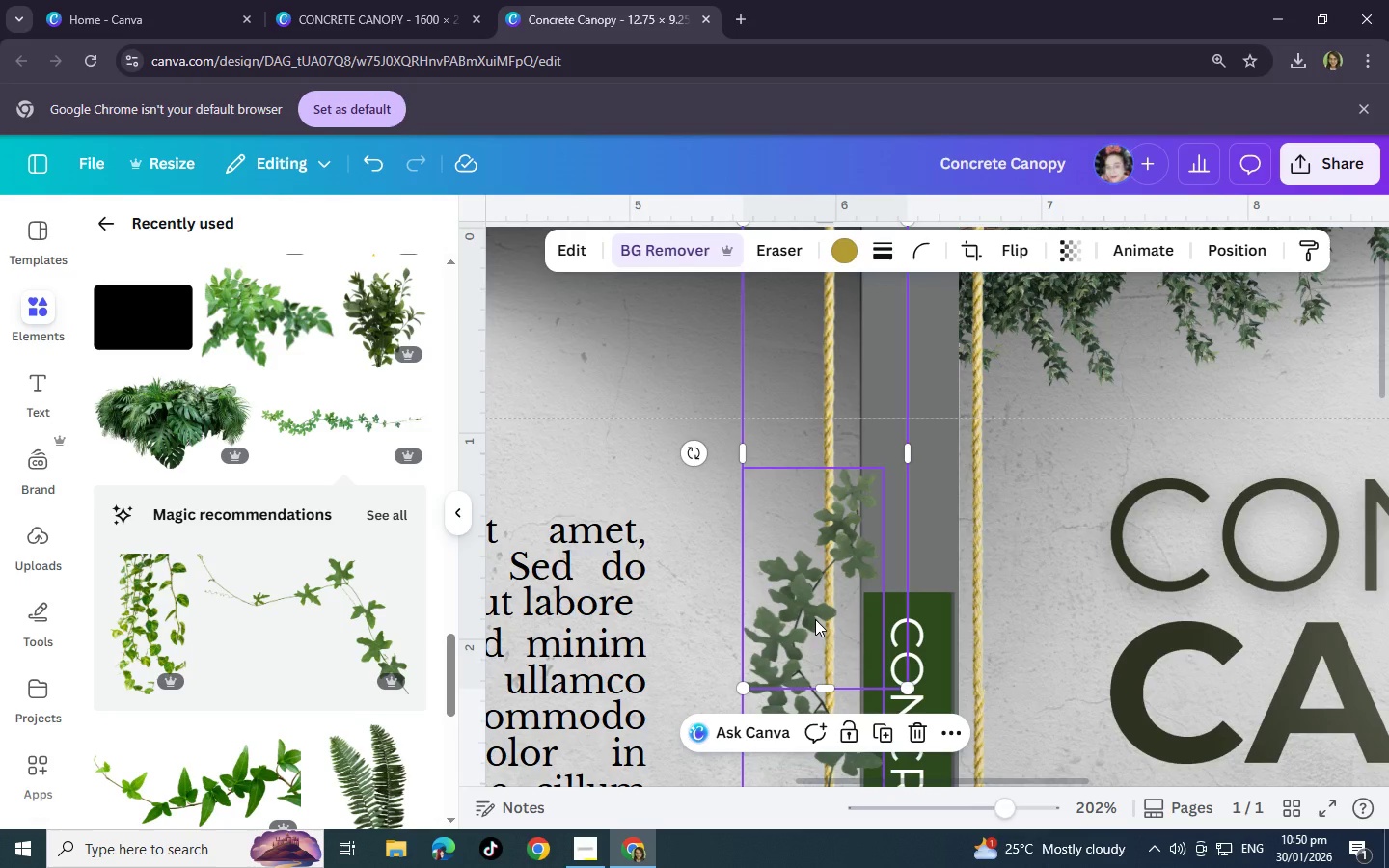 
left_click([815, 619])
 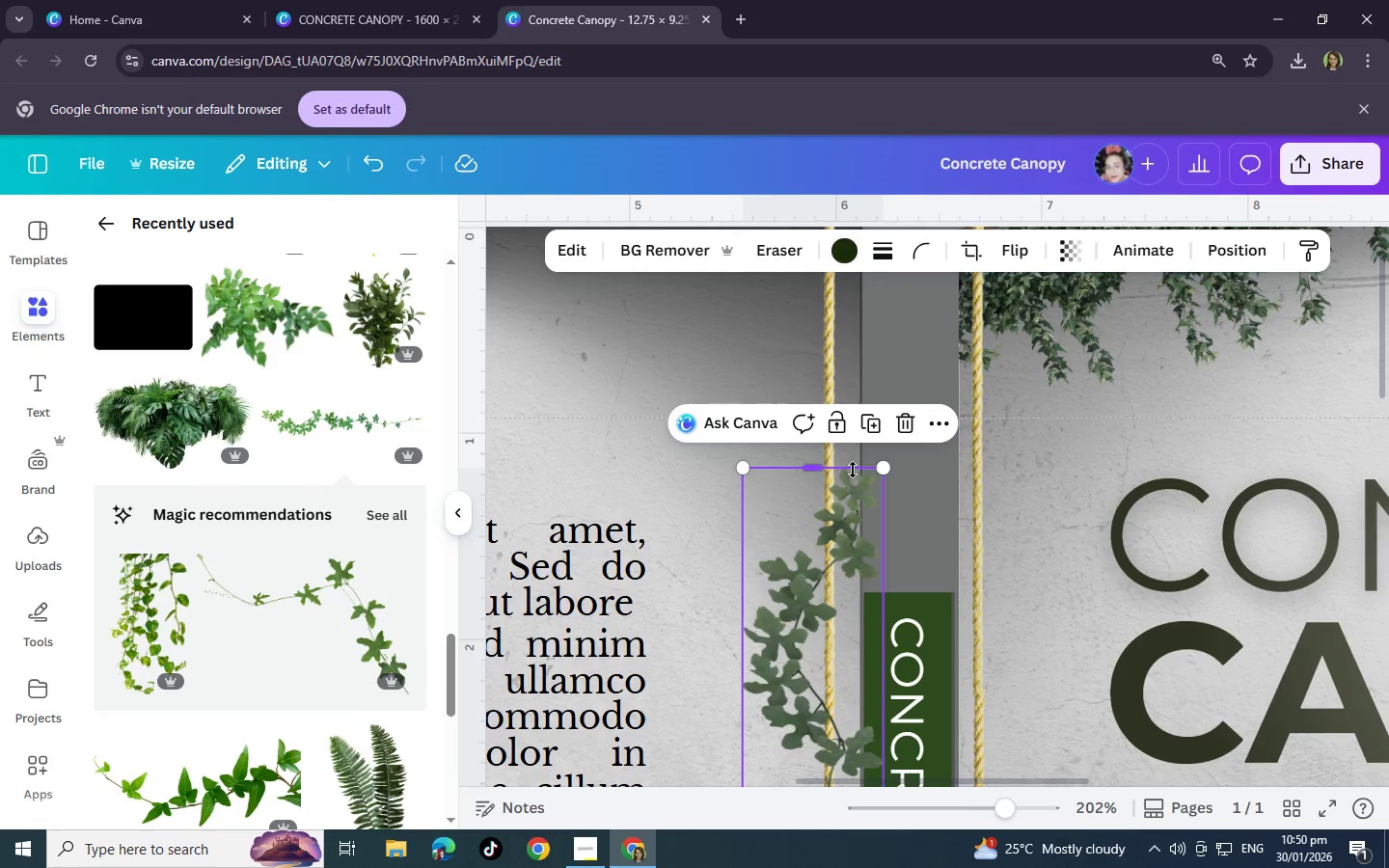 
wait(8.08)
 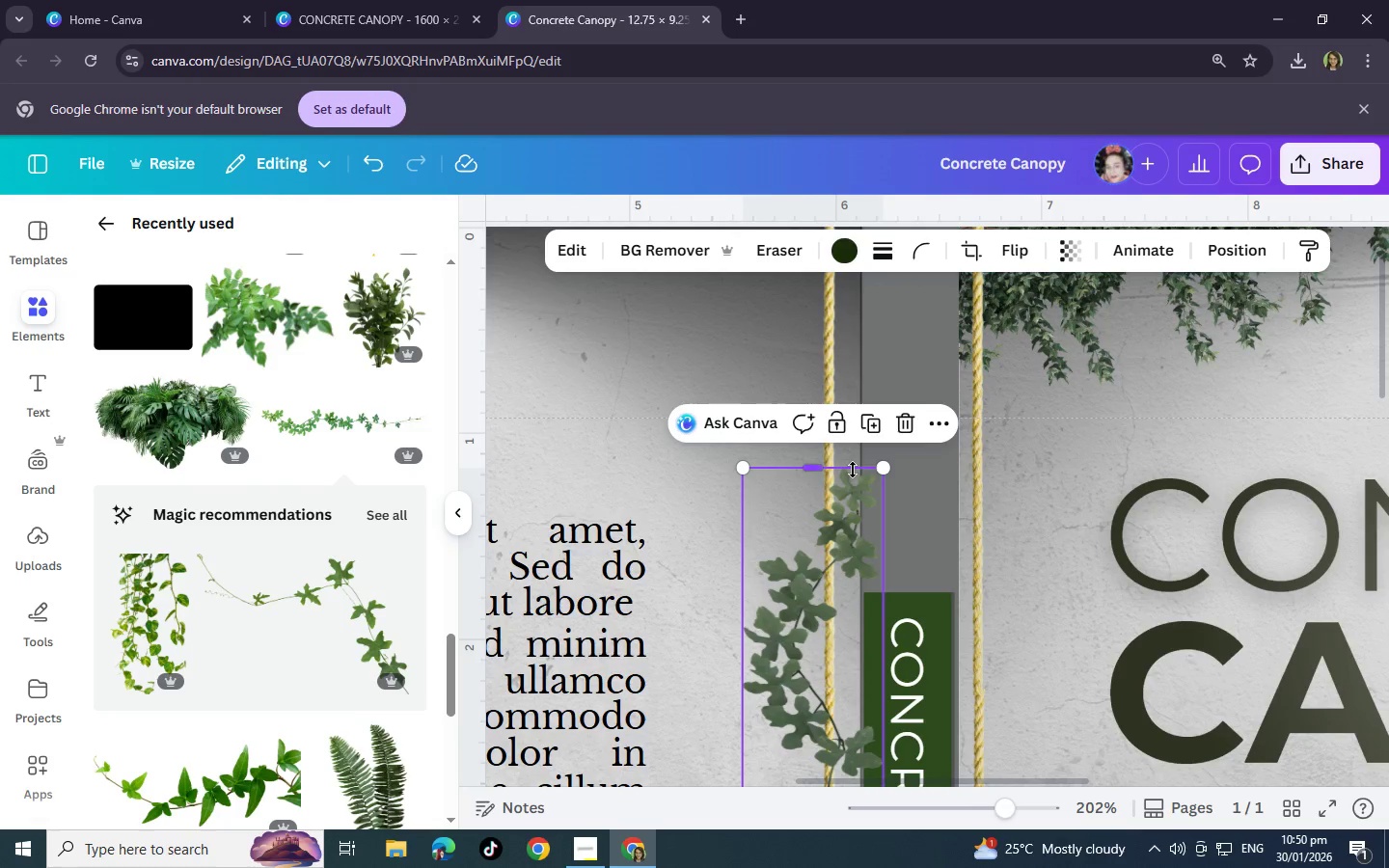 
scroll: coordinate [808, 681], scroll_direction: down, amount: 3.0
 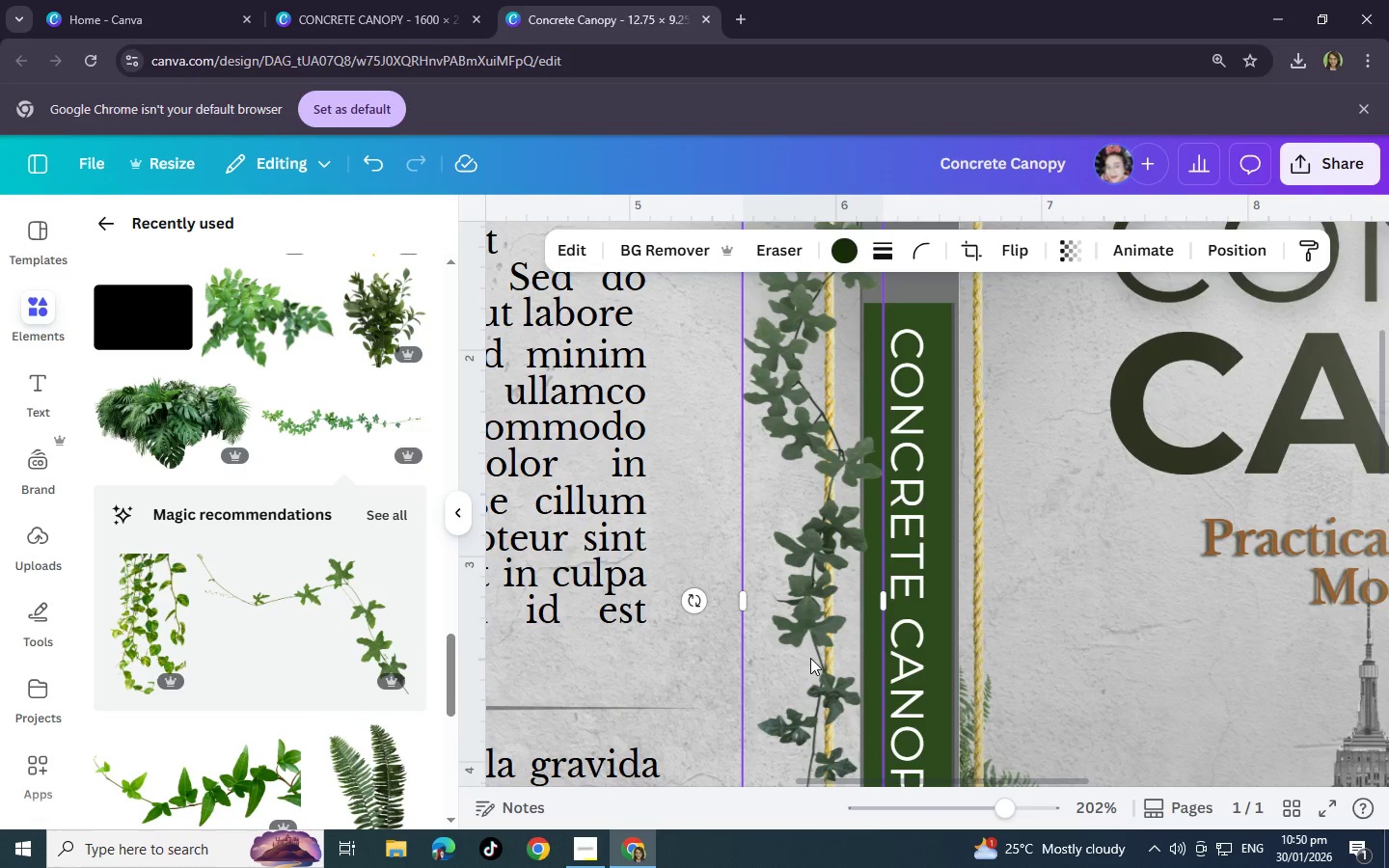 
key(Control+C)
 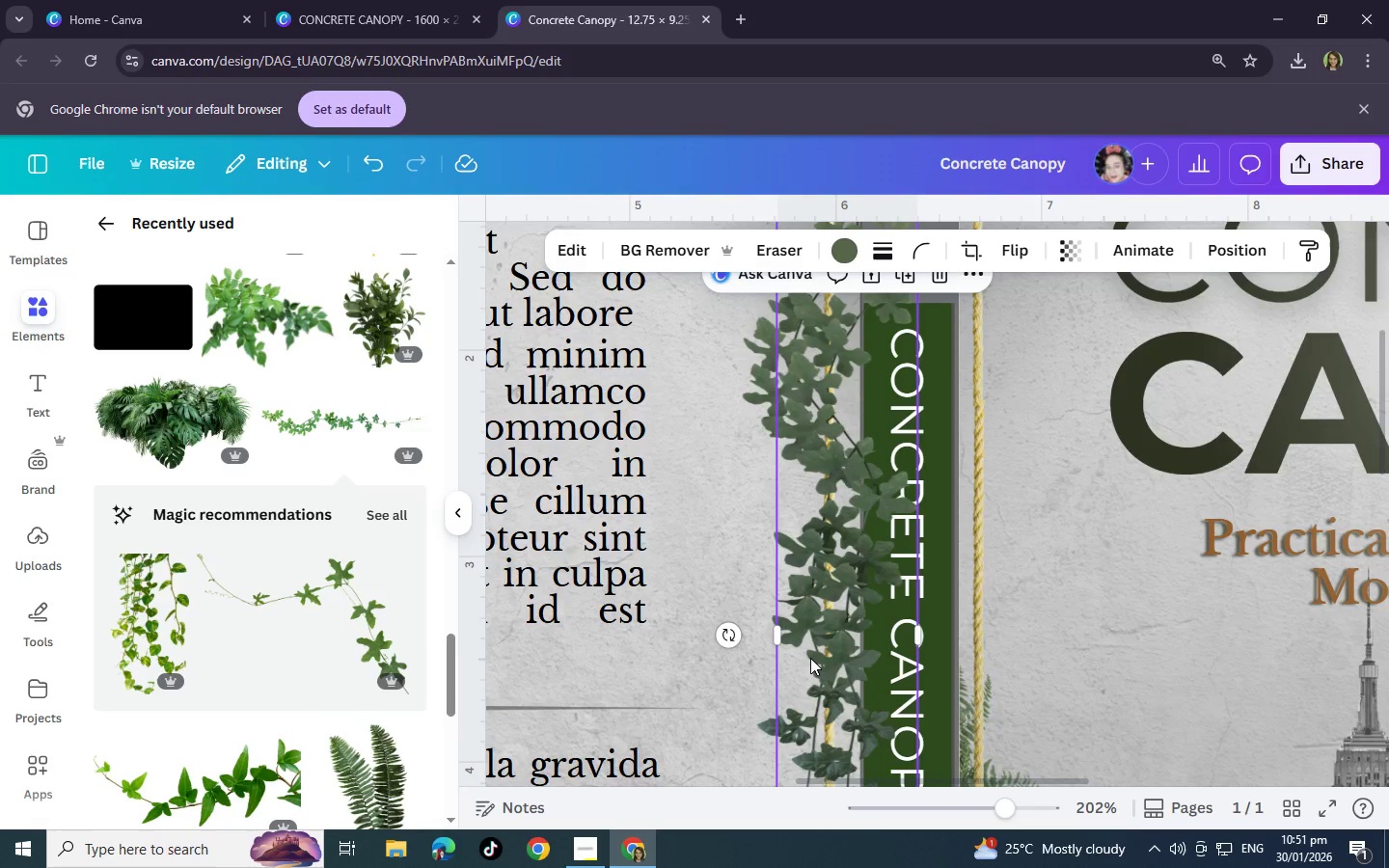 
key(Control+V)
 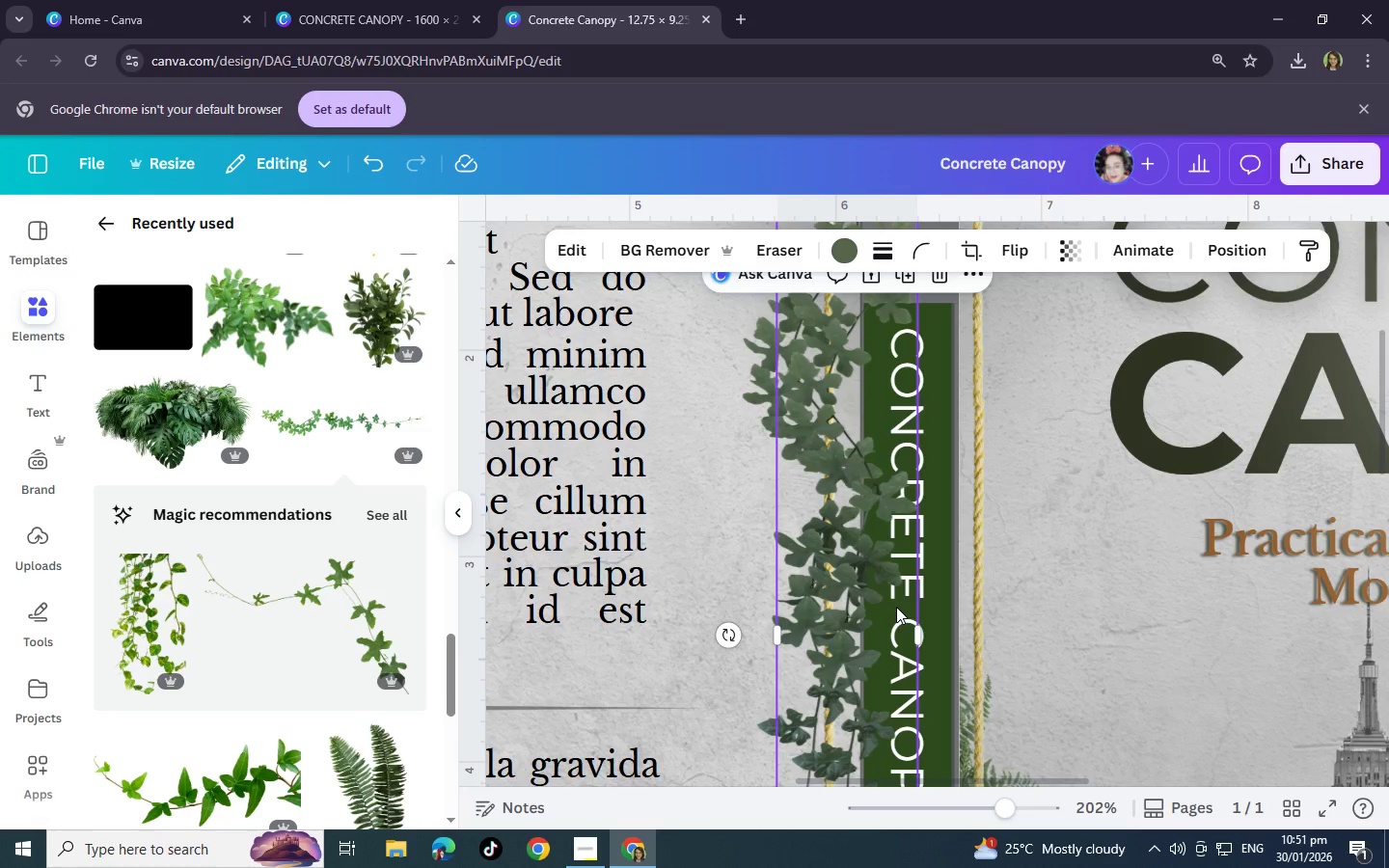 
left_click_drag(start_coordinate=[896, 606], to_coordinate=[862, 574])
 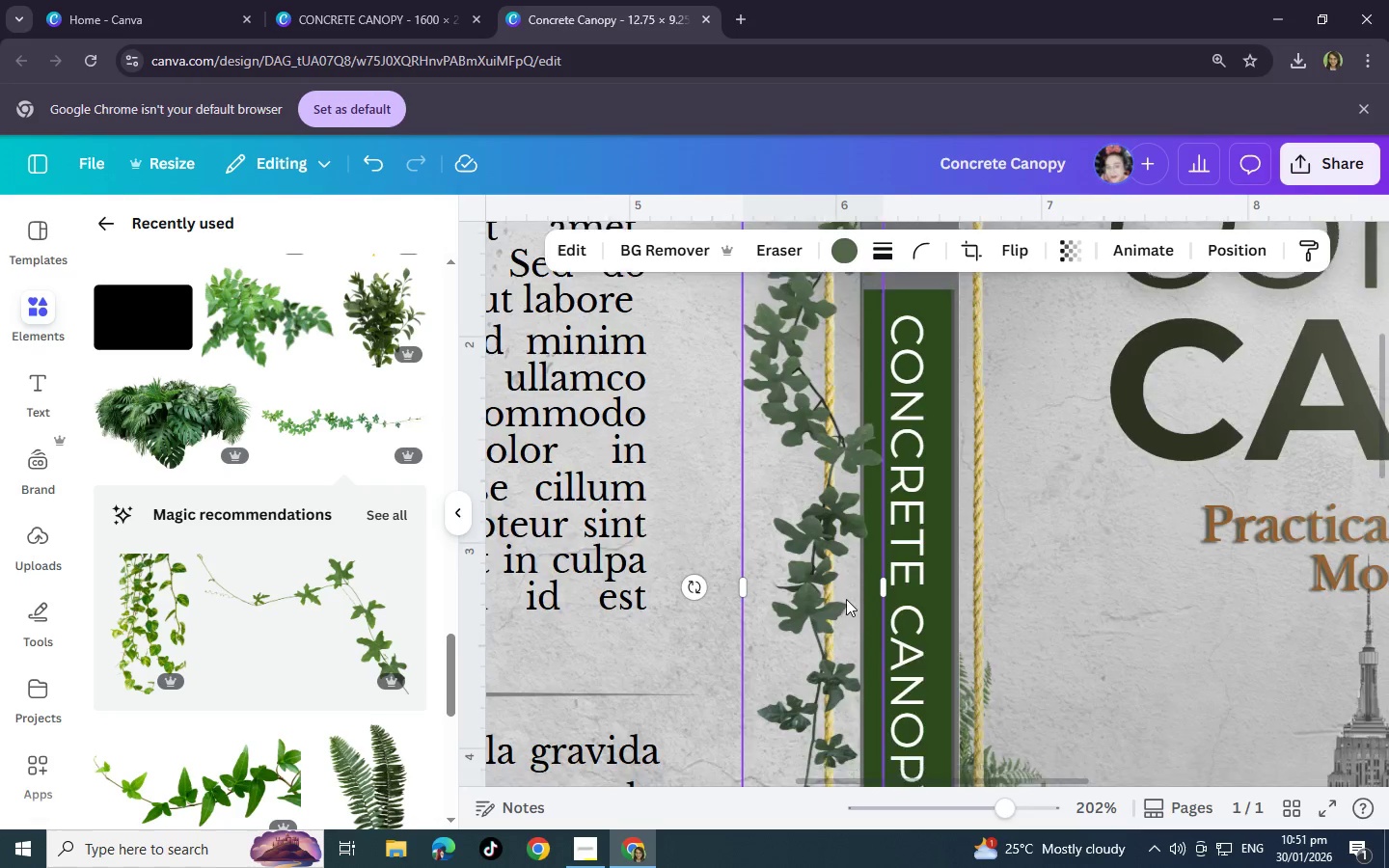 
scroll: coordinate [846, 599], scroll_direction: down, amount: 6.0
 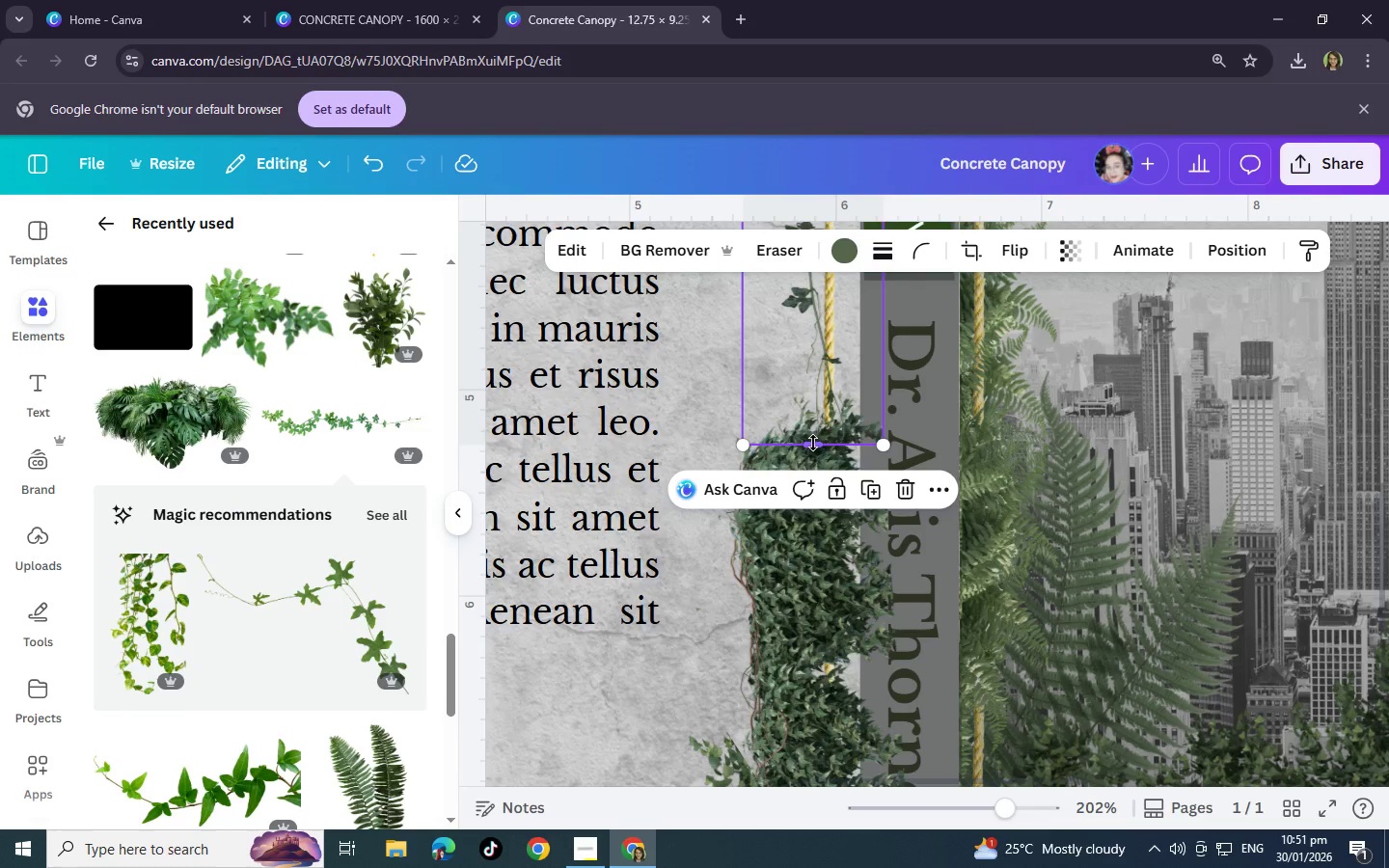 
left_click_drag(start_coordinate=[813, 443], to_coordinate=[817, 583])
 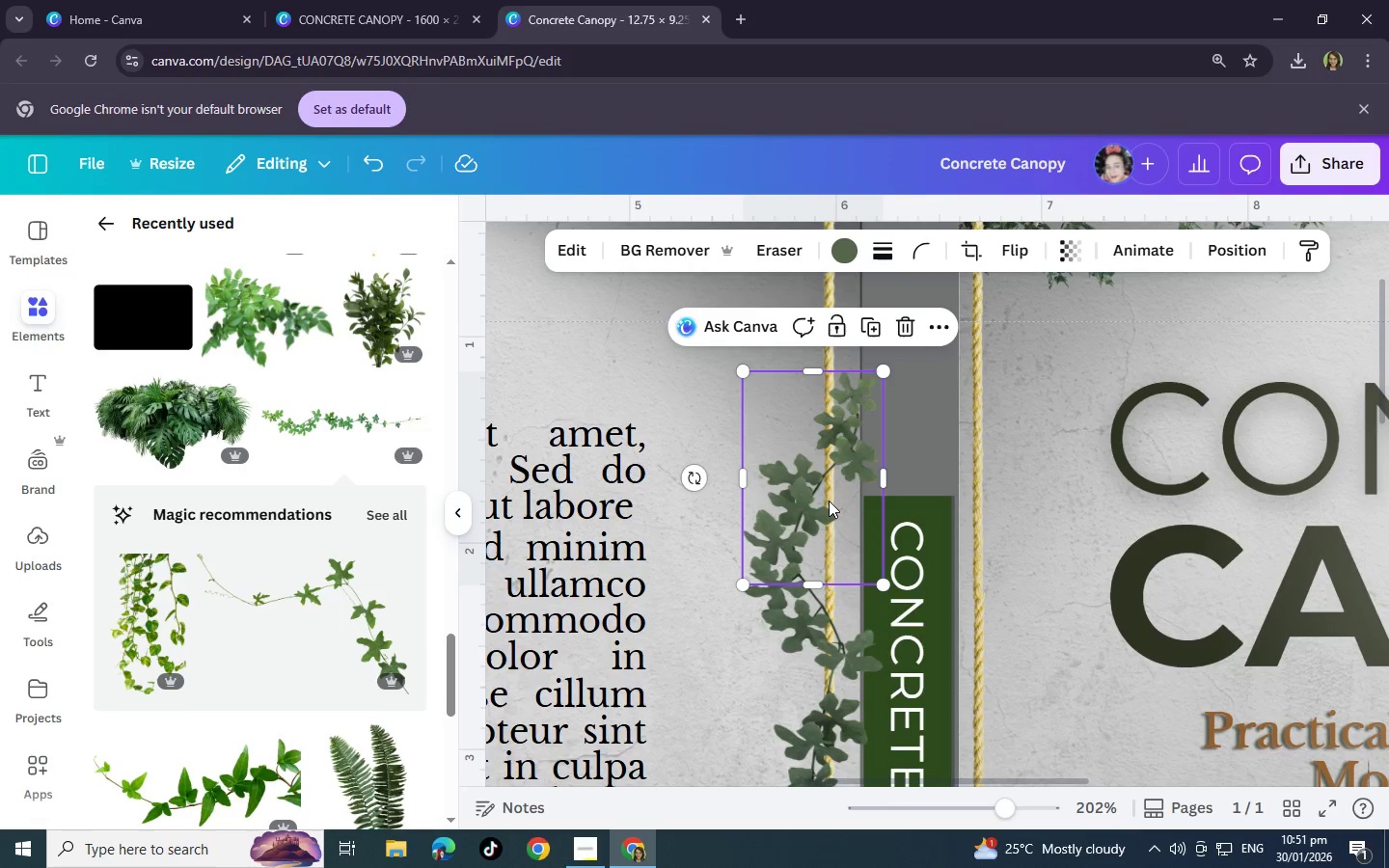 
scroll: coordinate [819, 396], scroll_direction: up, amount: 9.0
 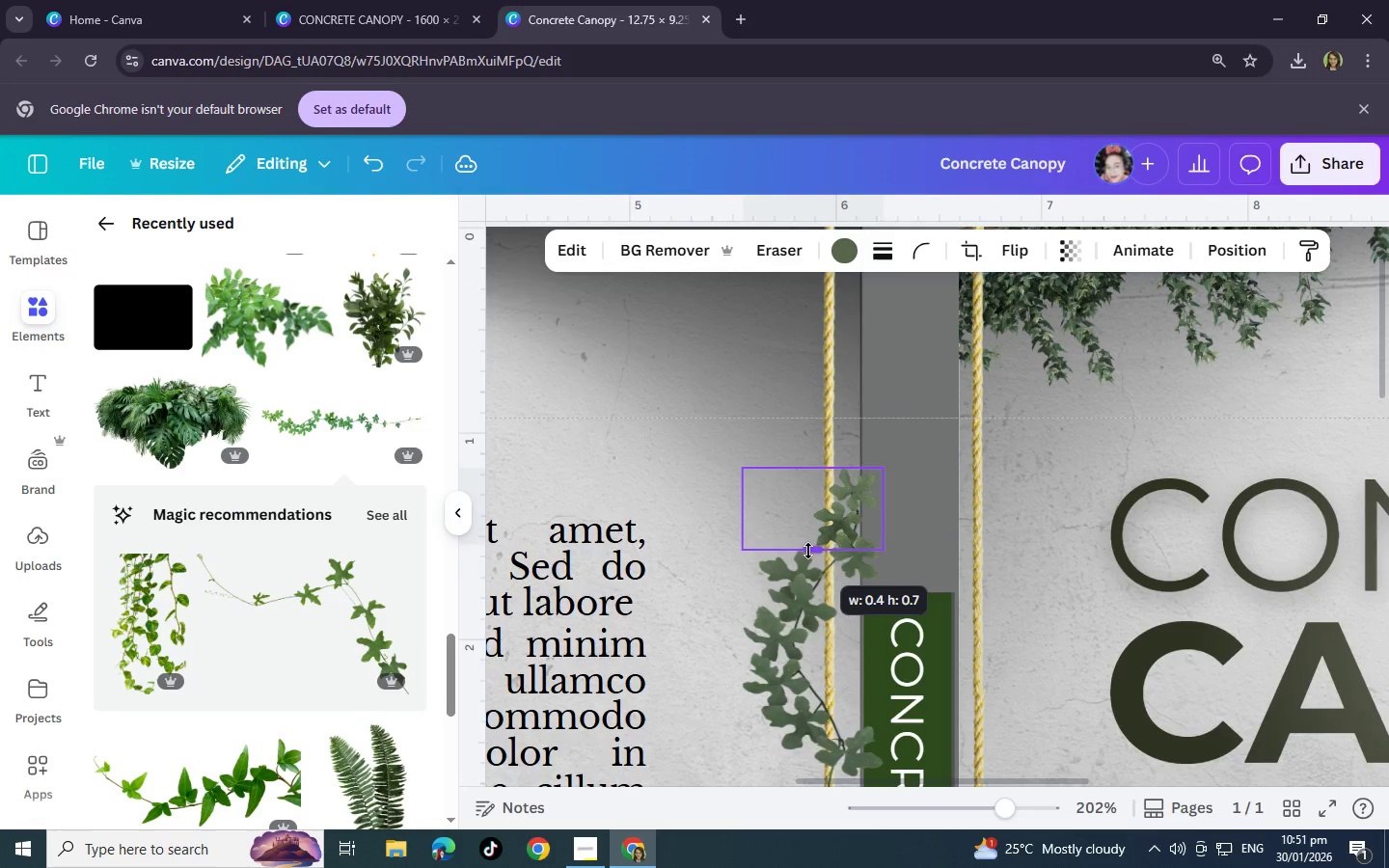 
scroll: coordinate [837, 484], scroll_direction: down, amount: 2.0
 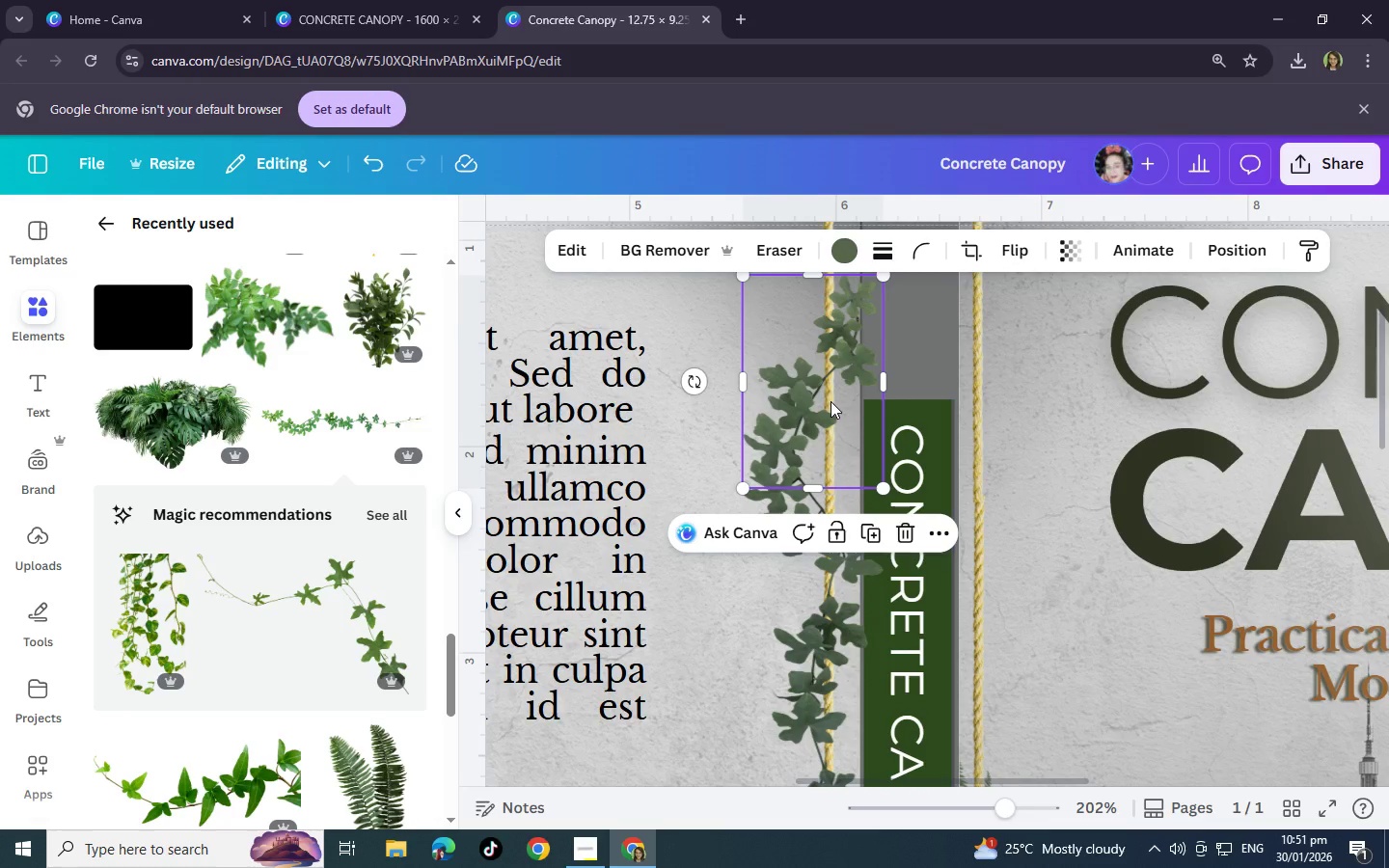 
left_click([831, 401])
 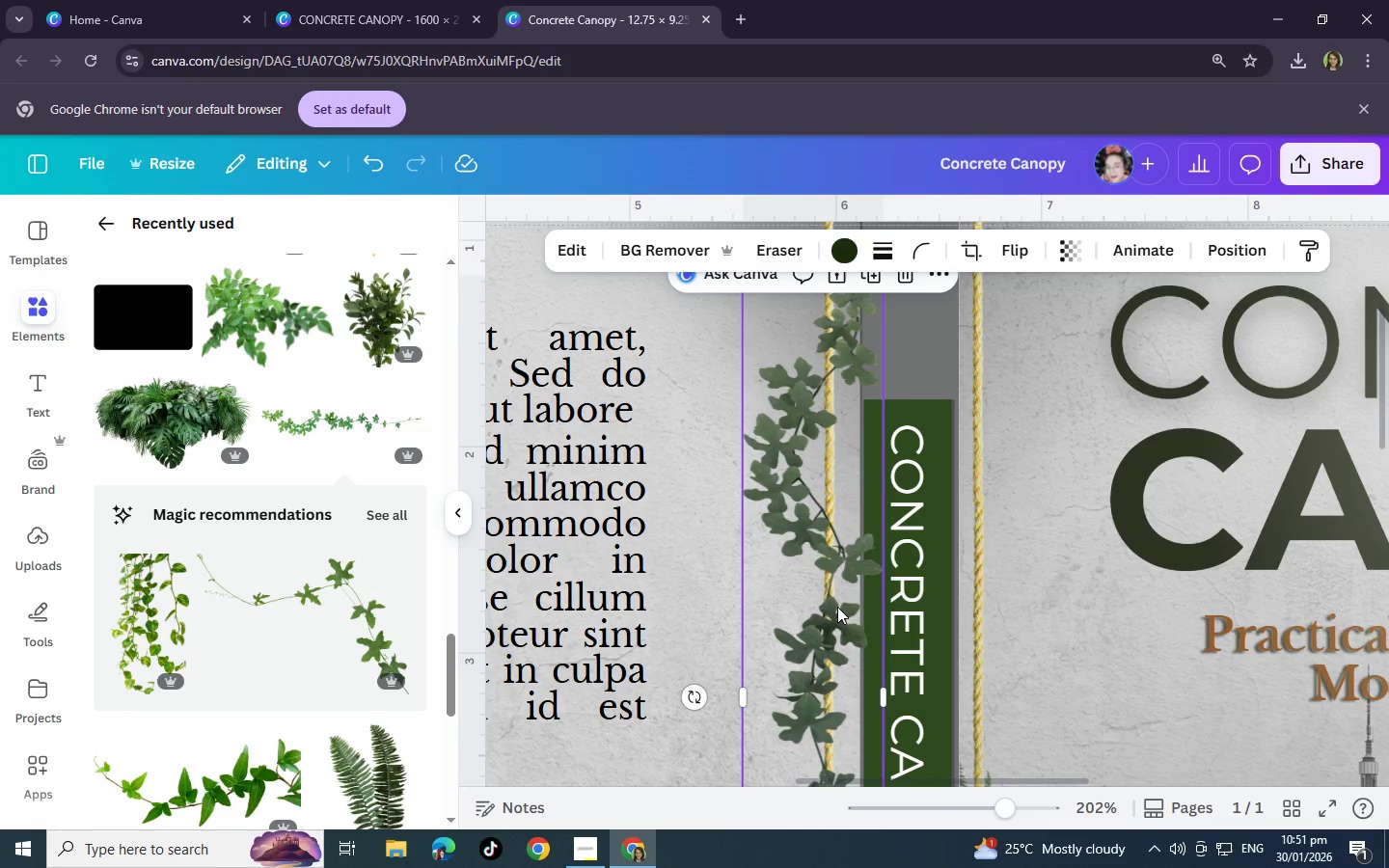 
left_click([837, 607])
 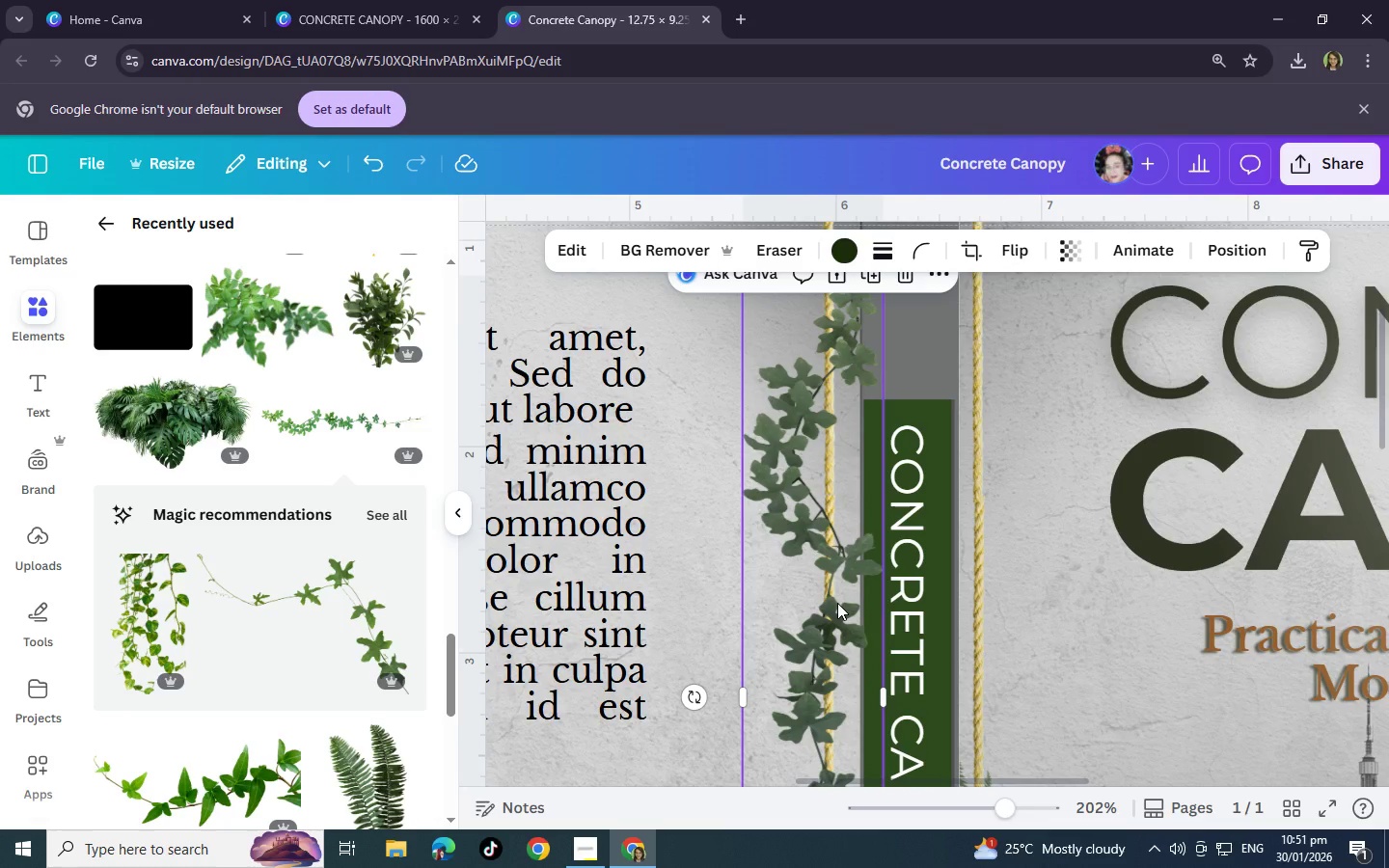 
key(Control+C)
 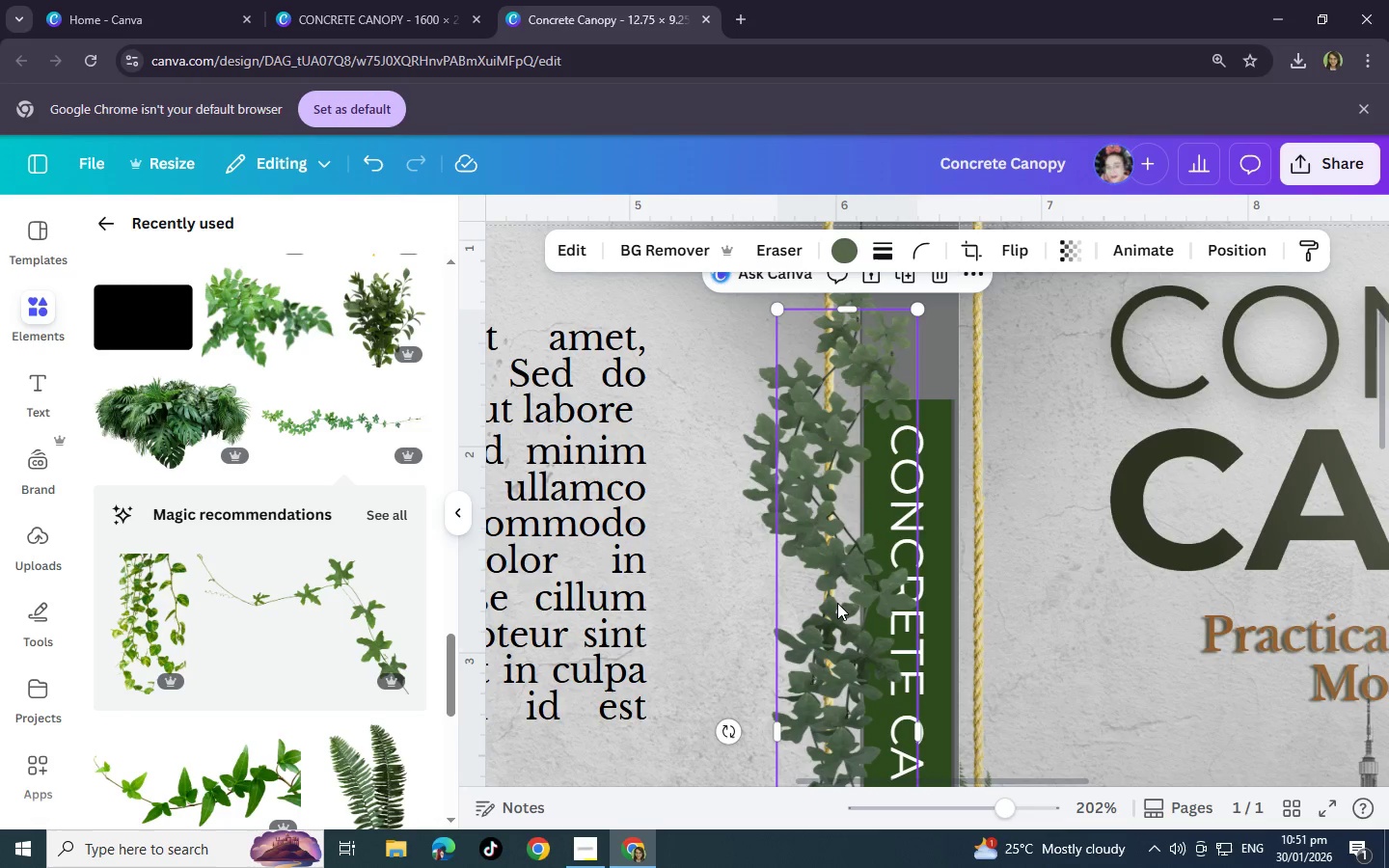 
key(Control+V)
 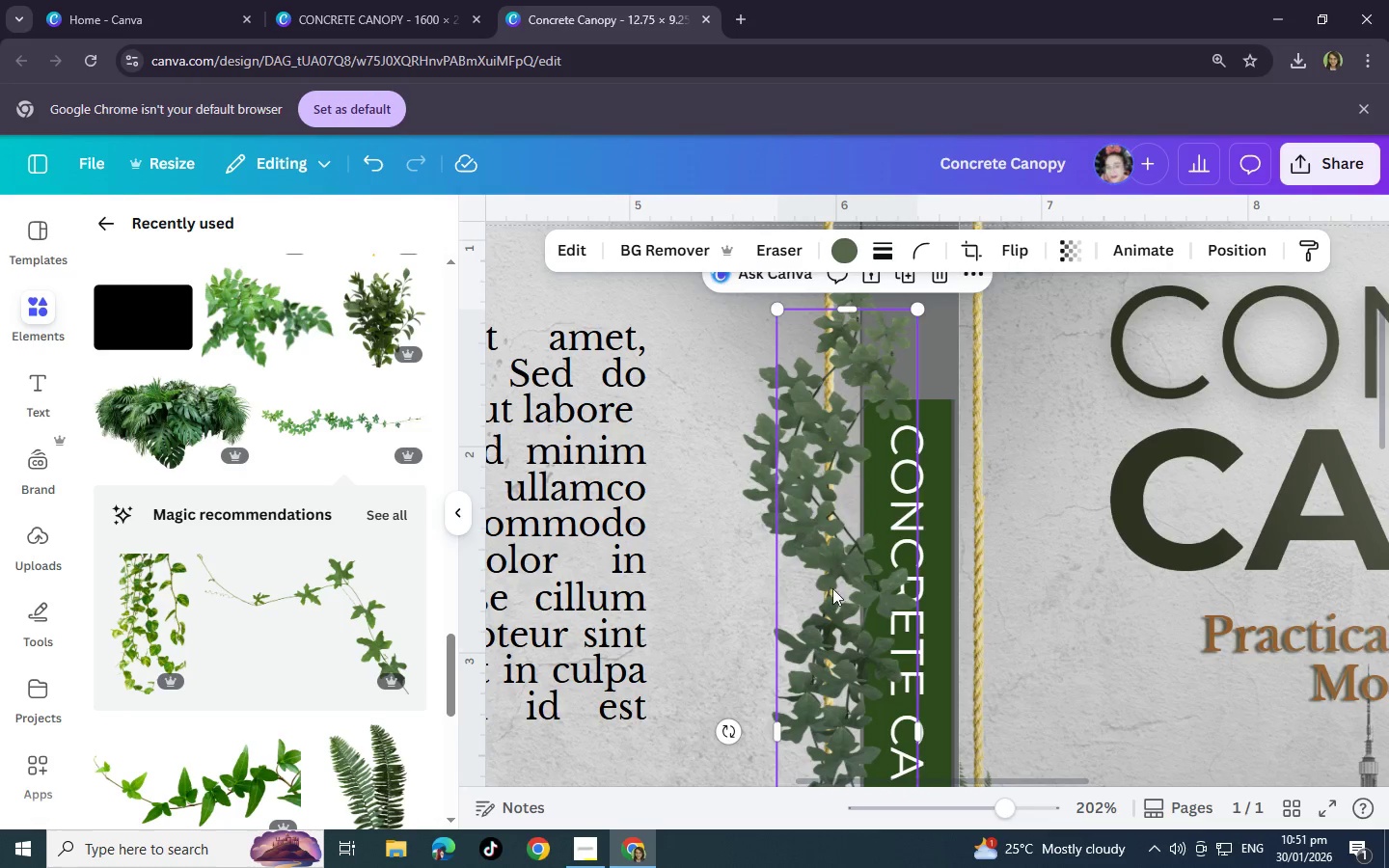 
left_click_drag(start_coordinate=[835, 590], to_coordinate=[803, 554])
 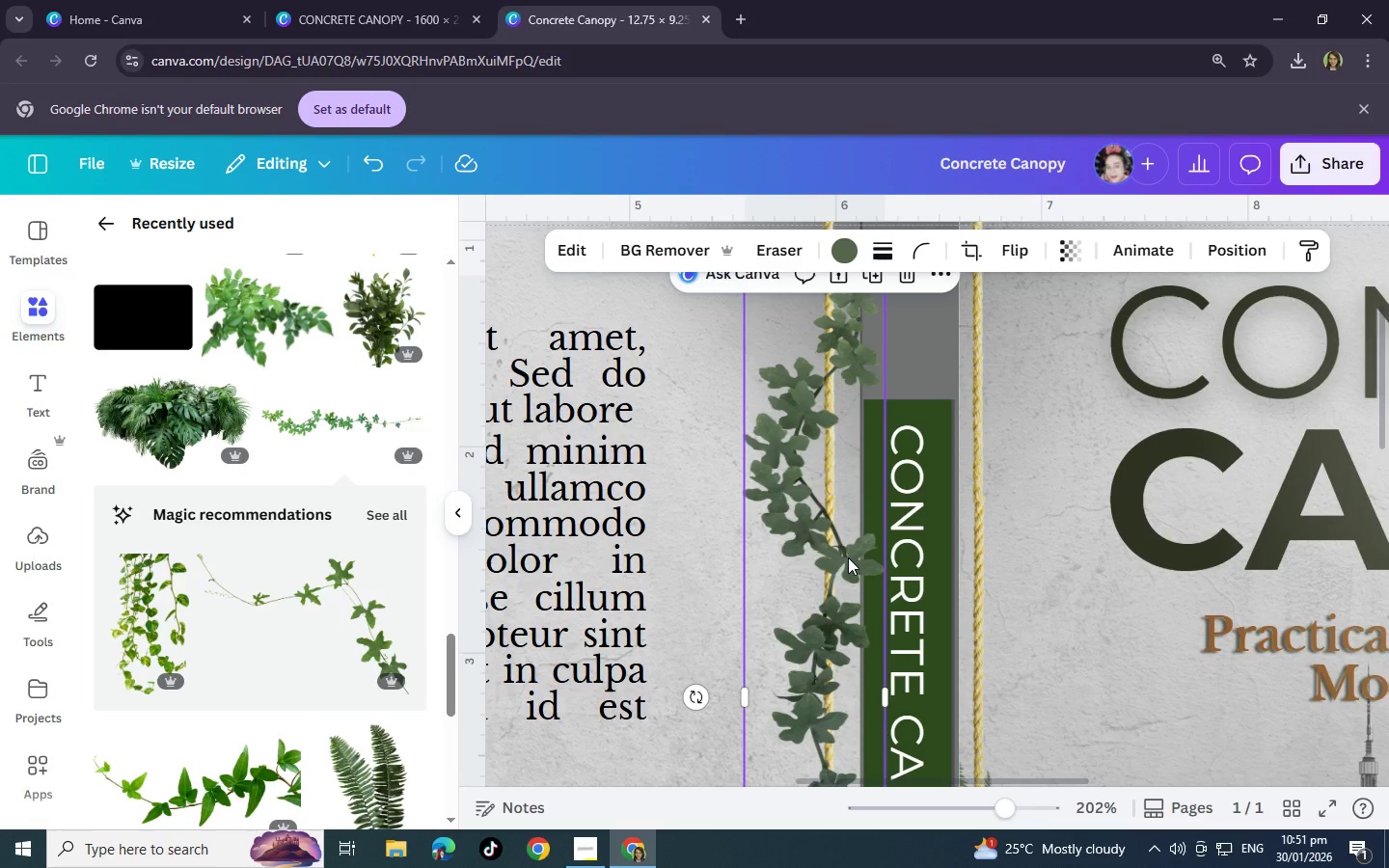 
wait(6.23)
 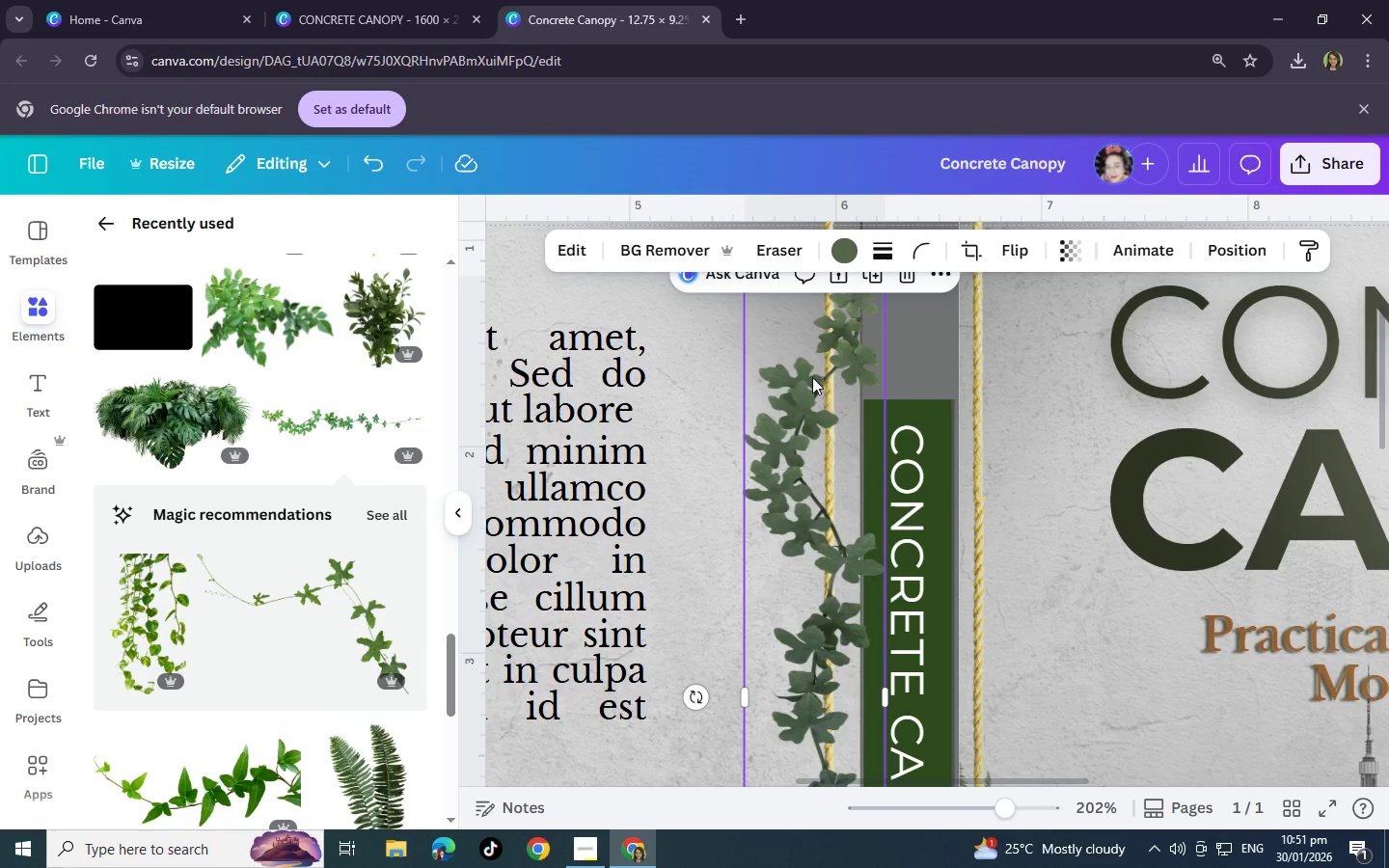 
scroll: coordinate [828, 551], scroll_direction: down, amount: 5.0
 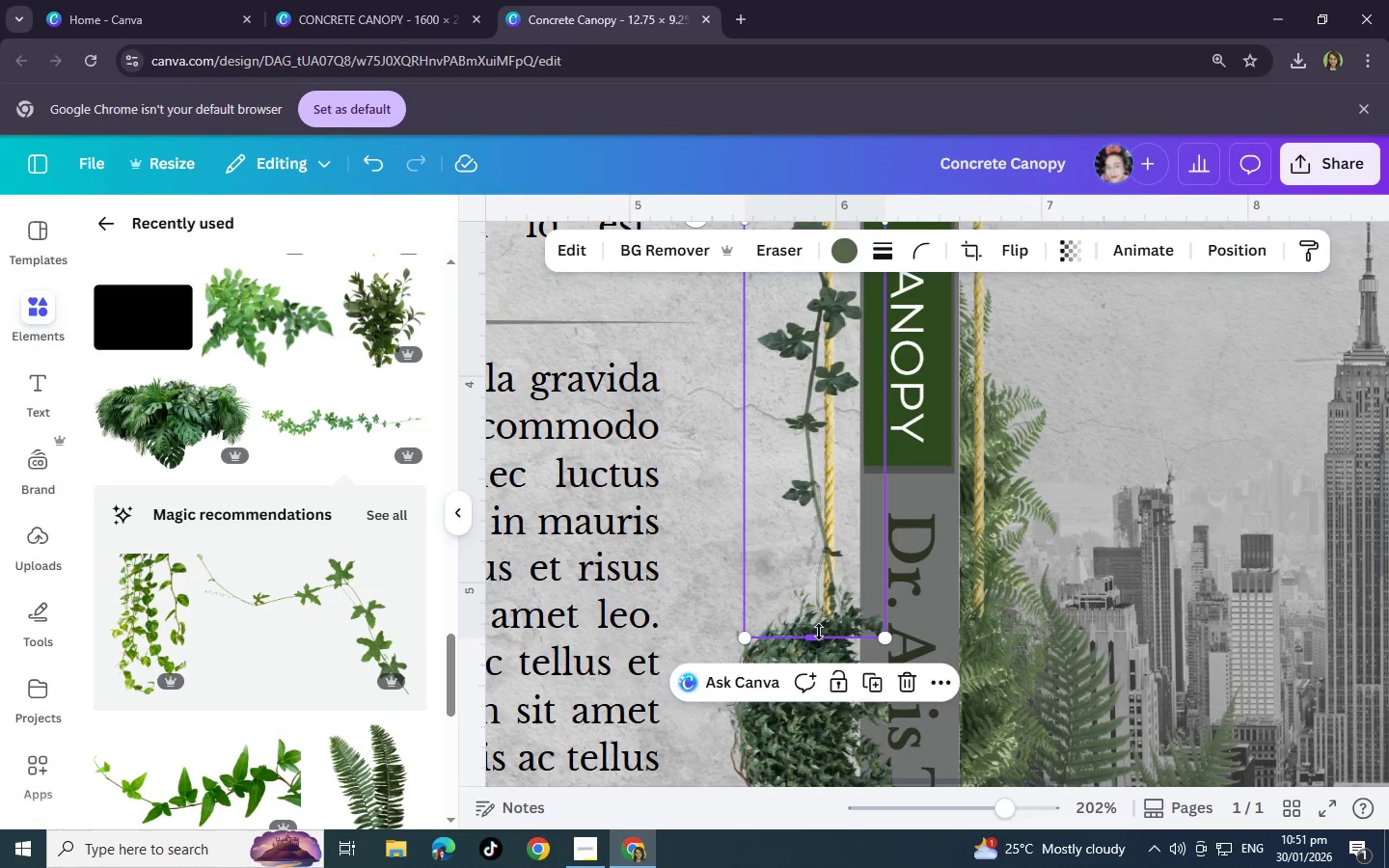 
left_click_drag(start_coordinate=[819, 632], to_coordinate=[838, 569])
 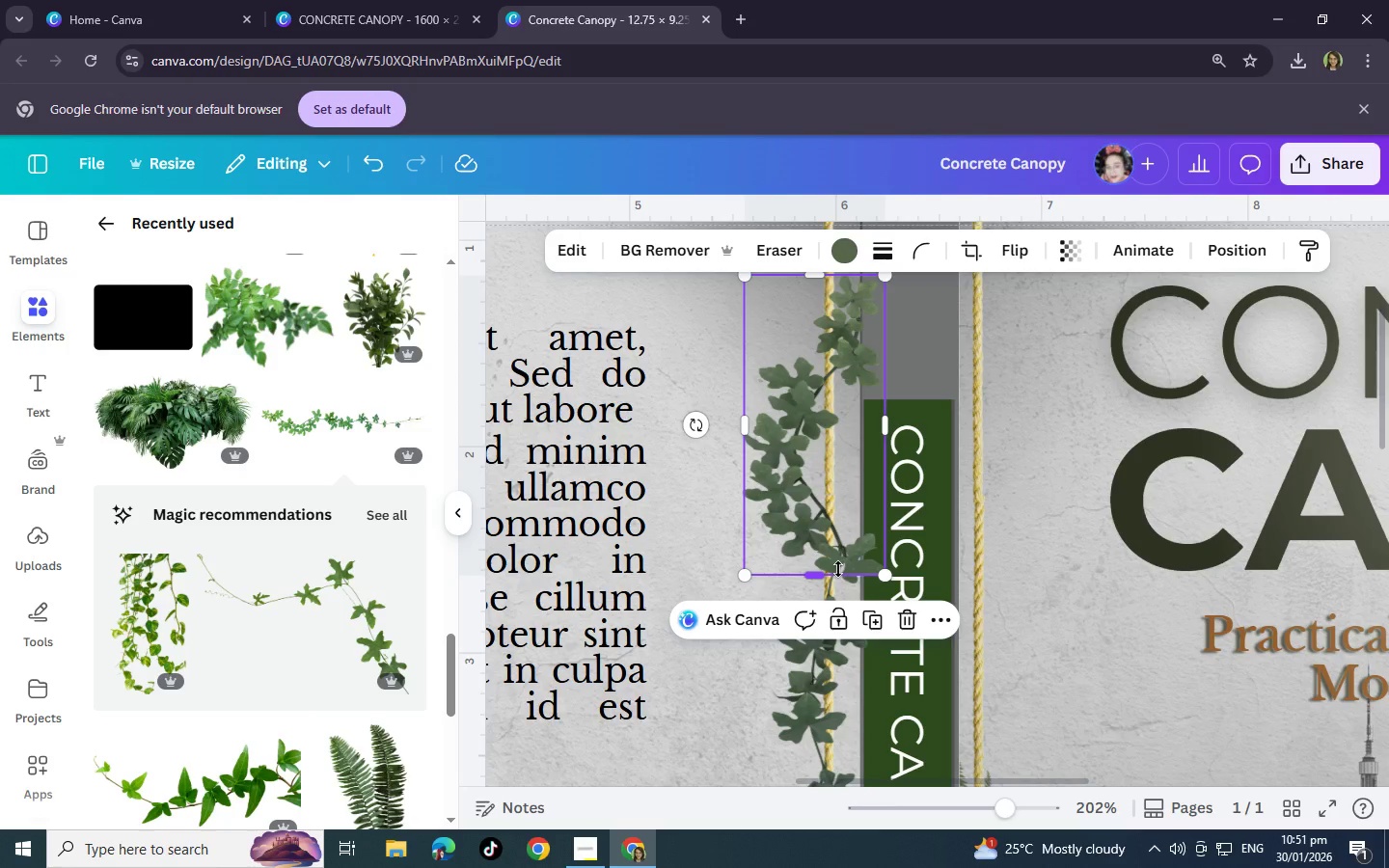 
scroll: coordinate [823, 532], scroll_direction: up, amount: 5.0
 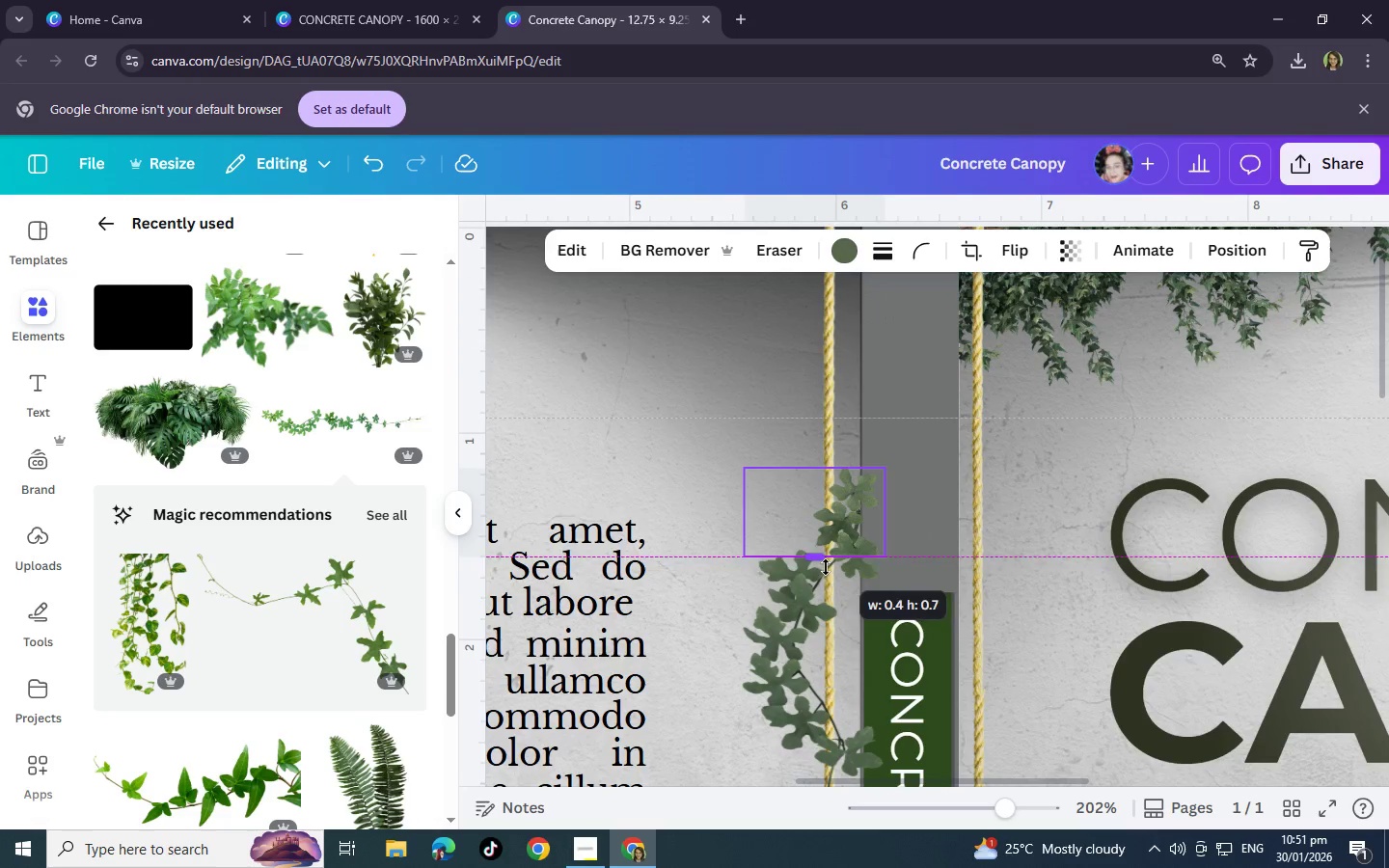 
scroll: coordinate [845, 637], scroll_direction: down, amount: 2.0
 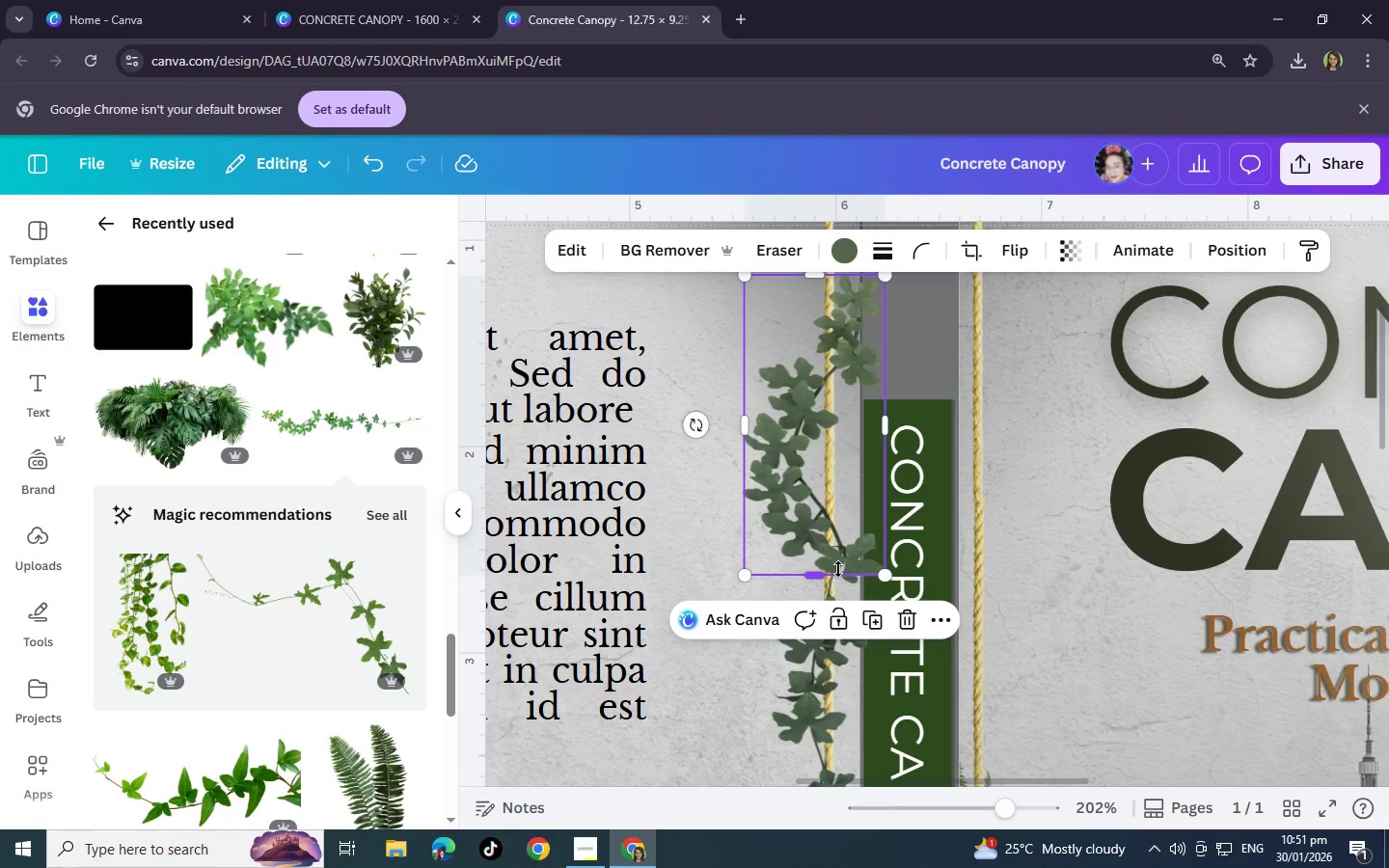 
scroll: coordinate [828, 359], scroll_direction: up, amount: 1.0
 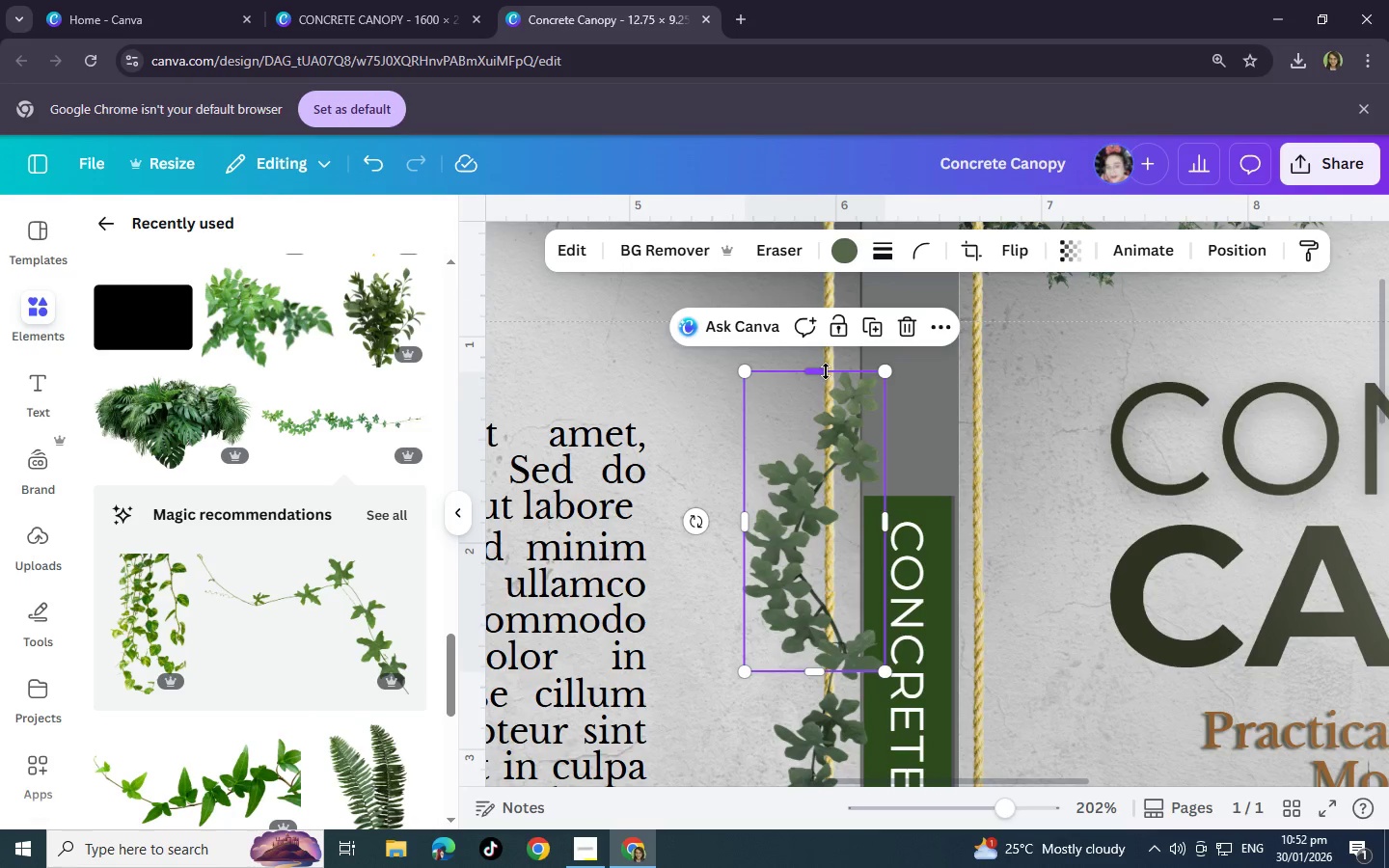 
left_click_drag(start_coordinate=[826, 371], to_coordinate=[829, 637])
 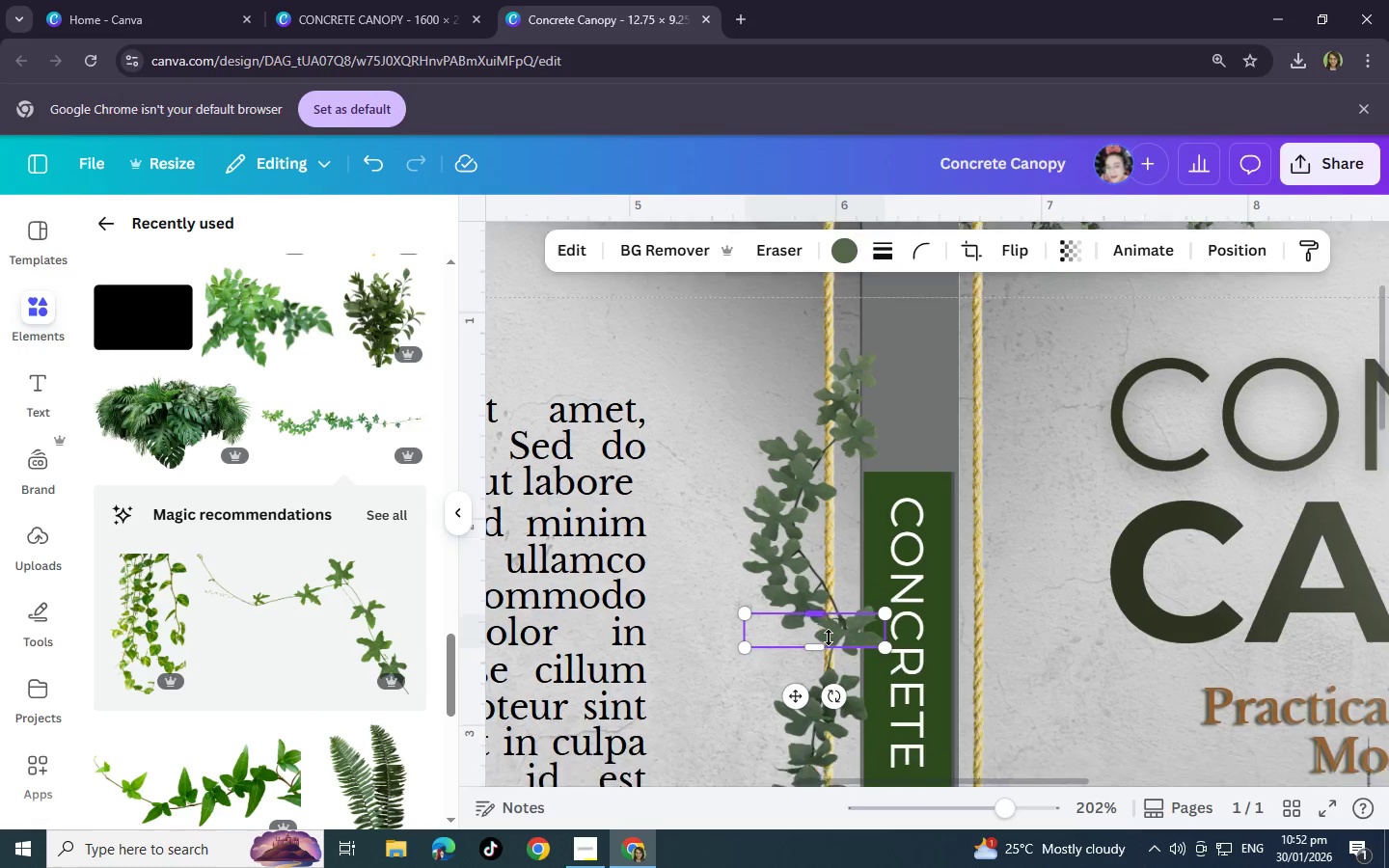 
scroll: coordinate [829, 637], scroll_direction: down, amount: 1.0
 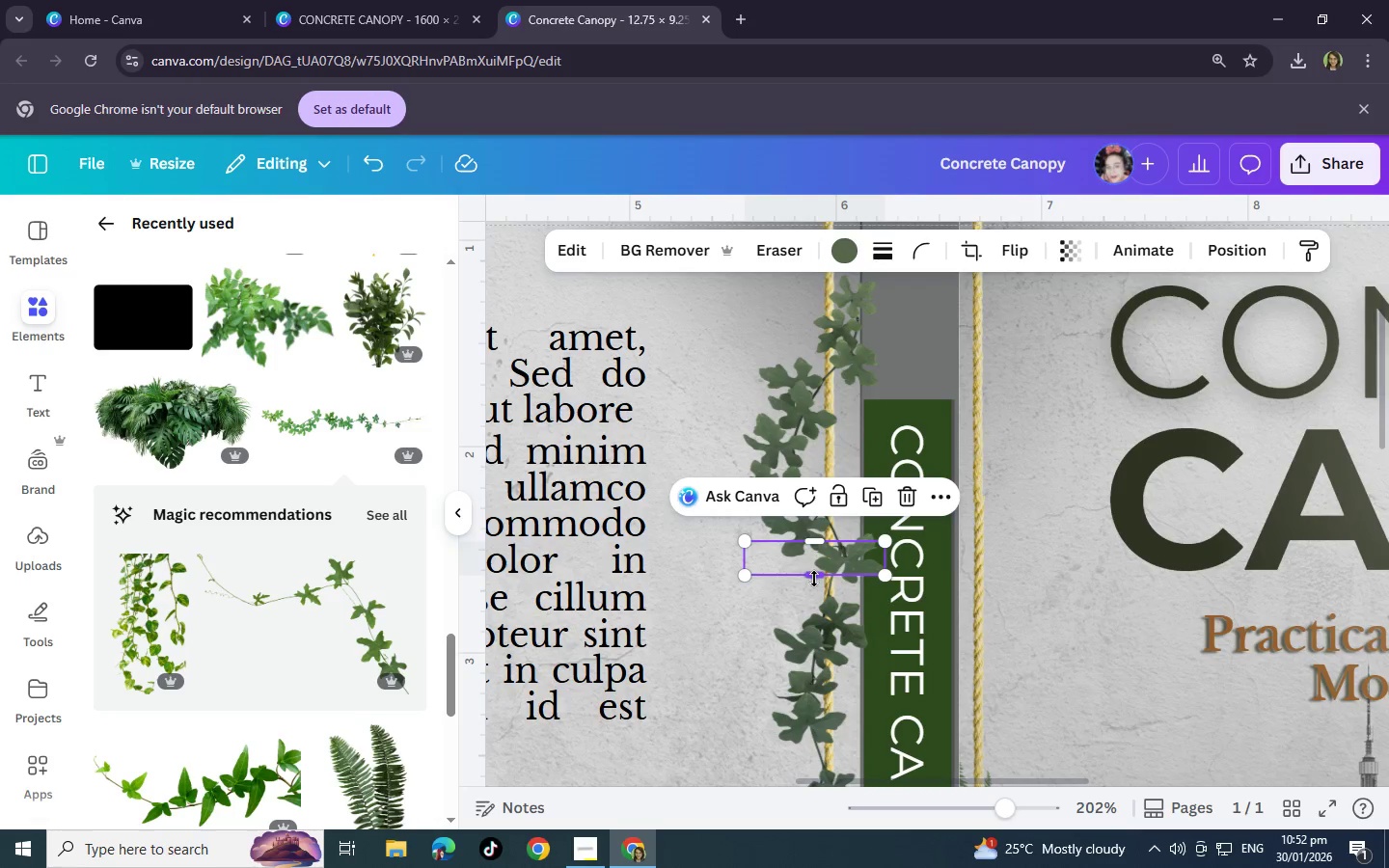 
left_click_drag(start_coordinate=[814, 577], to_coordinate=[816, 654])
 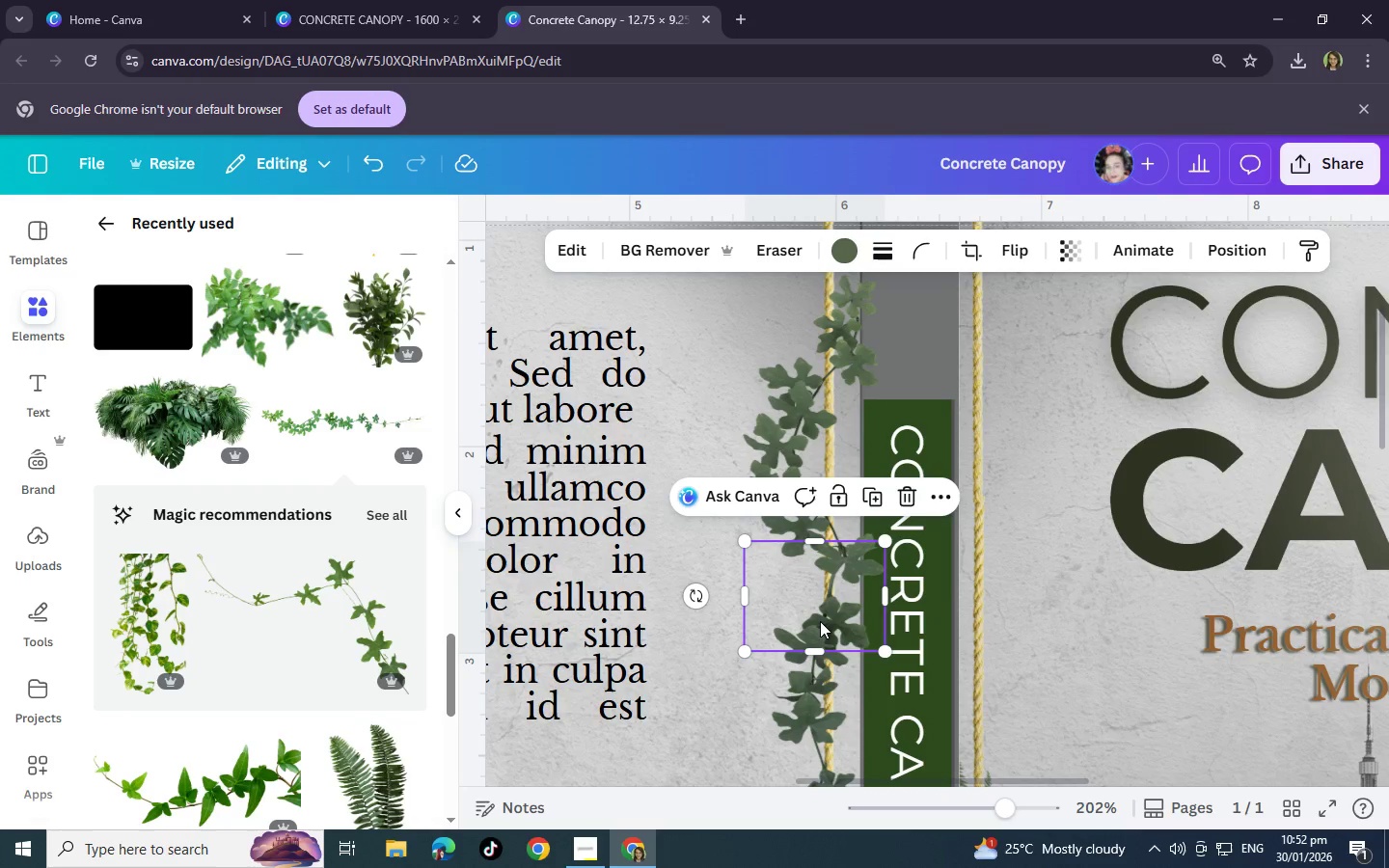 
scroll: coordinate [815, 624], scroll_direction: down, amount: 2.0
 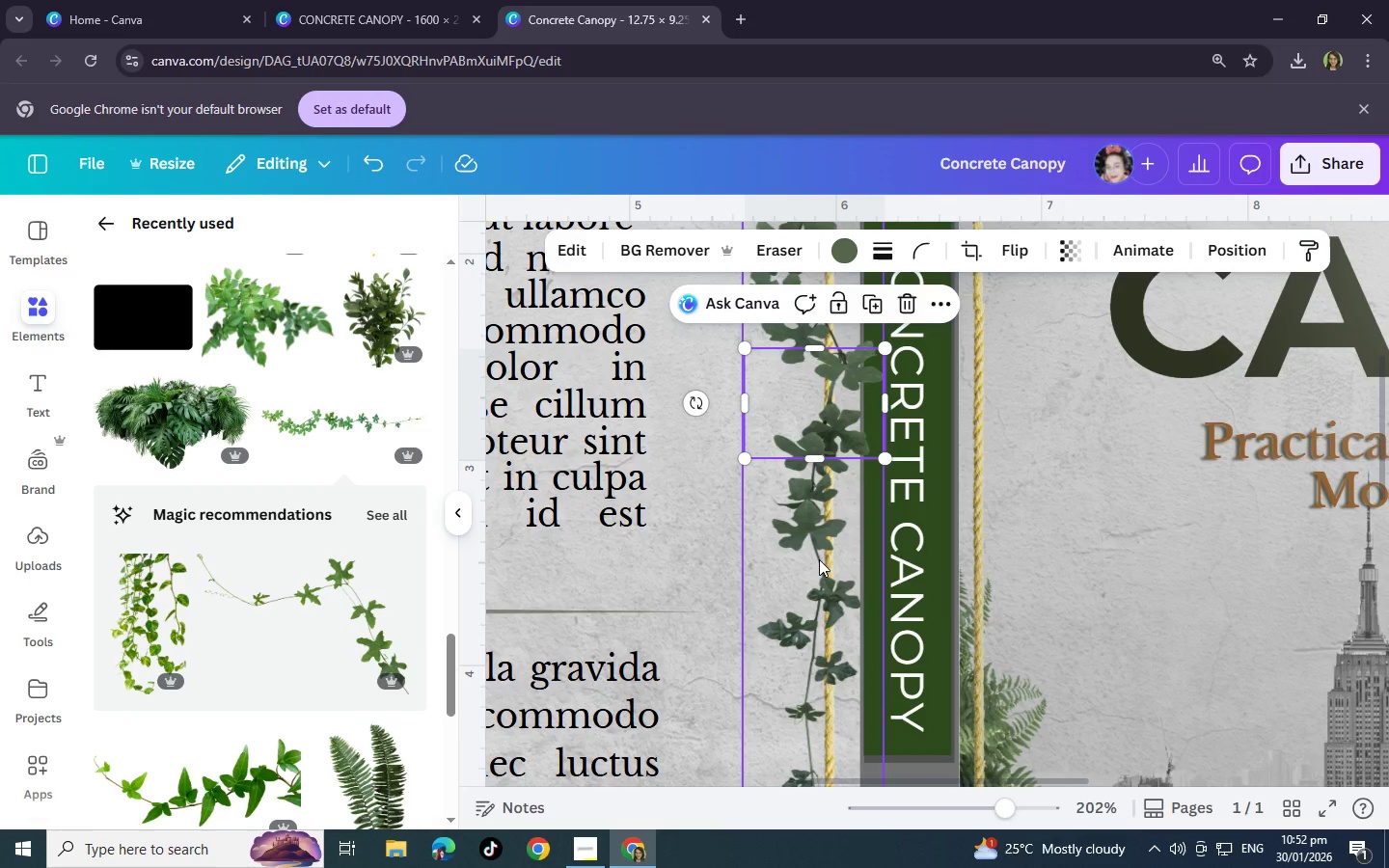 
wait(7.95)
 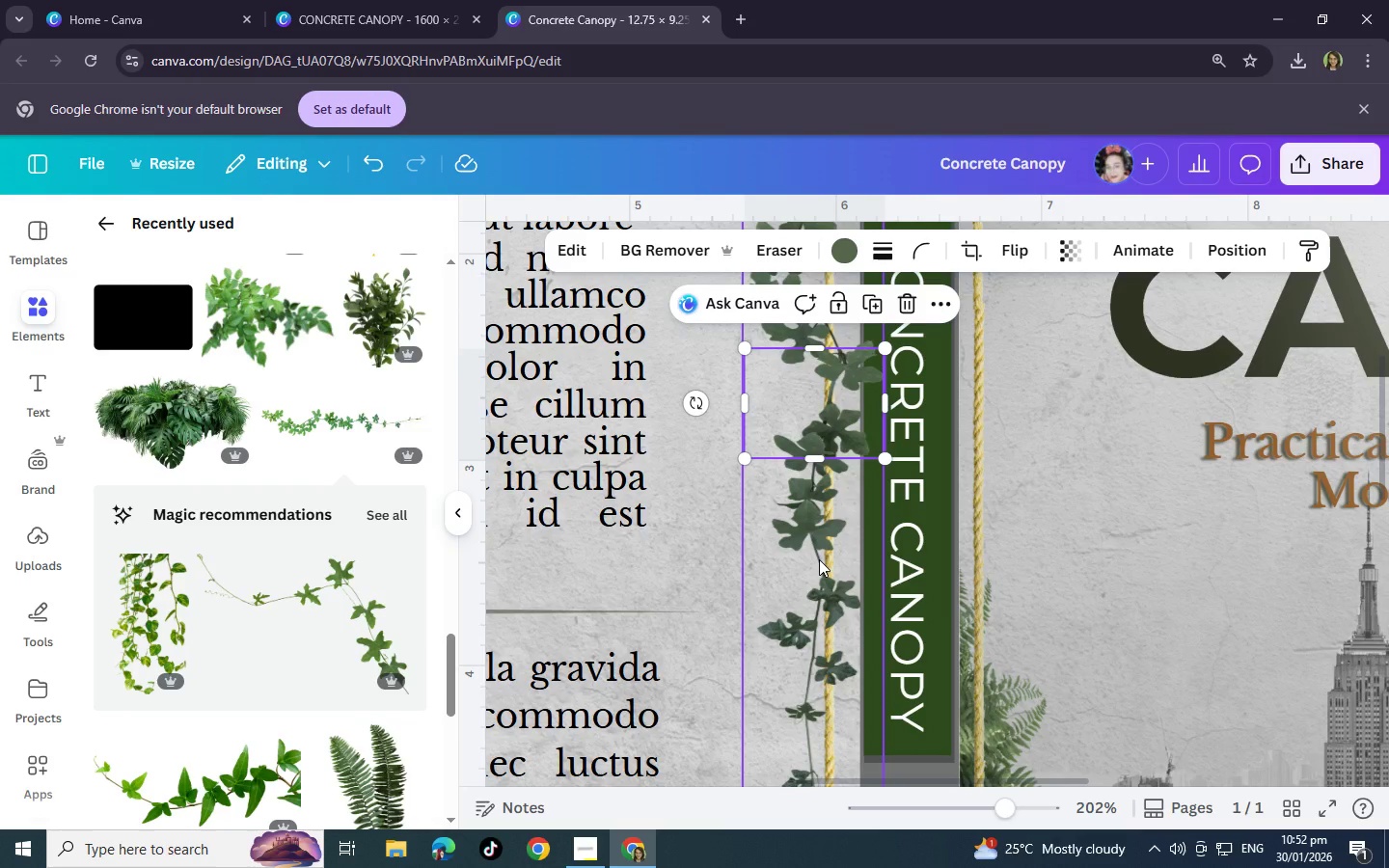 
scroll: coordinate [831, 617], scroll_direction: down, amount: 2.0
 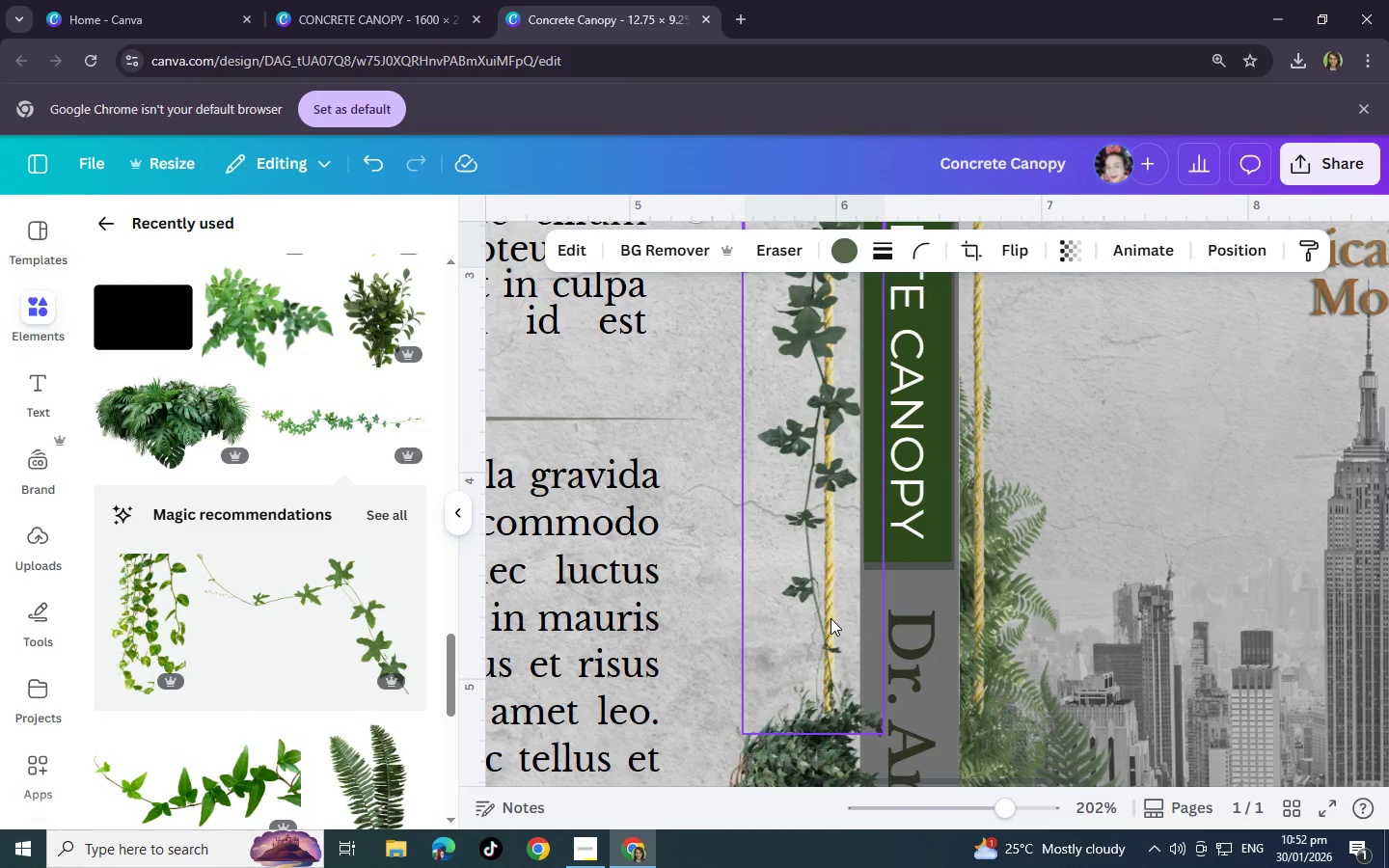 
scroll: coordinate [826, 589], scroll_direction: up, amount: 7.0
 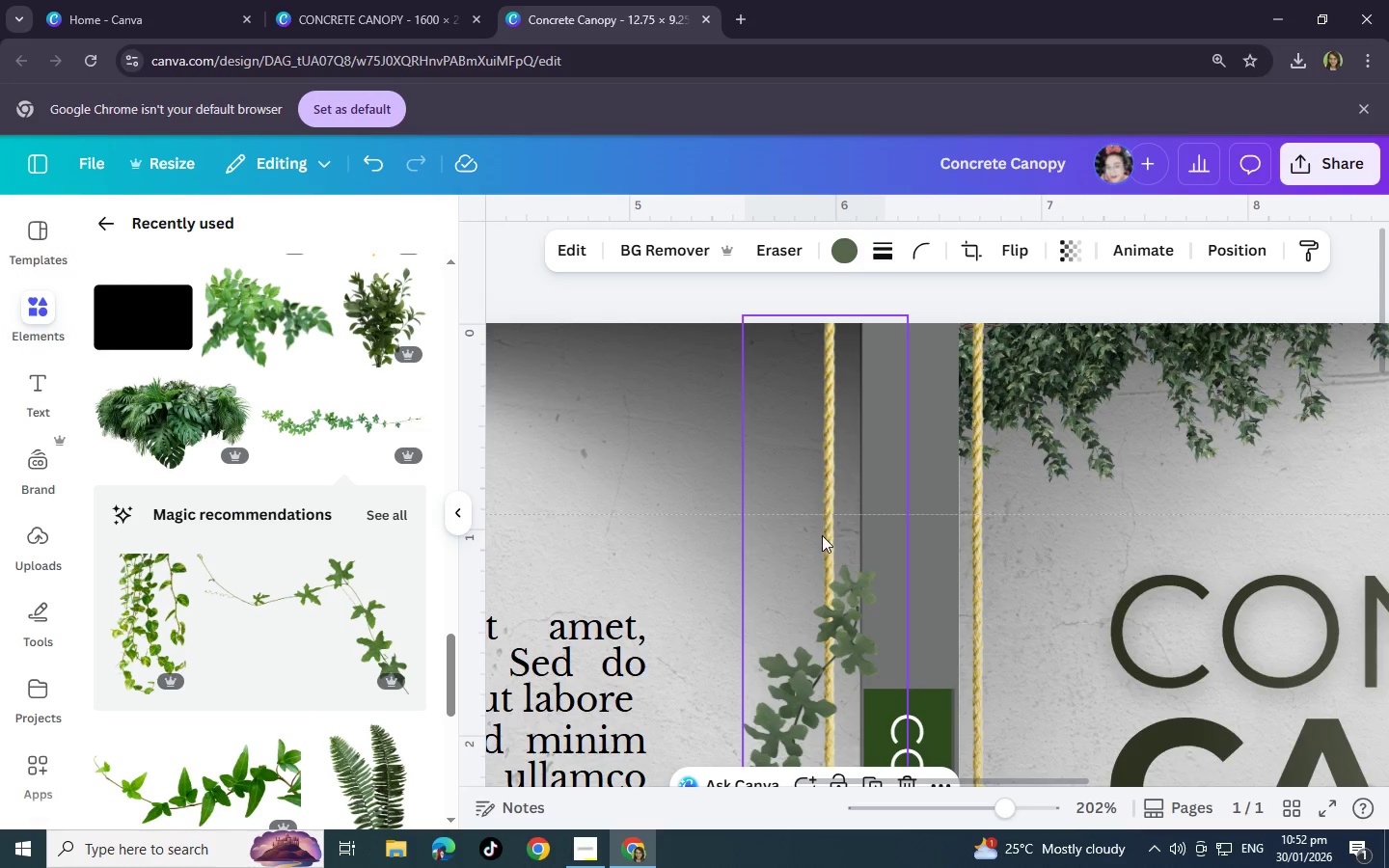 
scroll: coordinate [822, 535], scroll_direction: down, amount: 2.0
 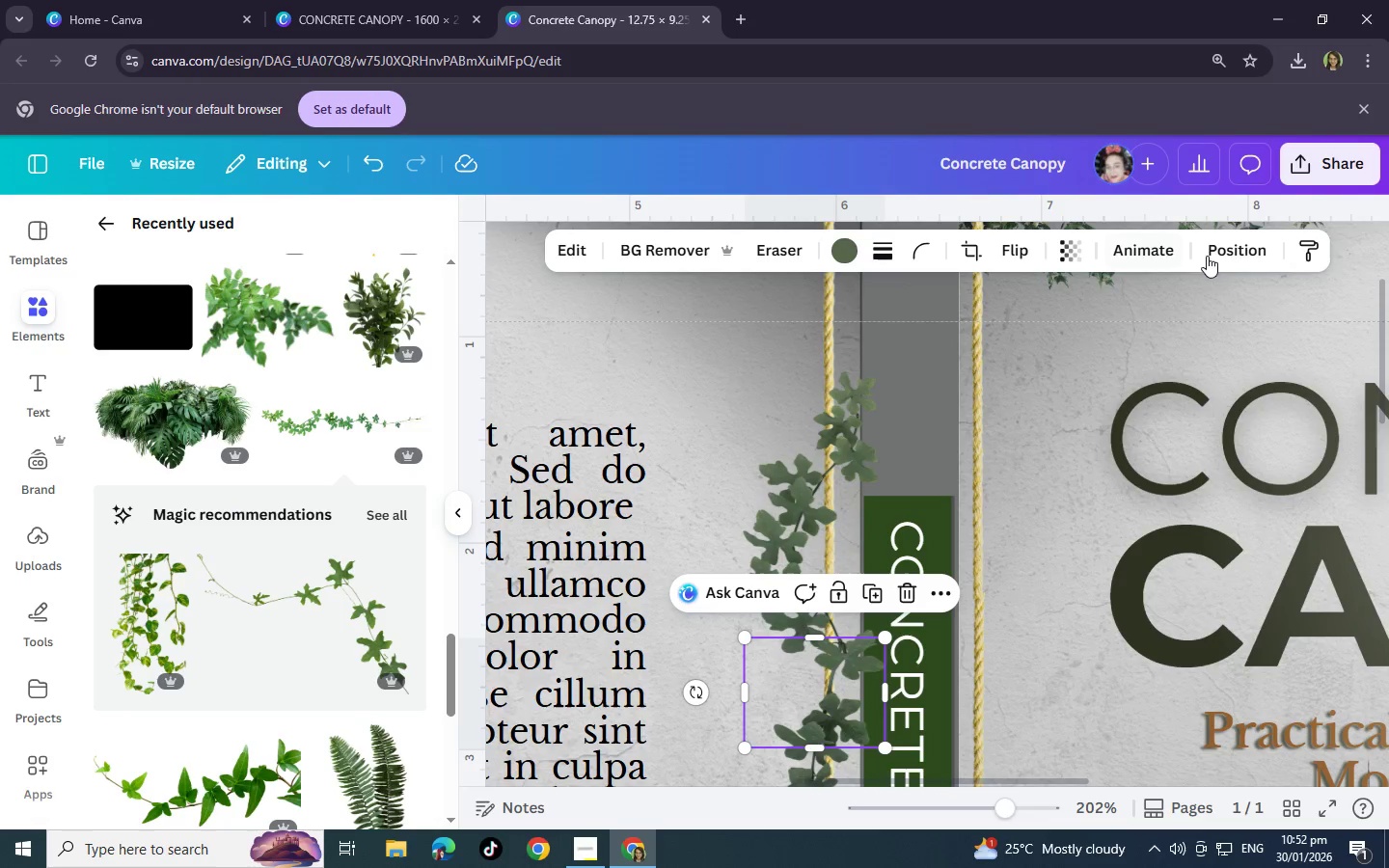 
left_click([1230, 254])
 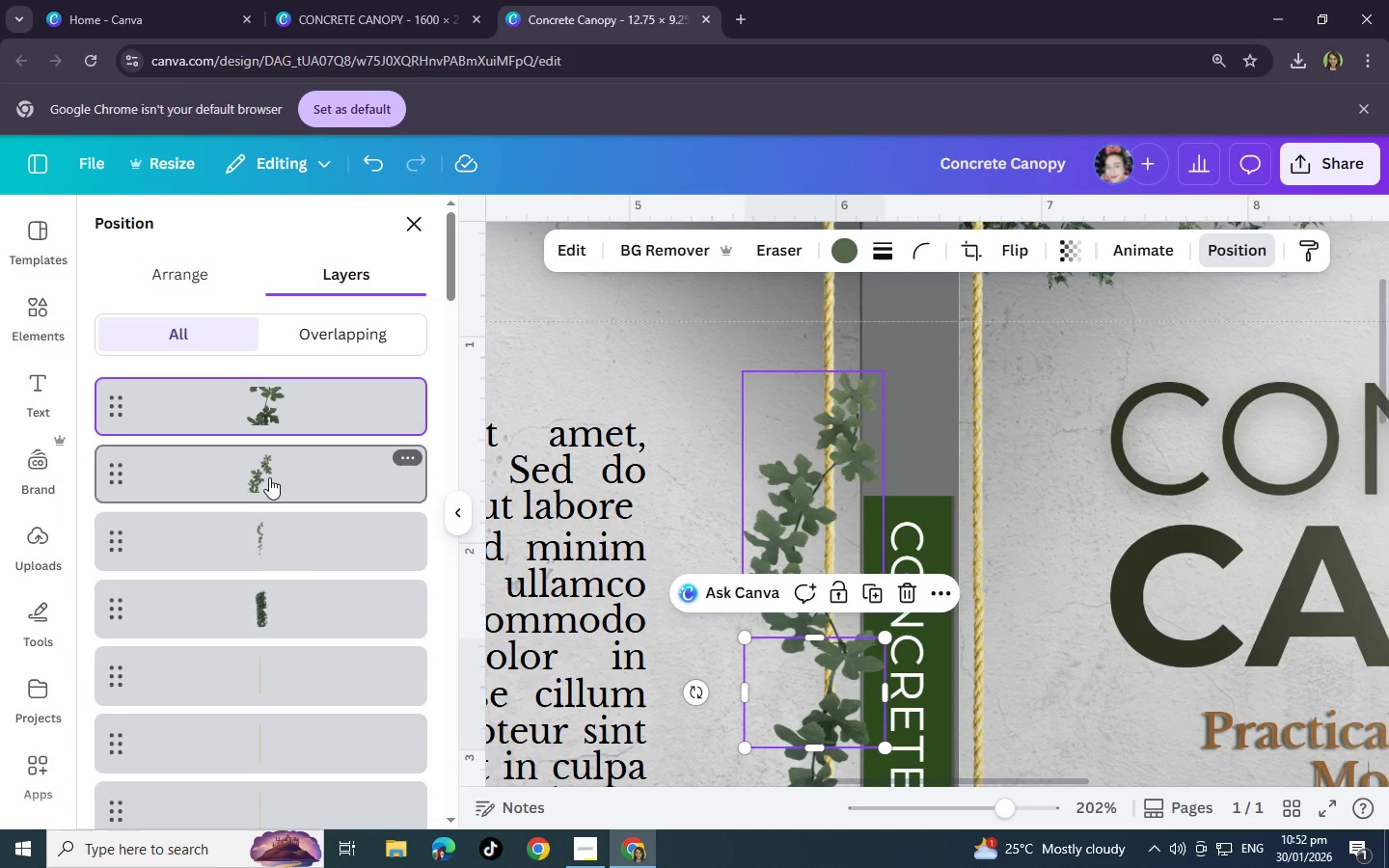 
scroll: coordinate [281, 519], scroll_direction: down, amount: 1.0
 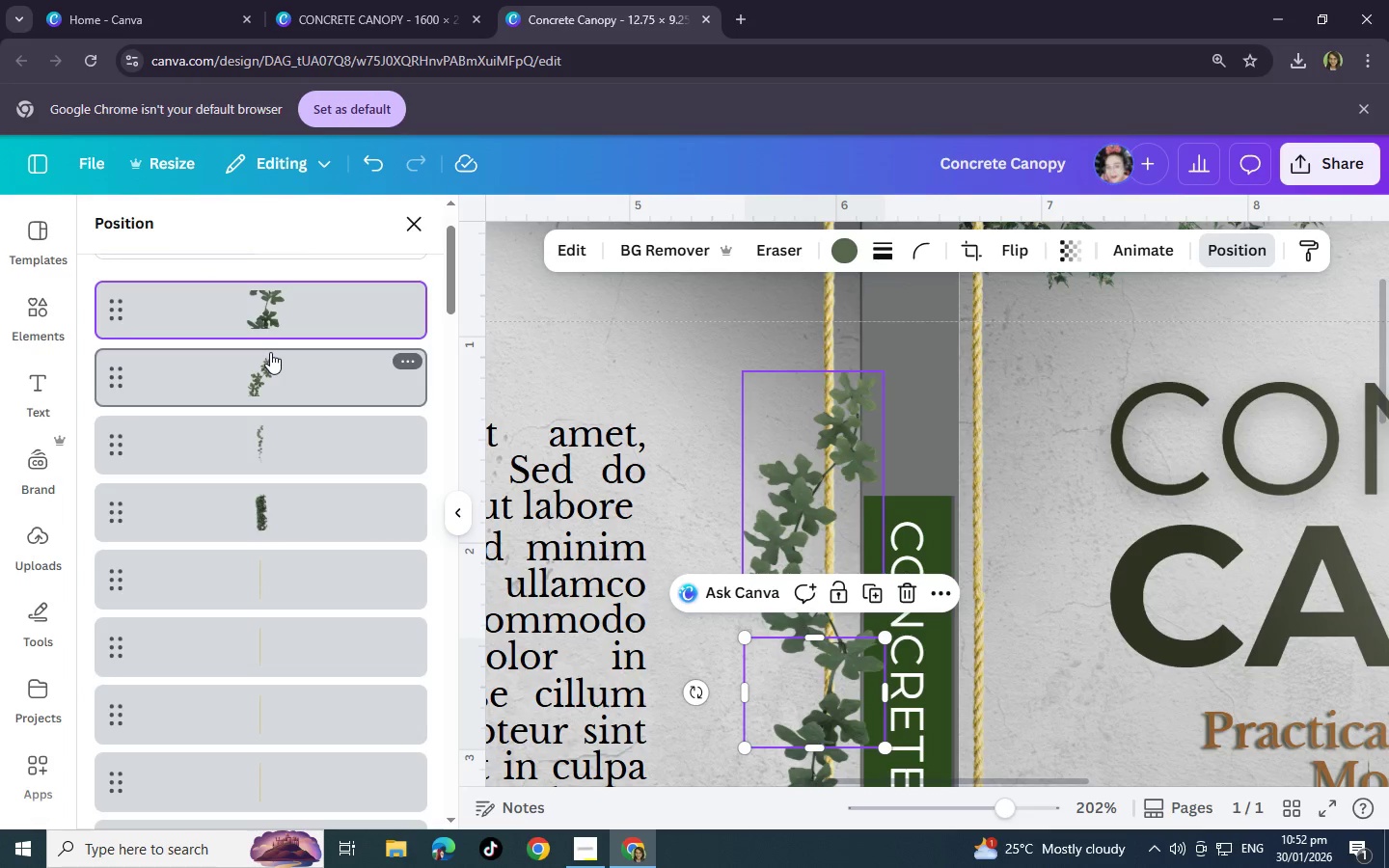 
left_click([270, 352])
 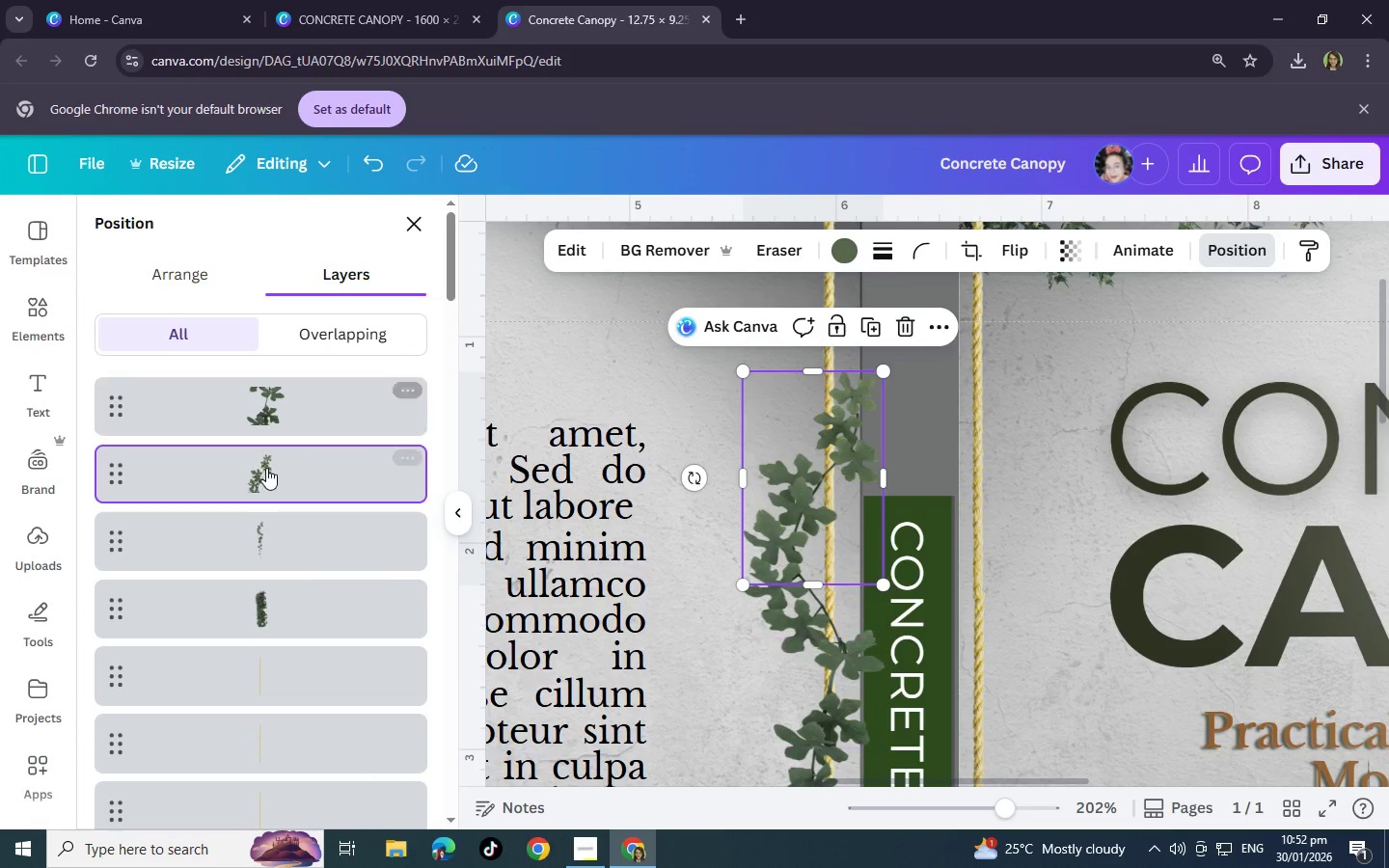 
scroll: coordinate [266, 468], scroll_direction: down, amount: 1.0
 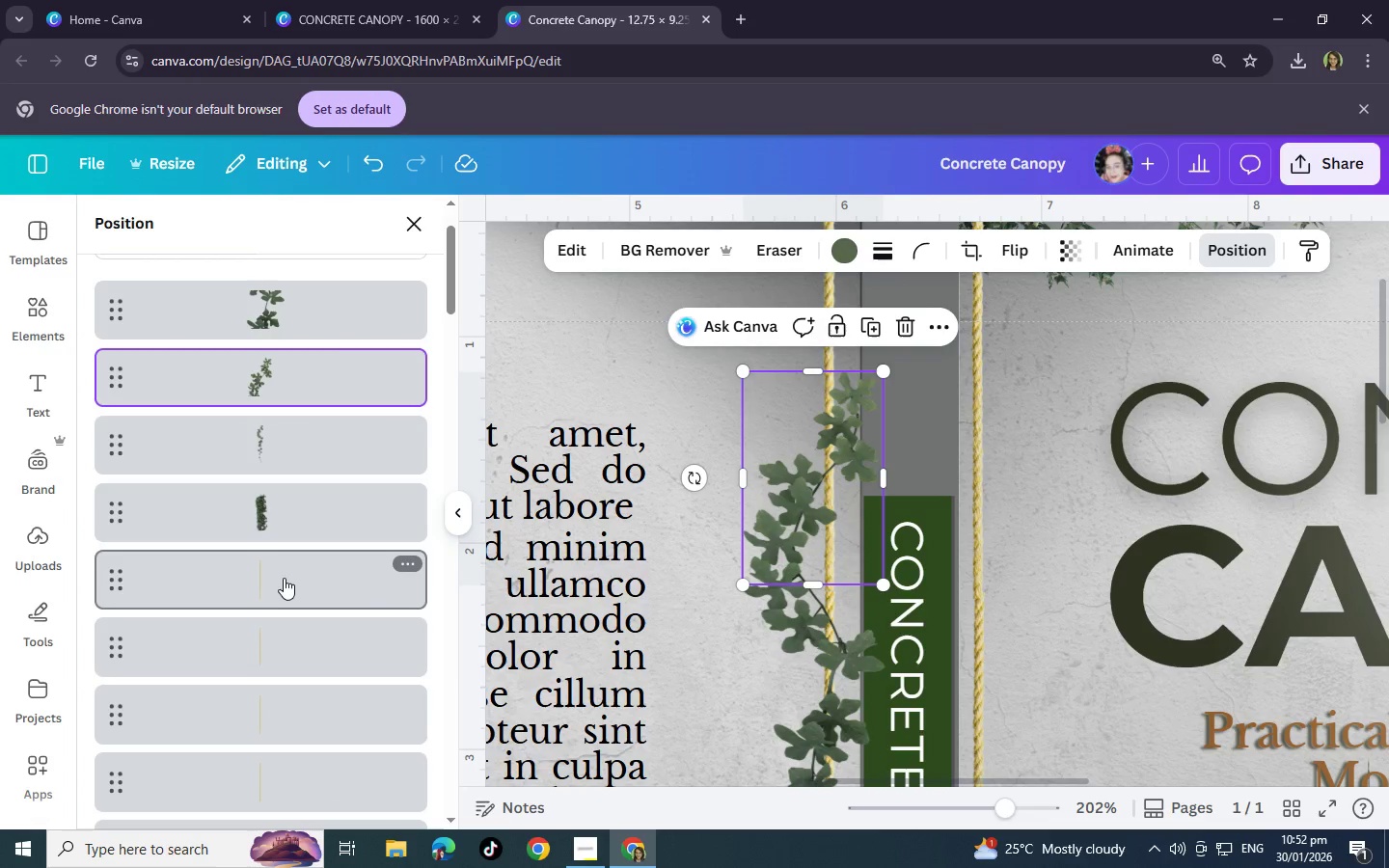 
left_click_drag(start_coordinate=[284, 578], to_coordinate=[287, 353])
 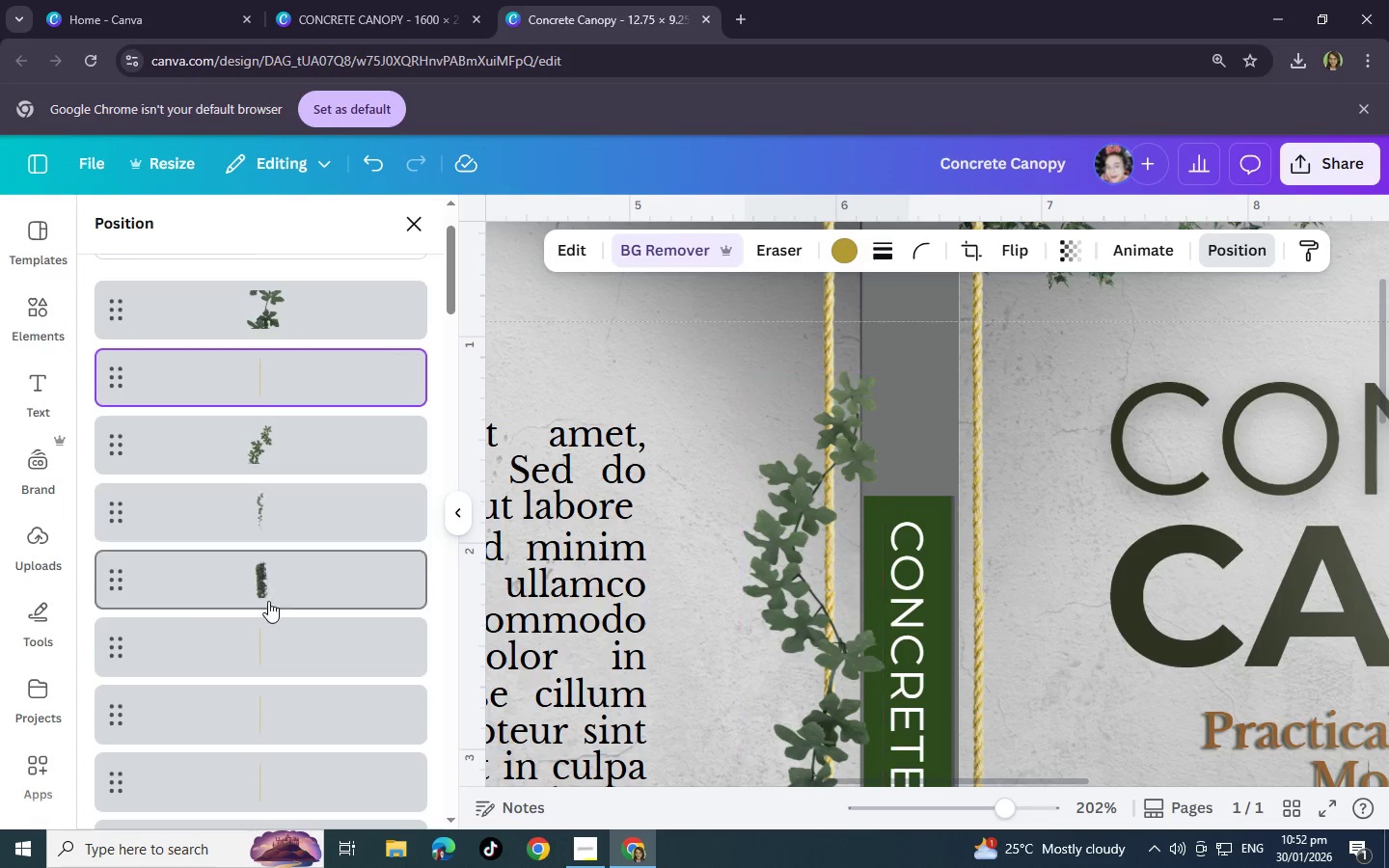 
left_click_drag(start_coordinate=[287, 654], to_coordinate=[287, 353])
 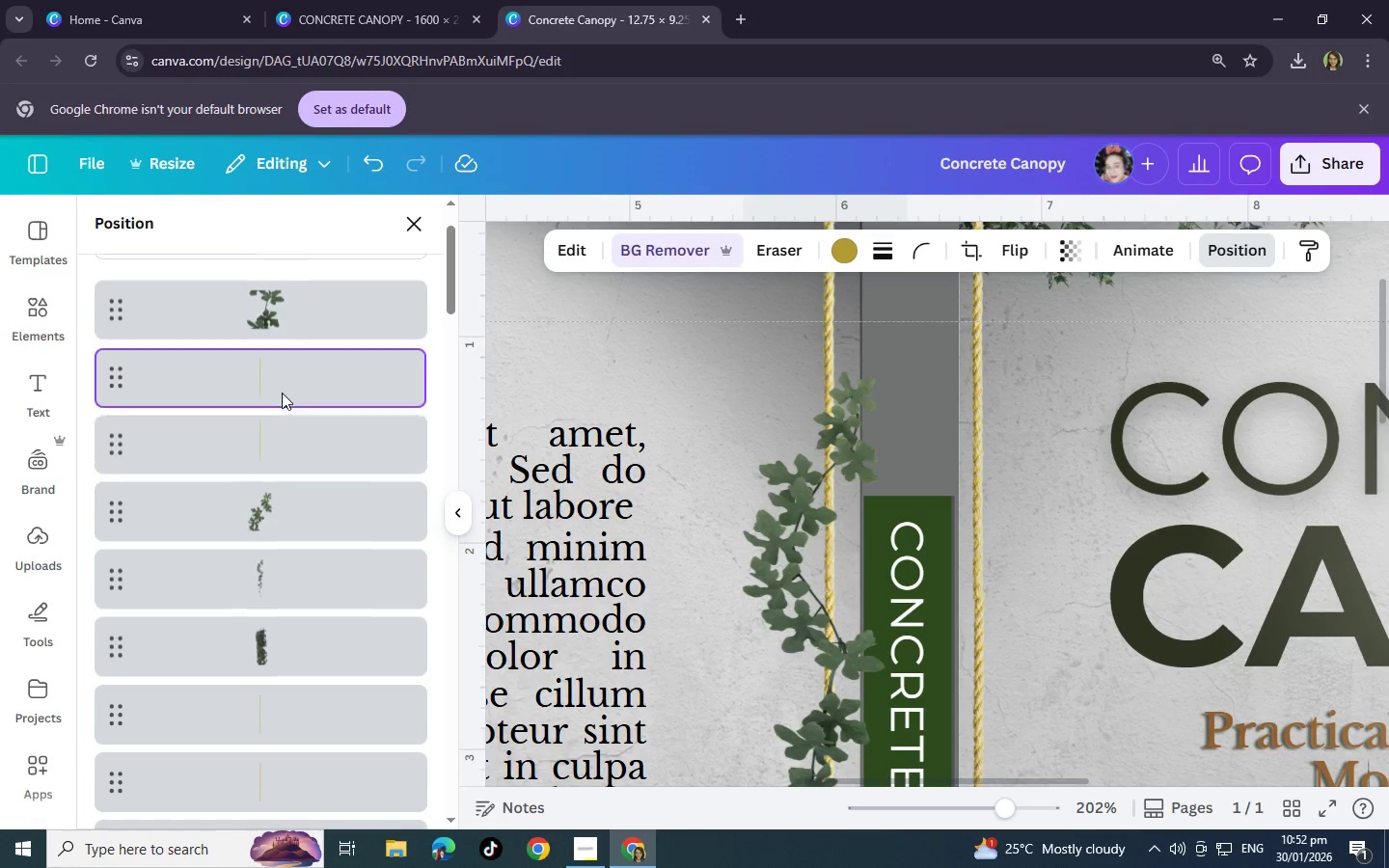 
scroll: coordinate [281, 394], scroll_direction: down, amount: 2.0
 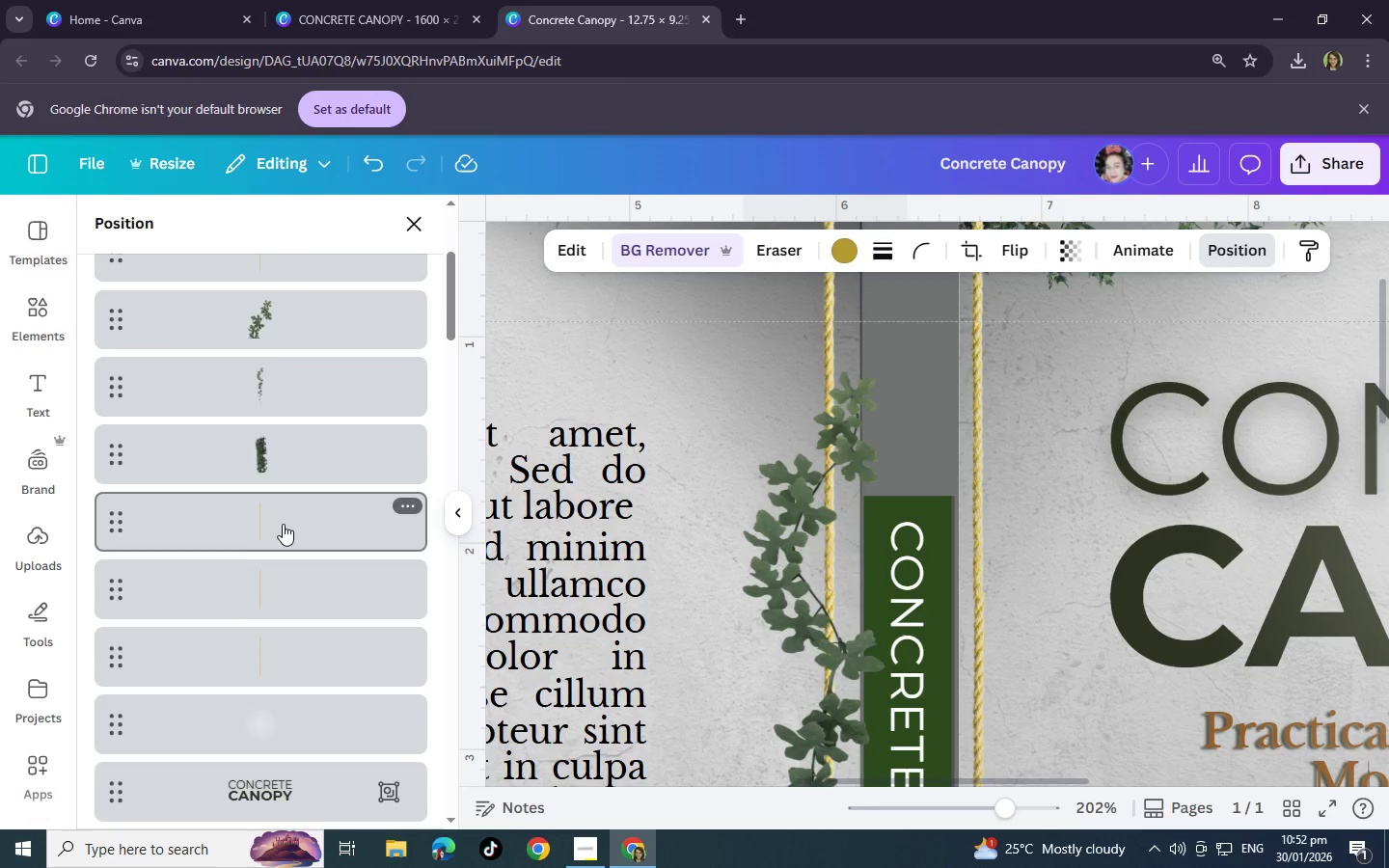 
left_click_drag(start_coordinate=[283, 524], to_coordinate=[277, 356])
 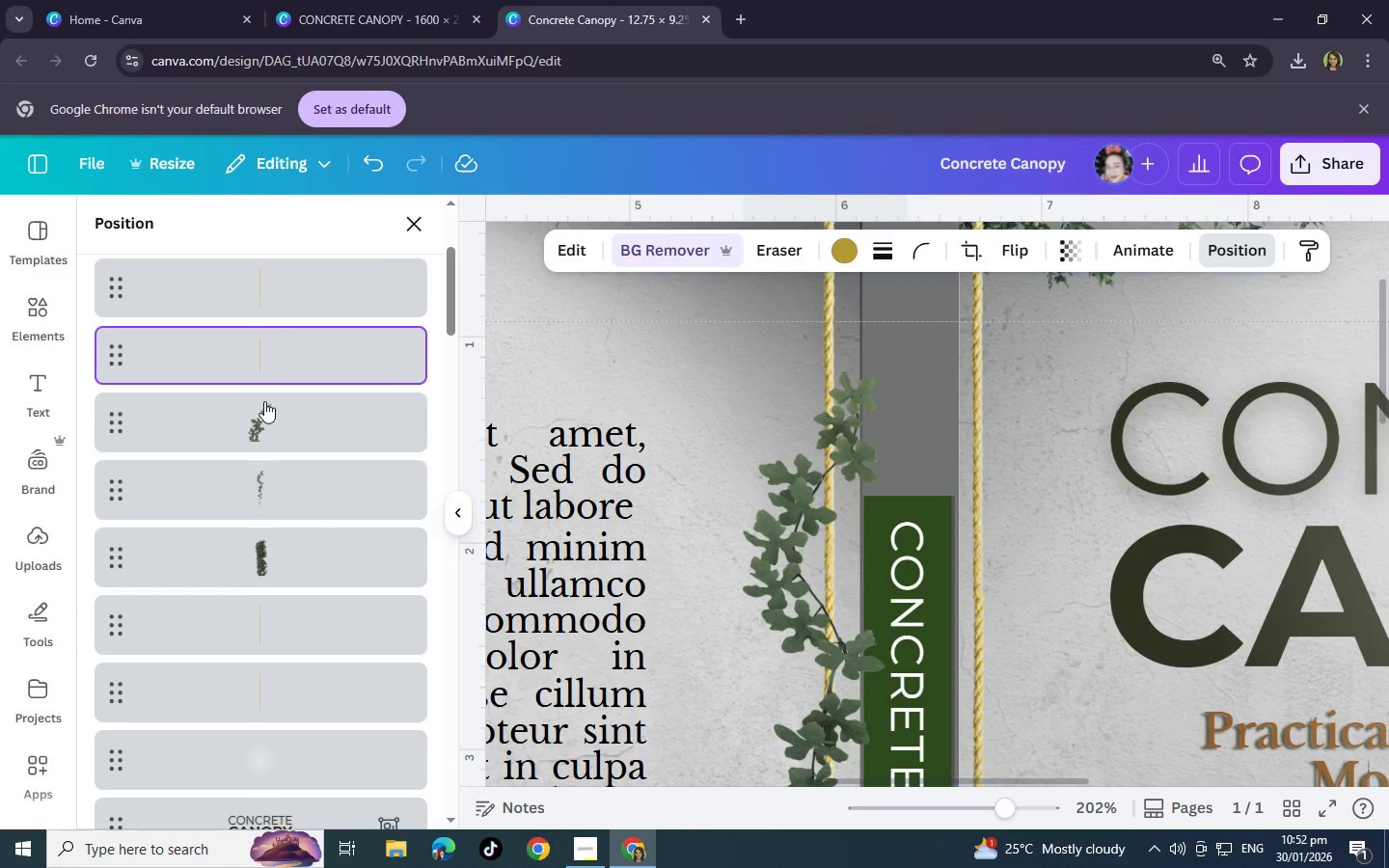 
scroll: coordinate [278, 292], scroll_direction: up, amount: 1.0
 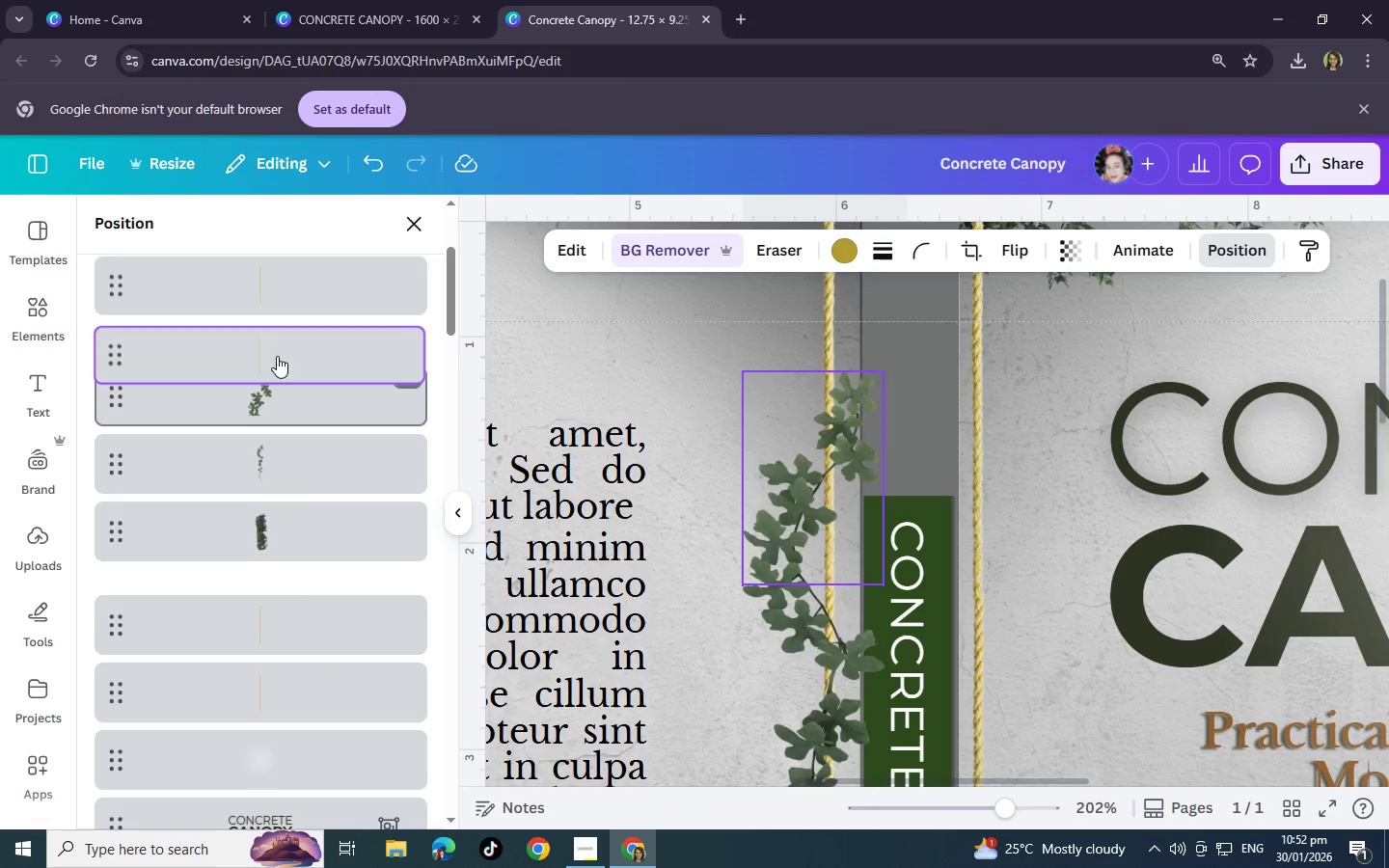 
scroll: coordinate [264, 405], scroll_direction: down, amount: 2.0
 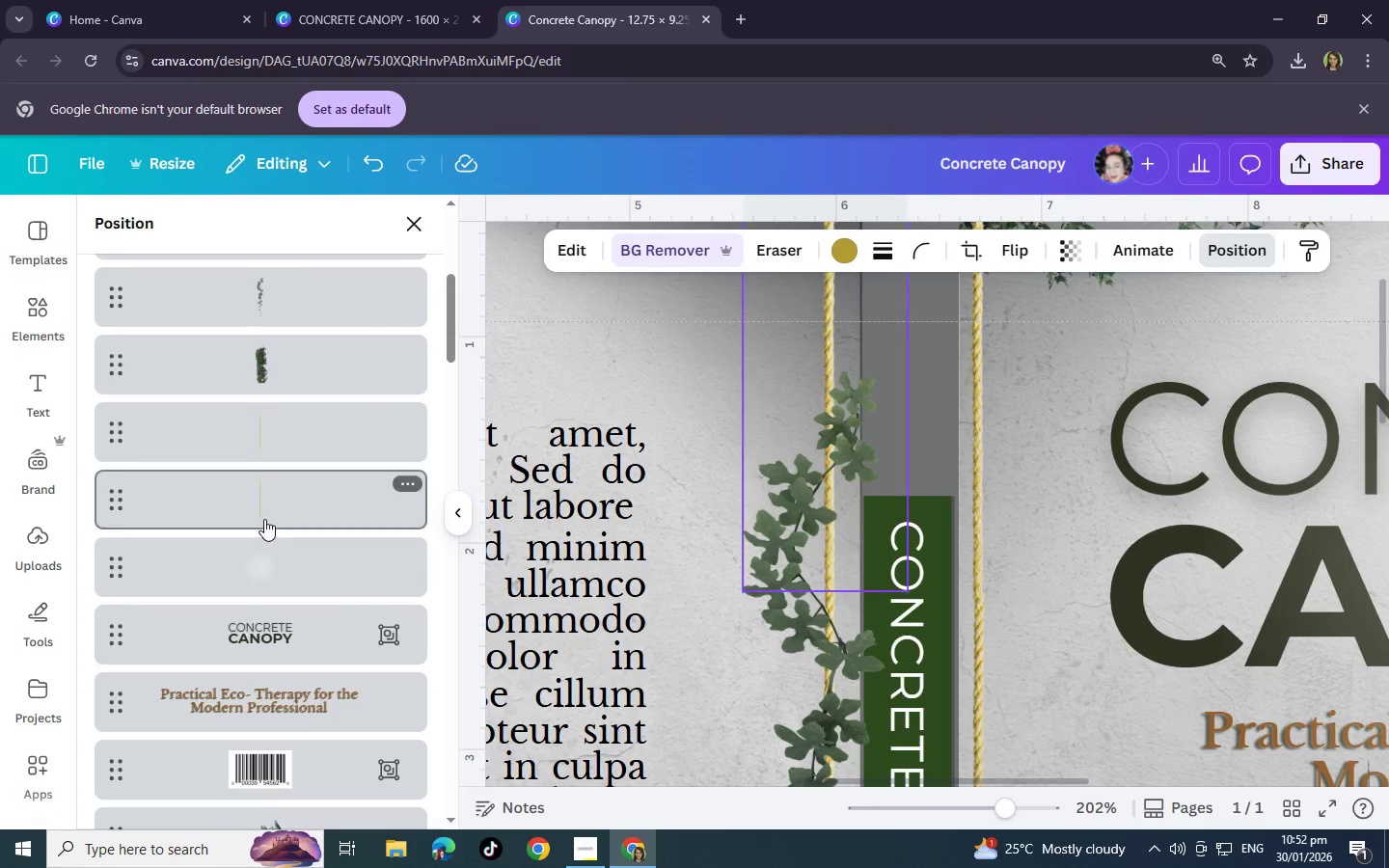 
left_click_drag(start_coordinate=[264, 517], to_coordinate=[281, 386])
 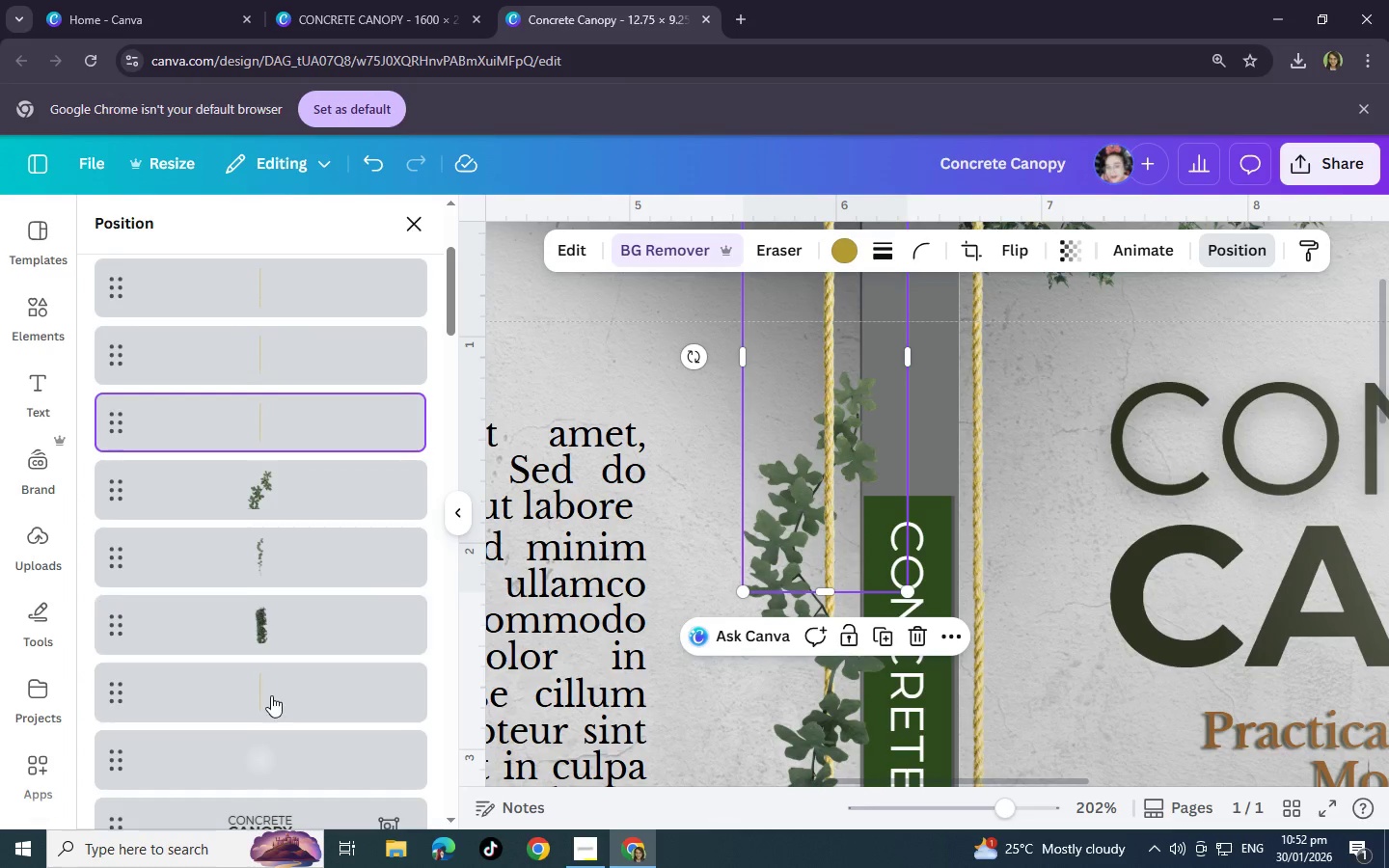 
scroll: coordinate [295, 318], scroll_direction: up, amount: 2.0
 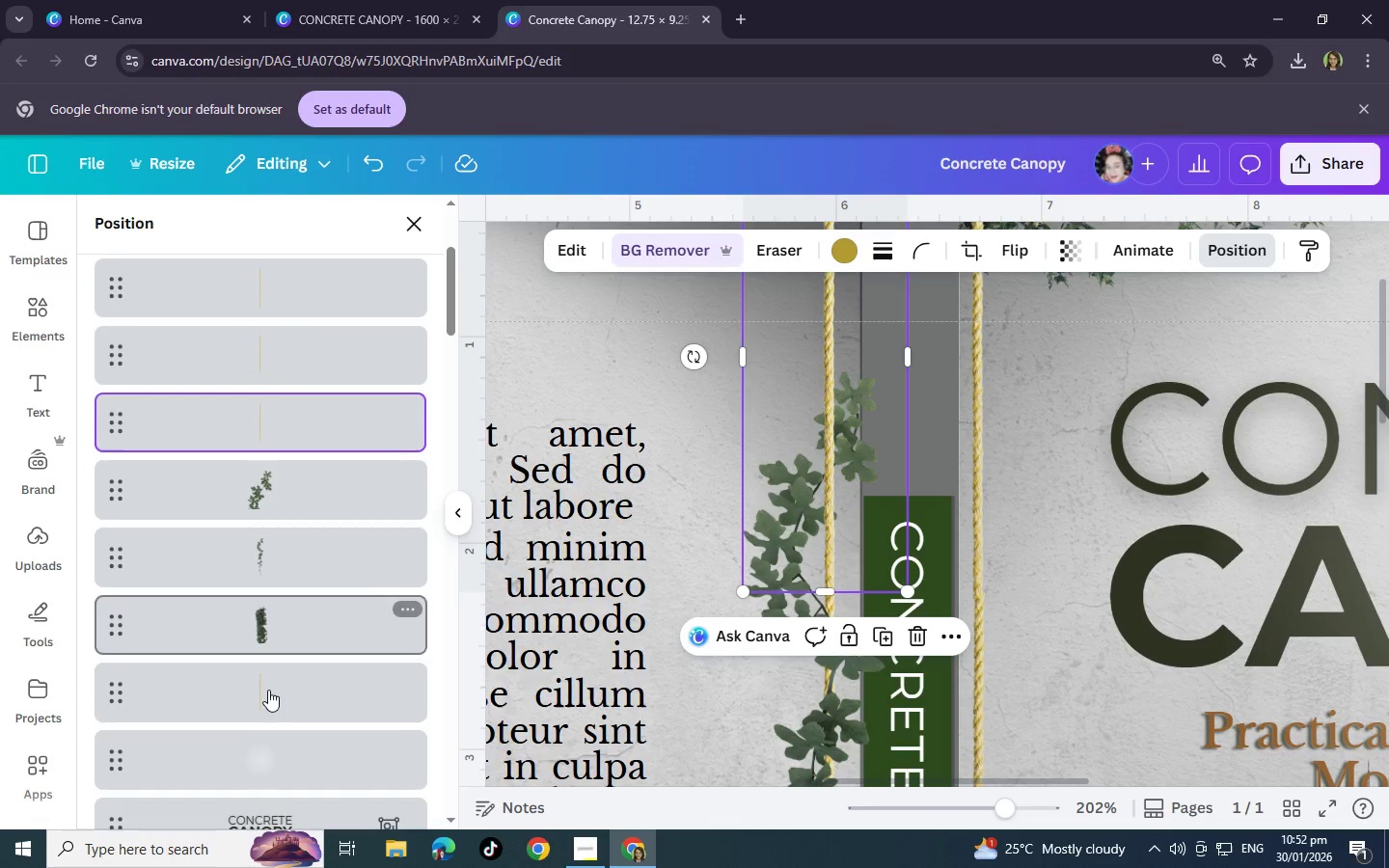 
left_click_drag(start_coordinate=[271, 695], to_coordinate=[271, 396])
 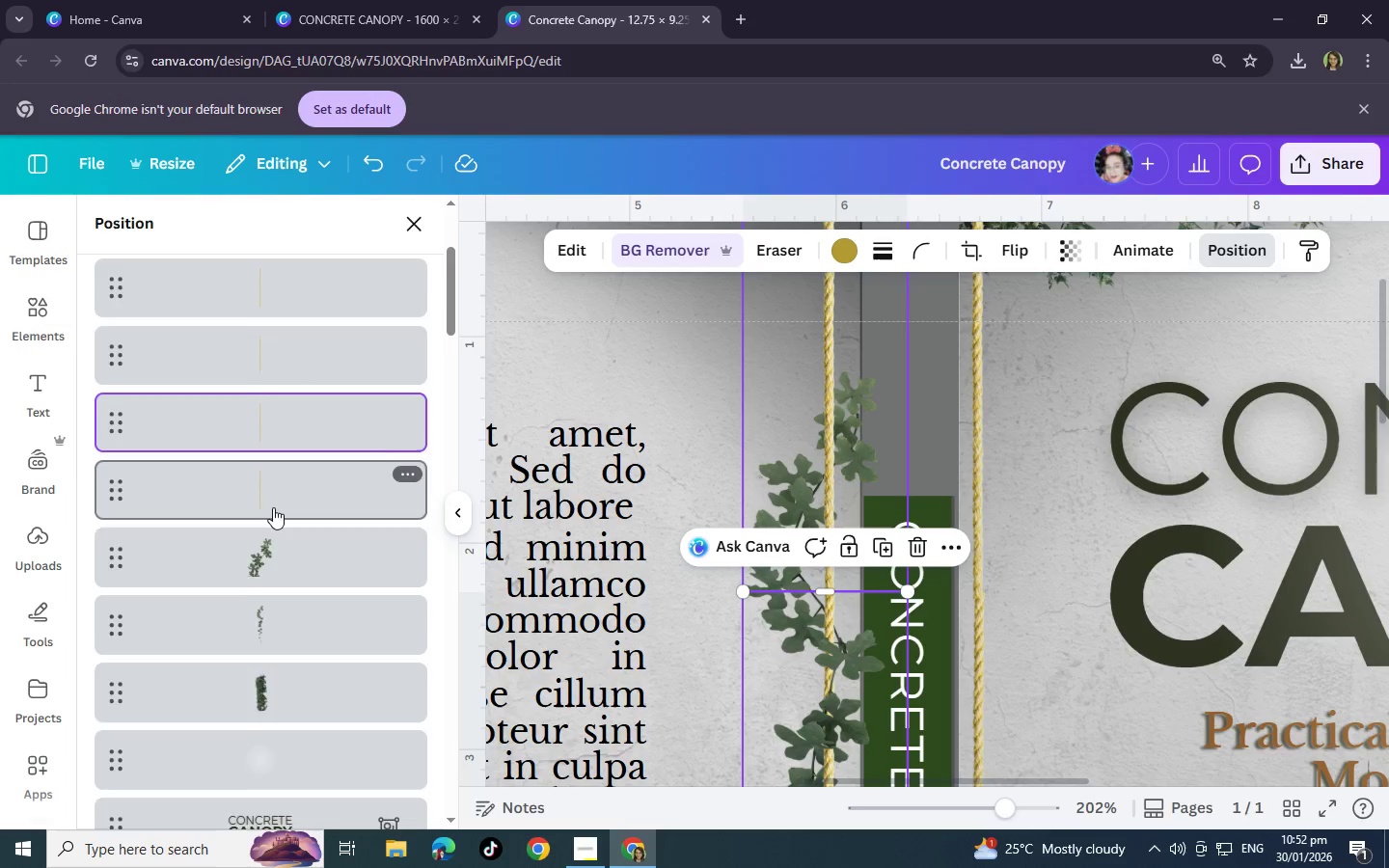 
scroll: coordinate [273, 507], scroll_direction: down, amount: 2.0
 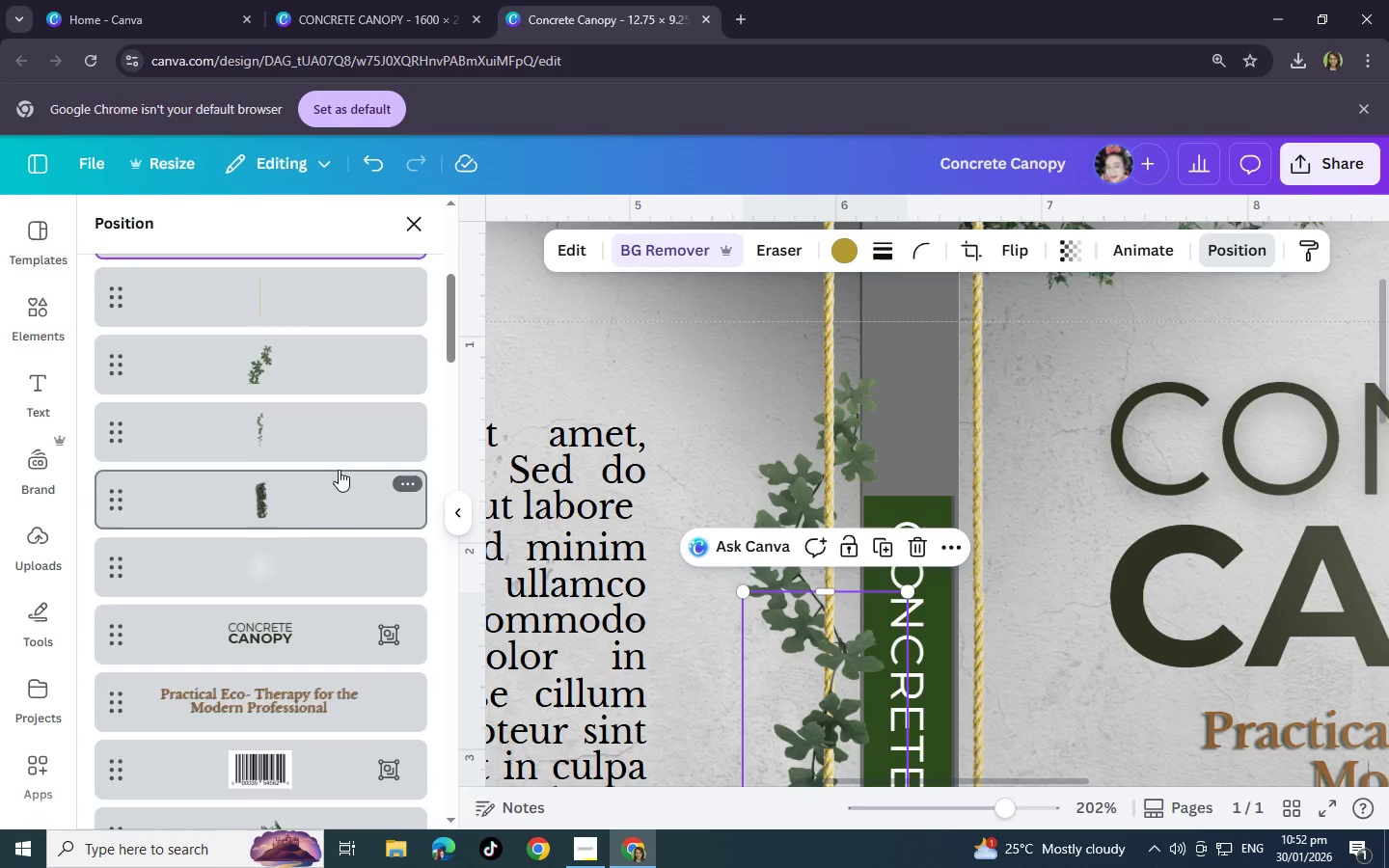 
scroll: coordinate [339, 467], scroll_direction: up, amount: 2.0
 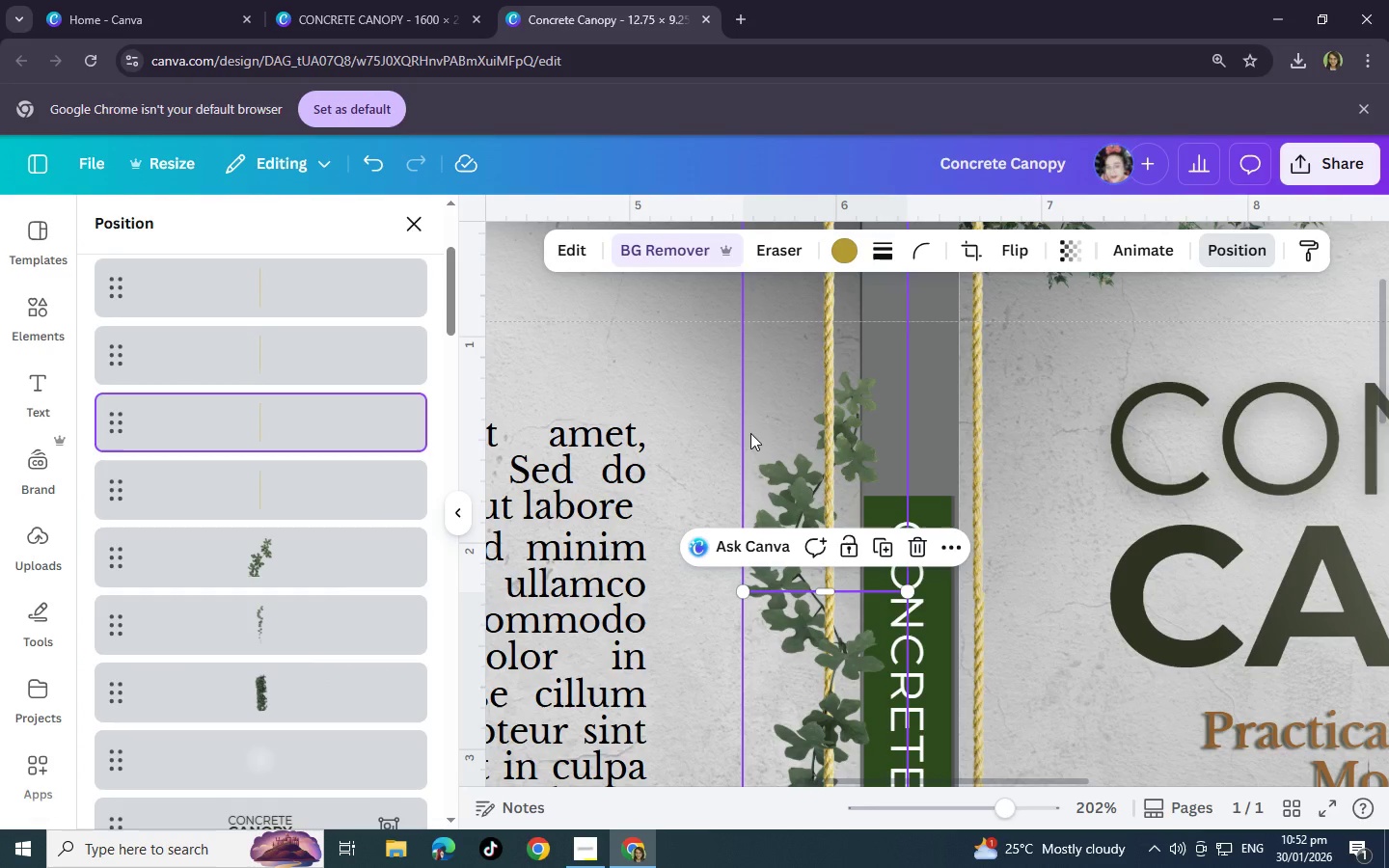 
left_click([750, 433])
 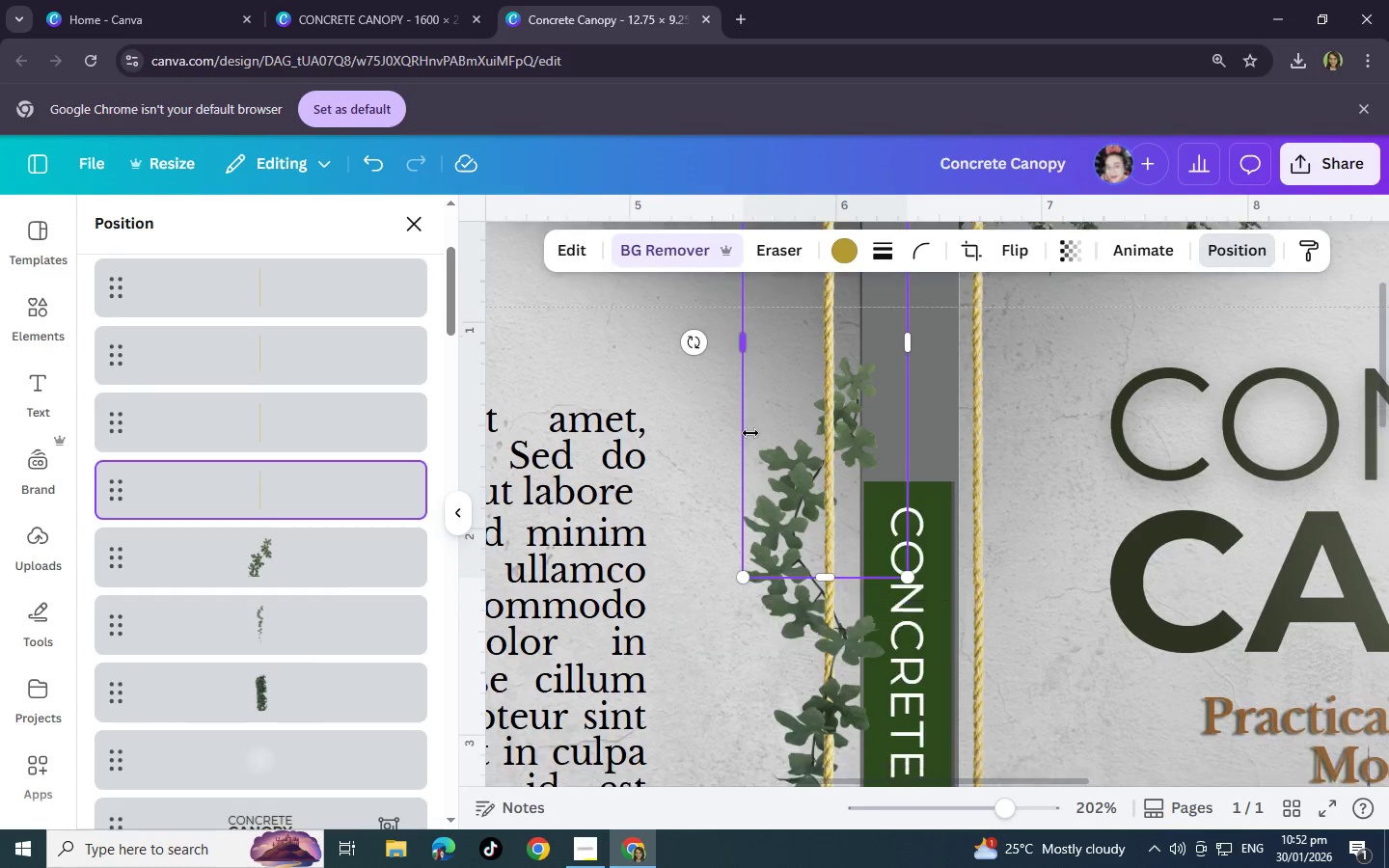 
scroll: coordinate [778, 487], scroll_direction: down, amount: 2.0
 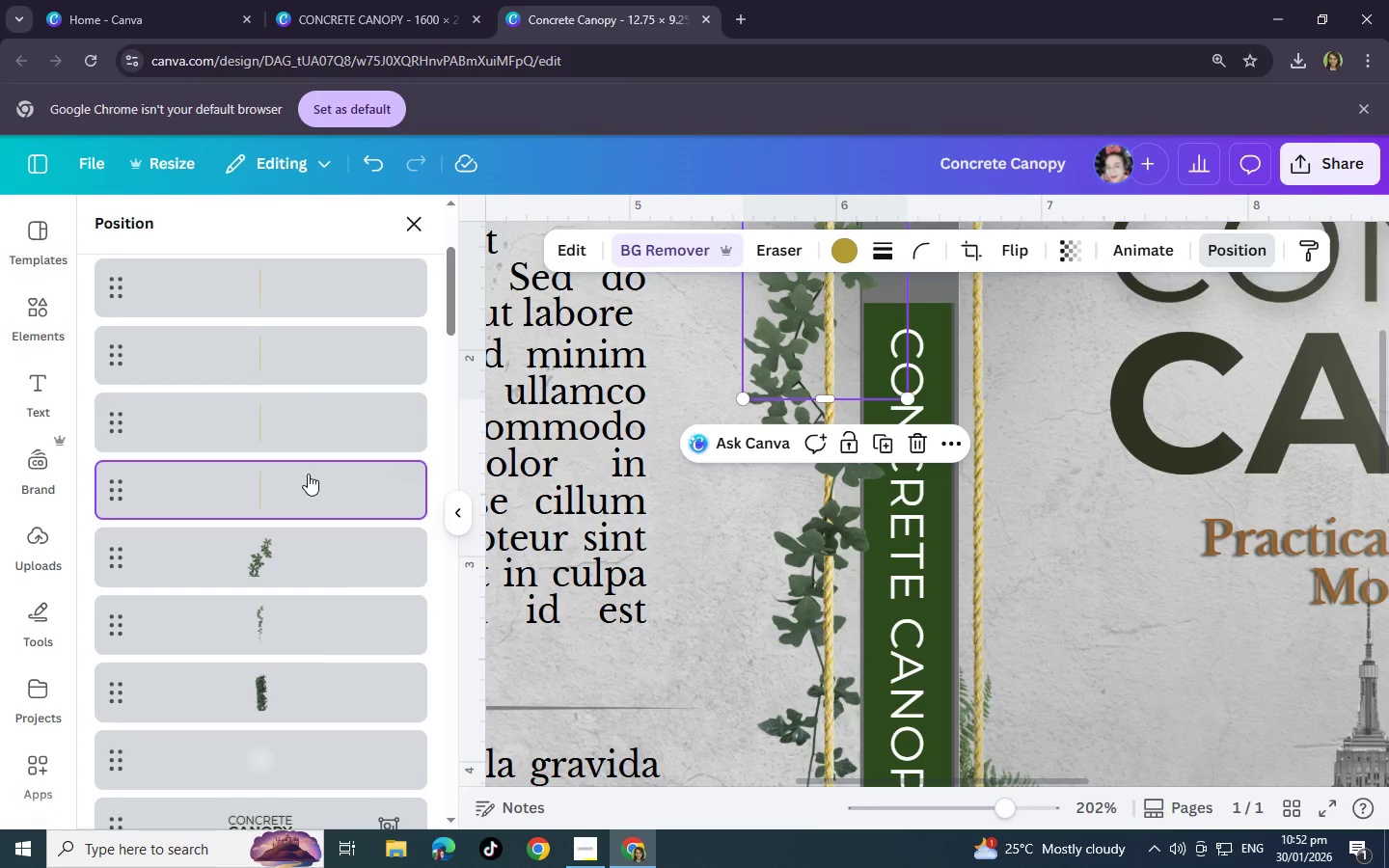 
scroll: coordinate [228, 481], scroll_direction: up, amount: 1.0
 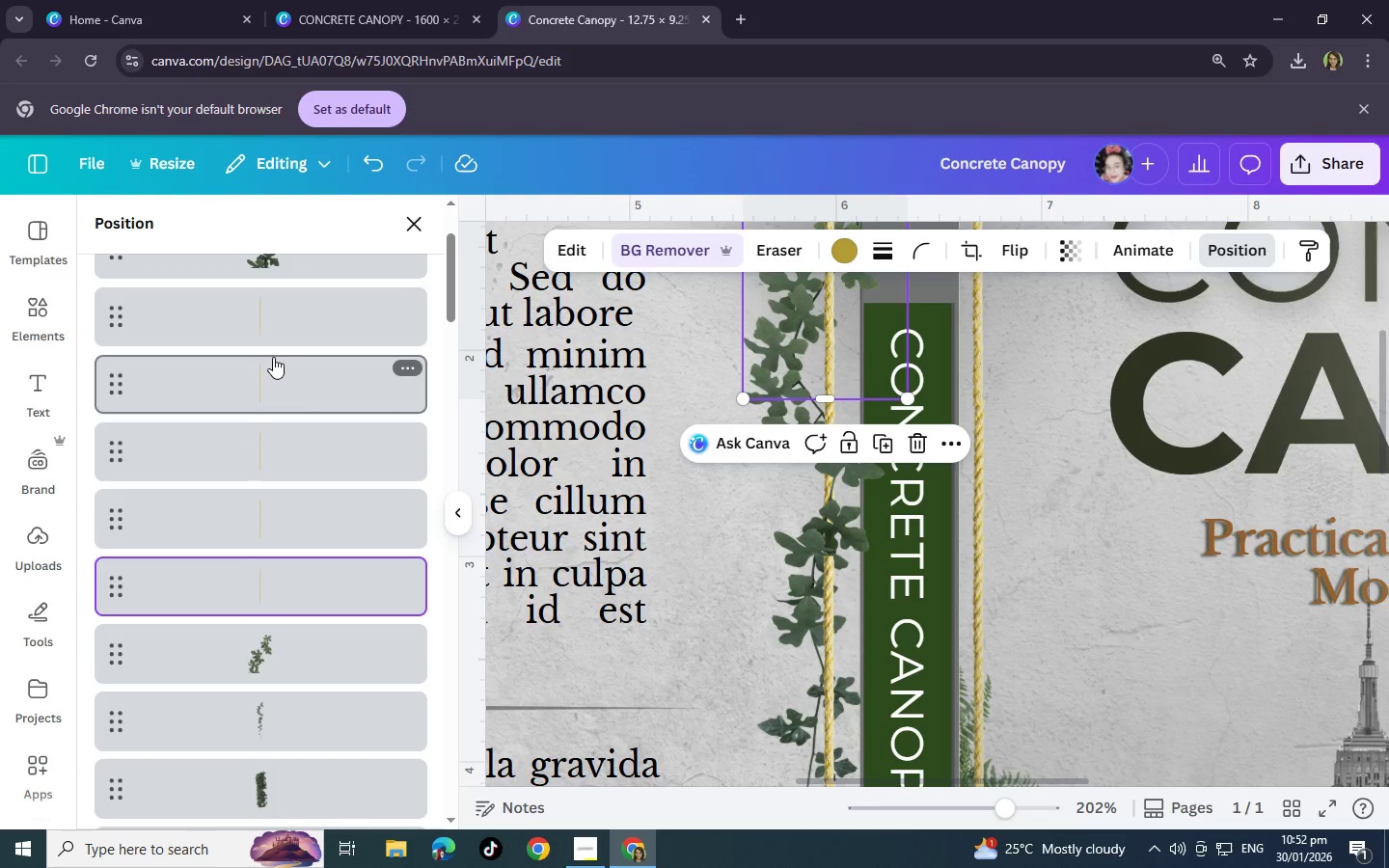 
left_click([273, 357])
 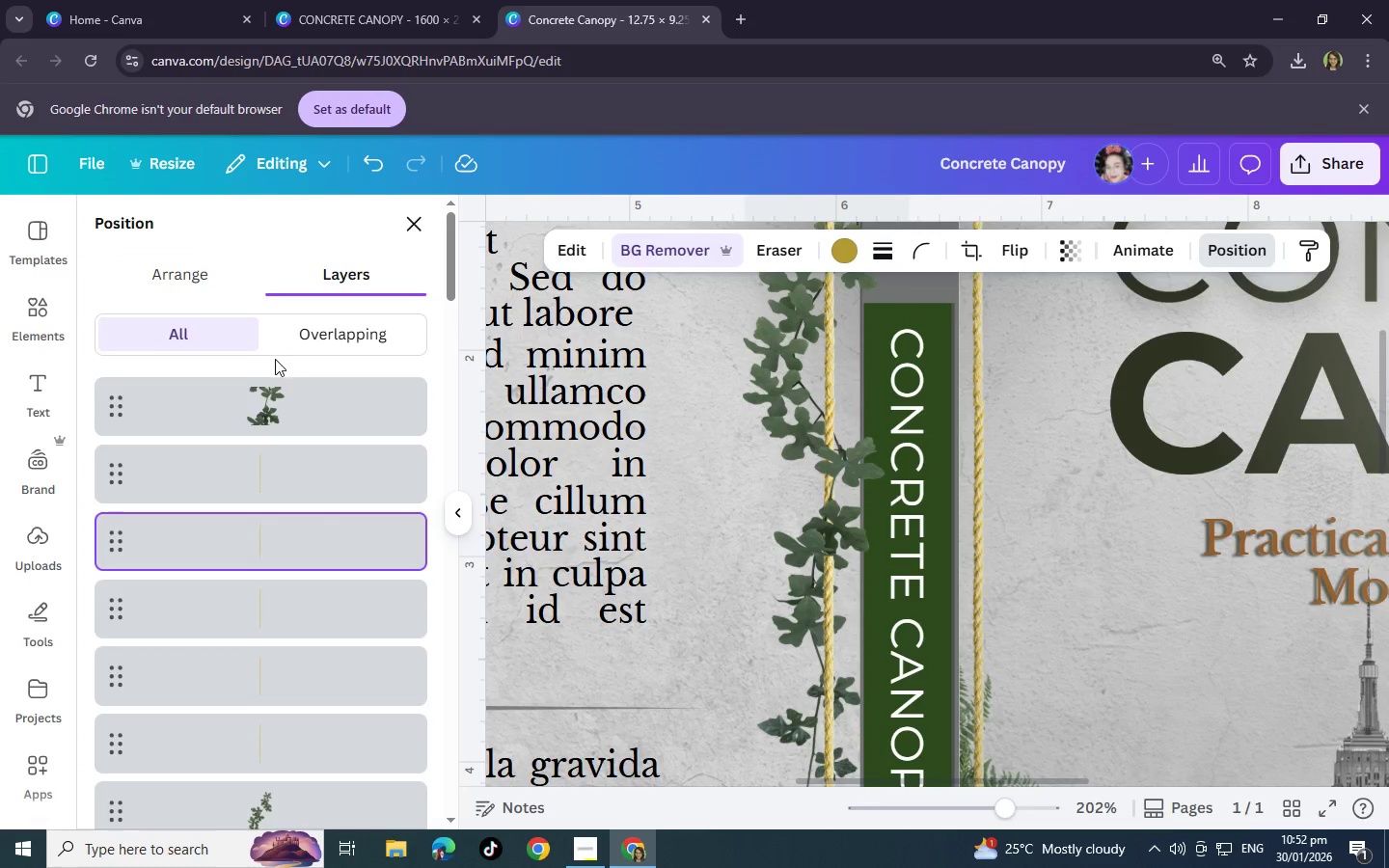 
scroll: coordinate [280, 412], scroll_direction: up, amount: 3.0
 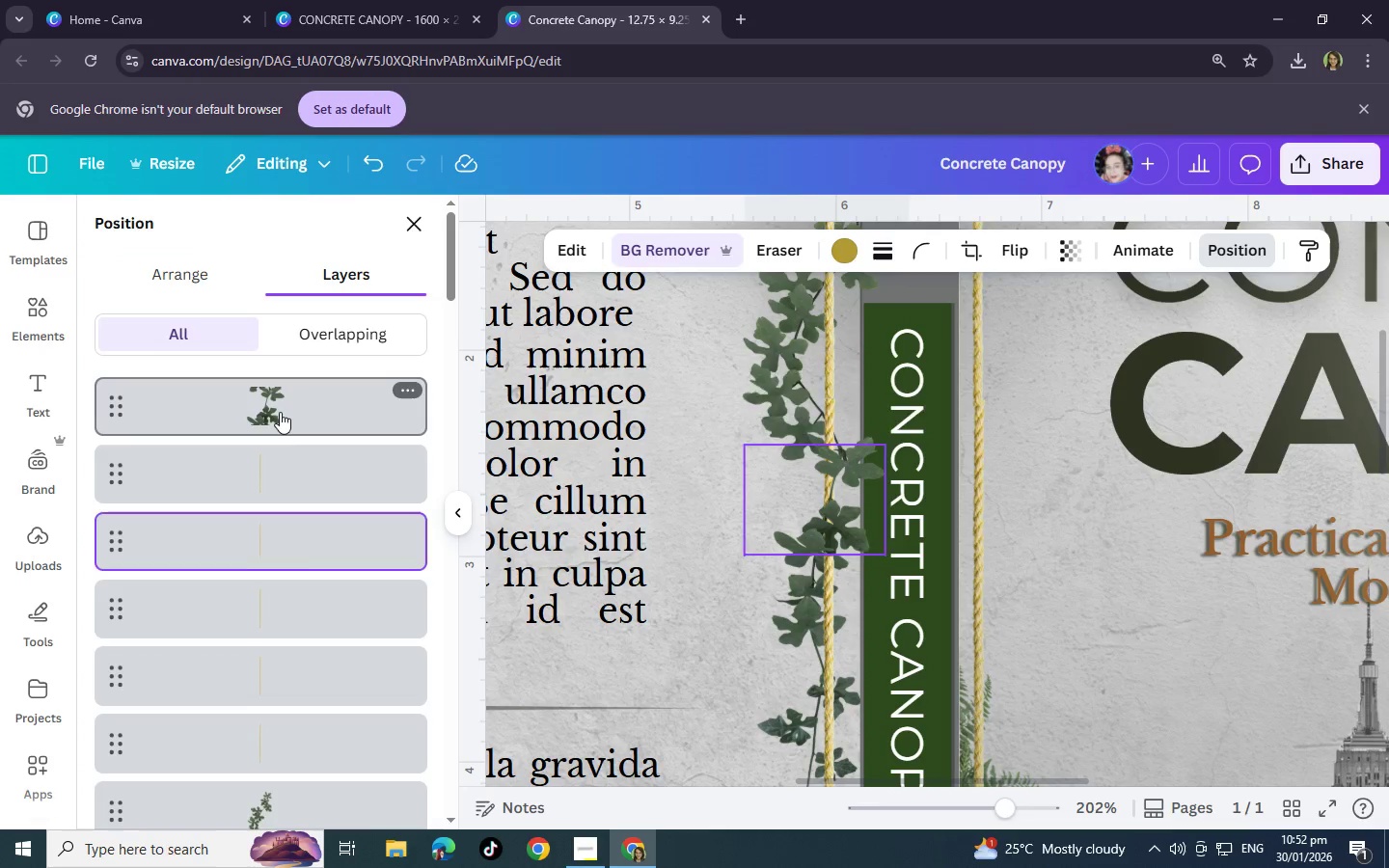 
left_click([280, 412])
 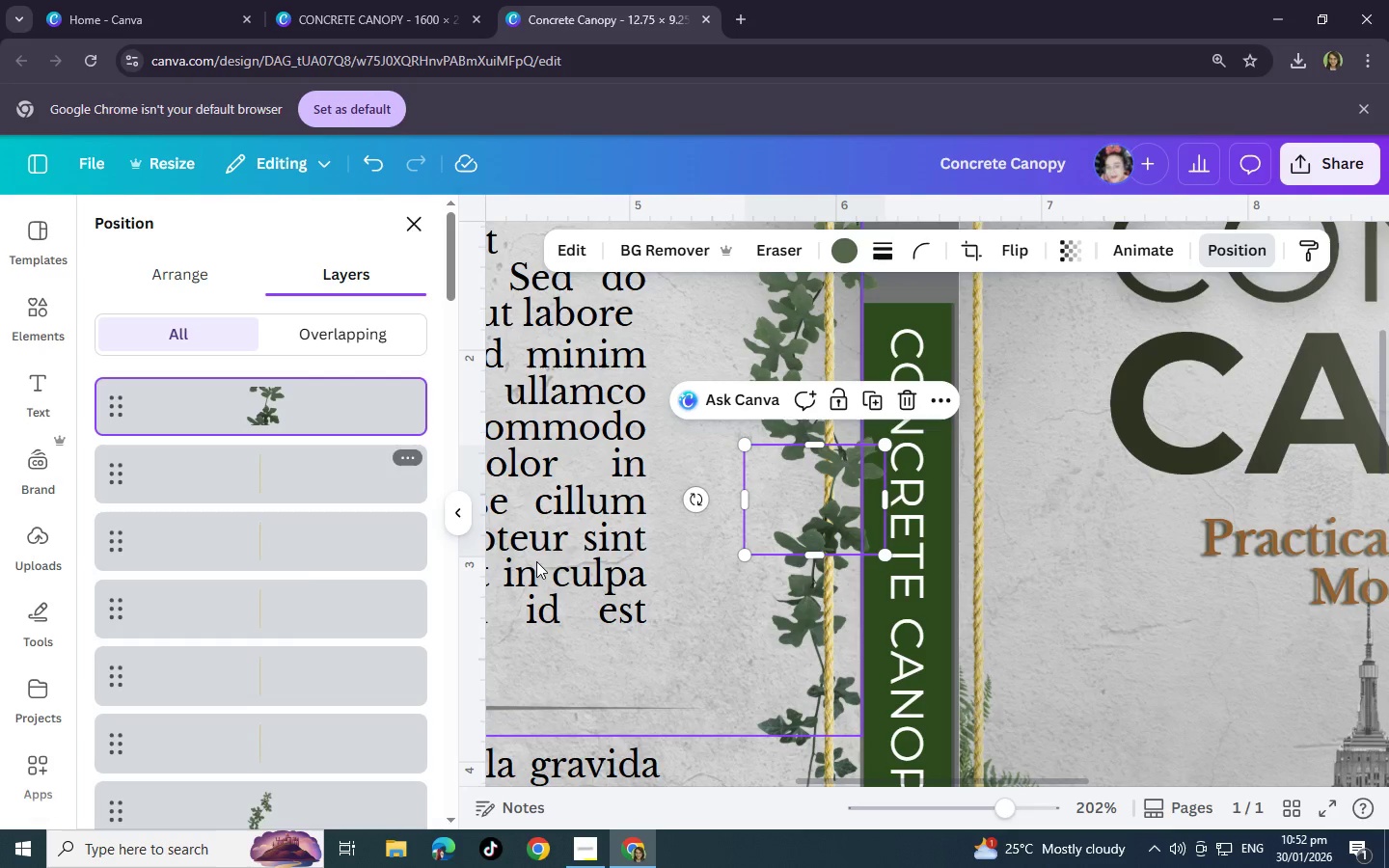 
left_click([536, 561])
 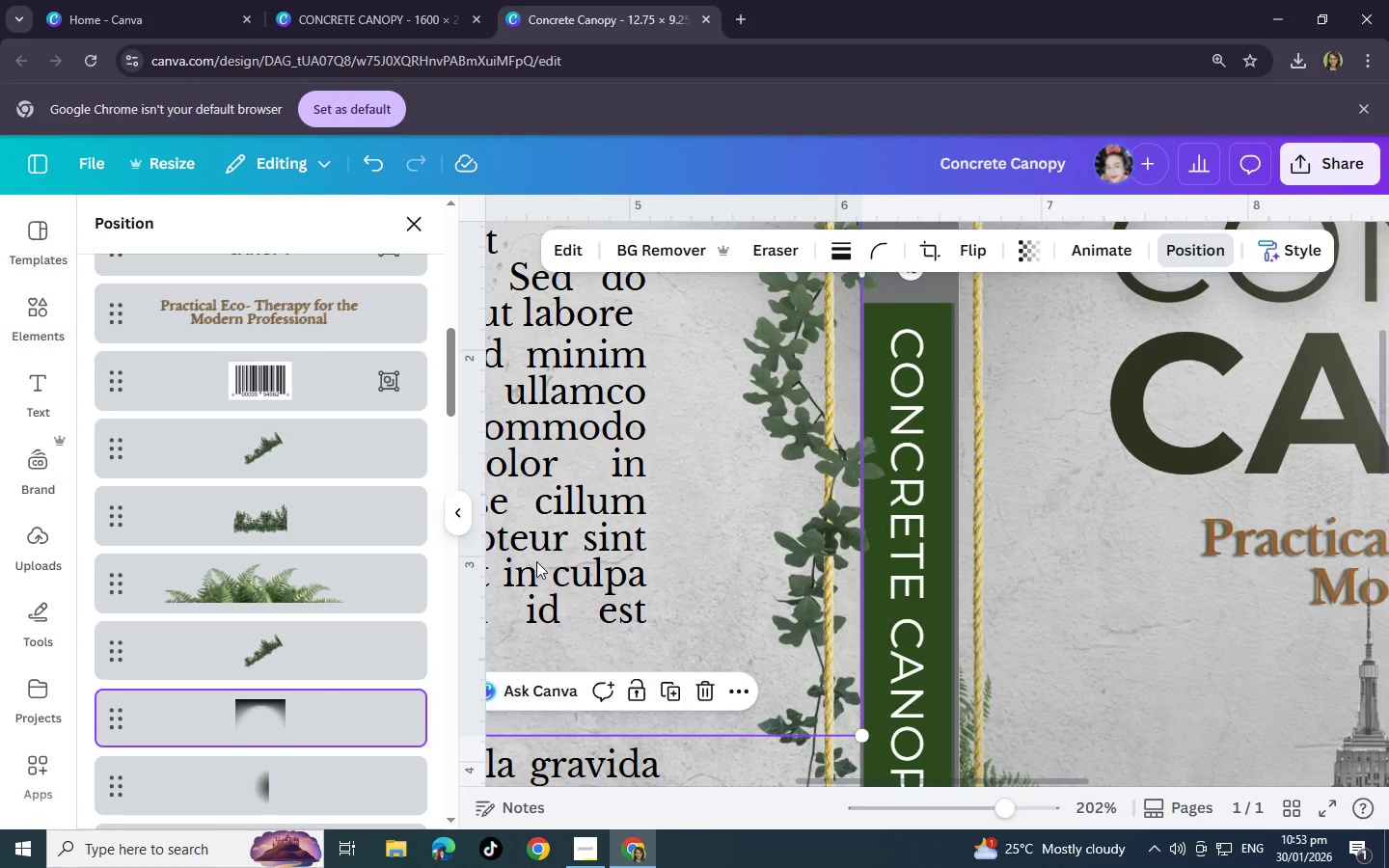 
scroll: coordinate [536, 561], scroll_direction: none, amount: 0.0
 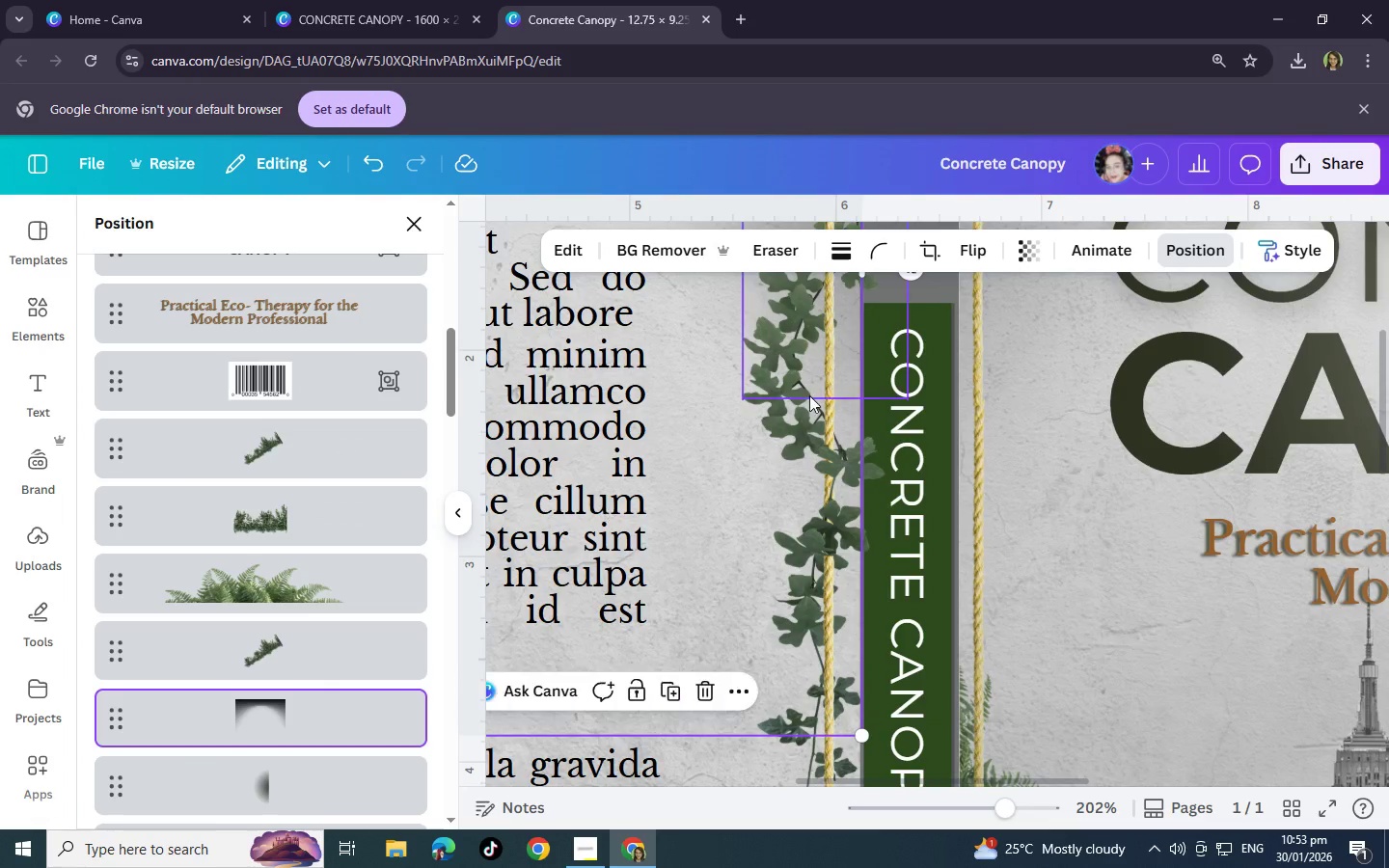 
scroll: coordinate [808, 401], scroll_direction: up, amount: 3.0
 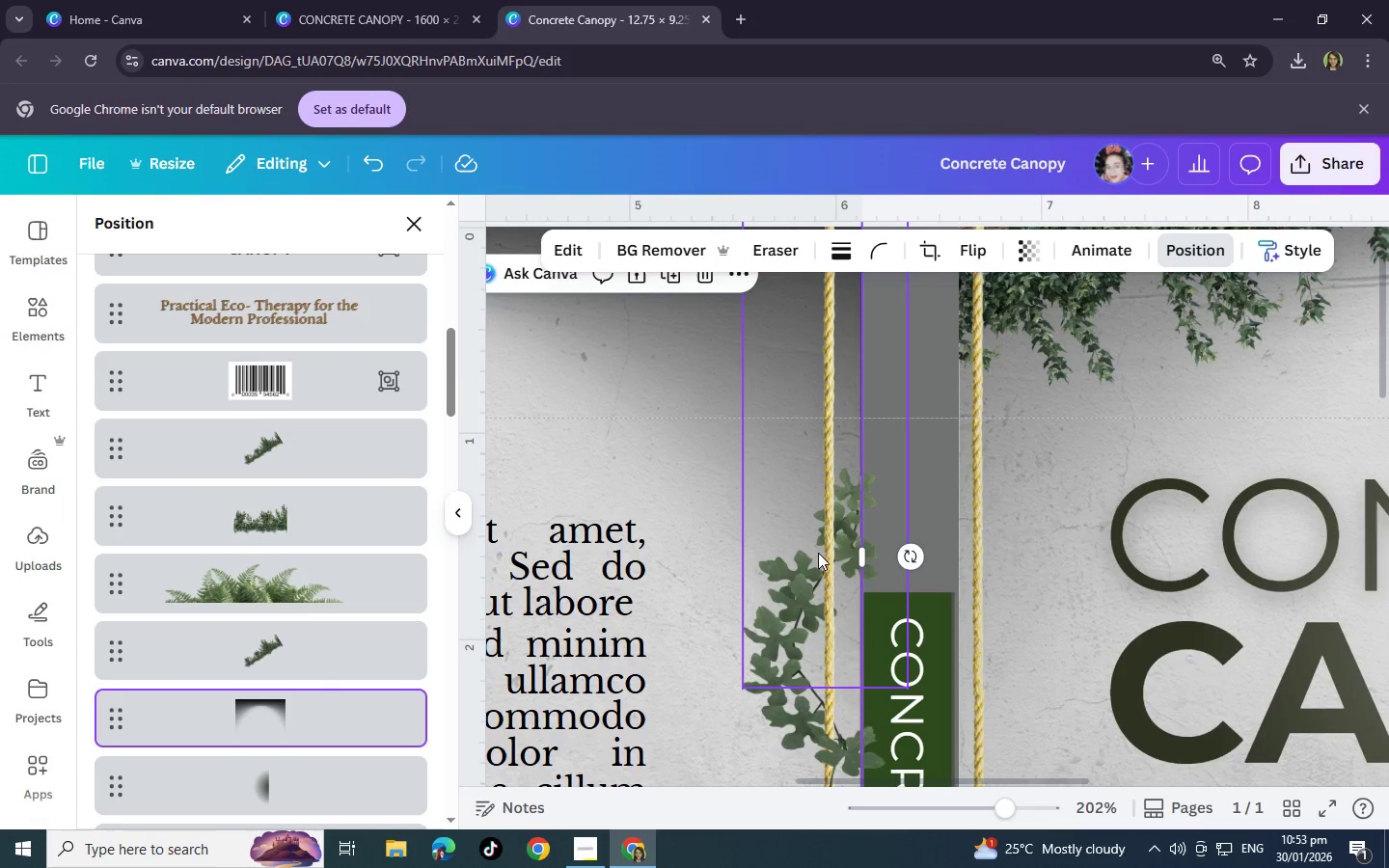 
scroll: coordinate [810, 560], scroll_direction: down, amount: 1.0
 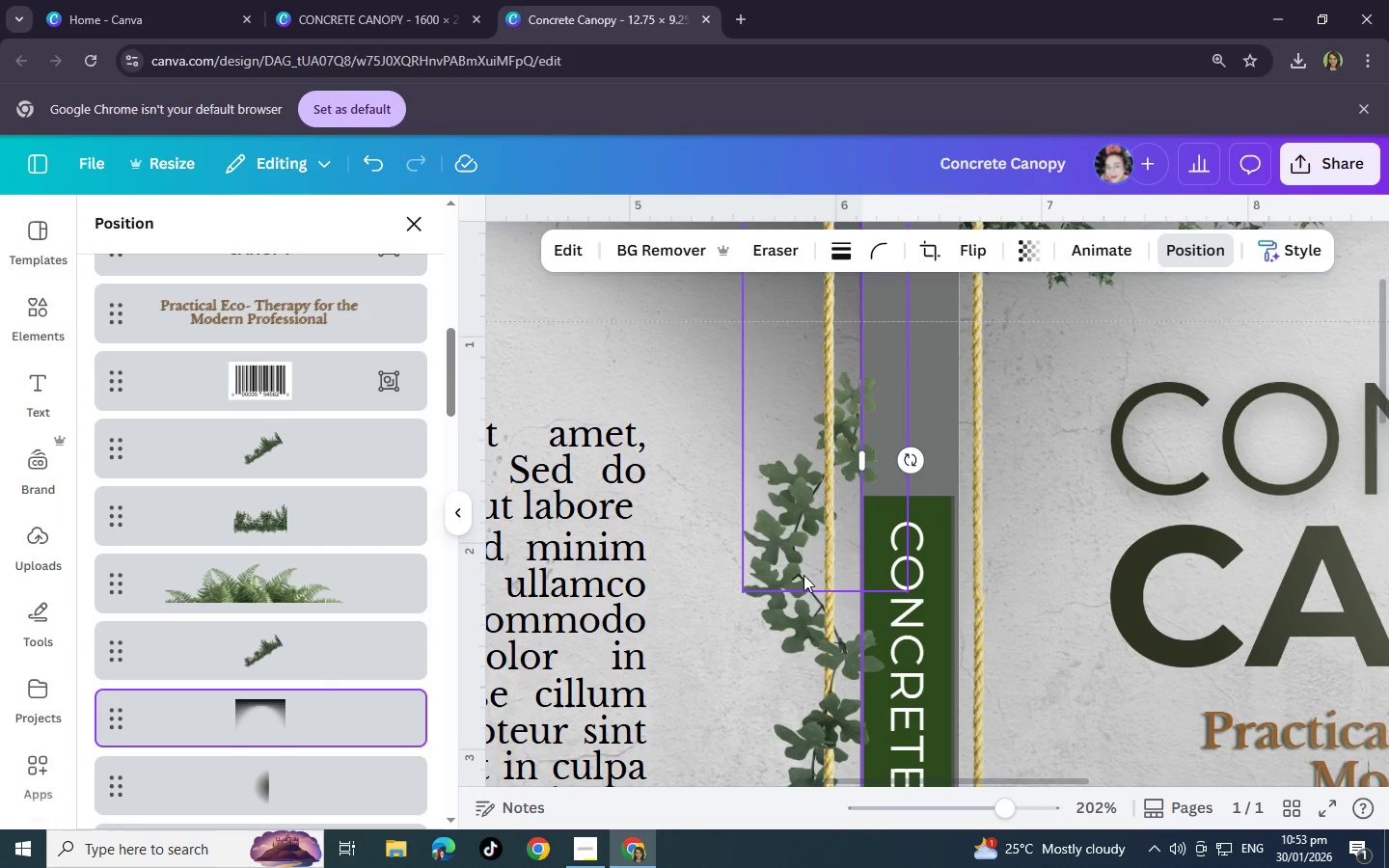 
scroll: coordinate [257, 359], scroll_direction: up, amount: 12.0
 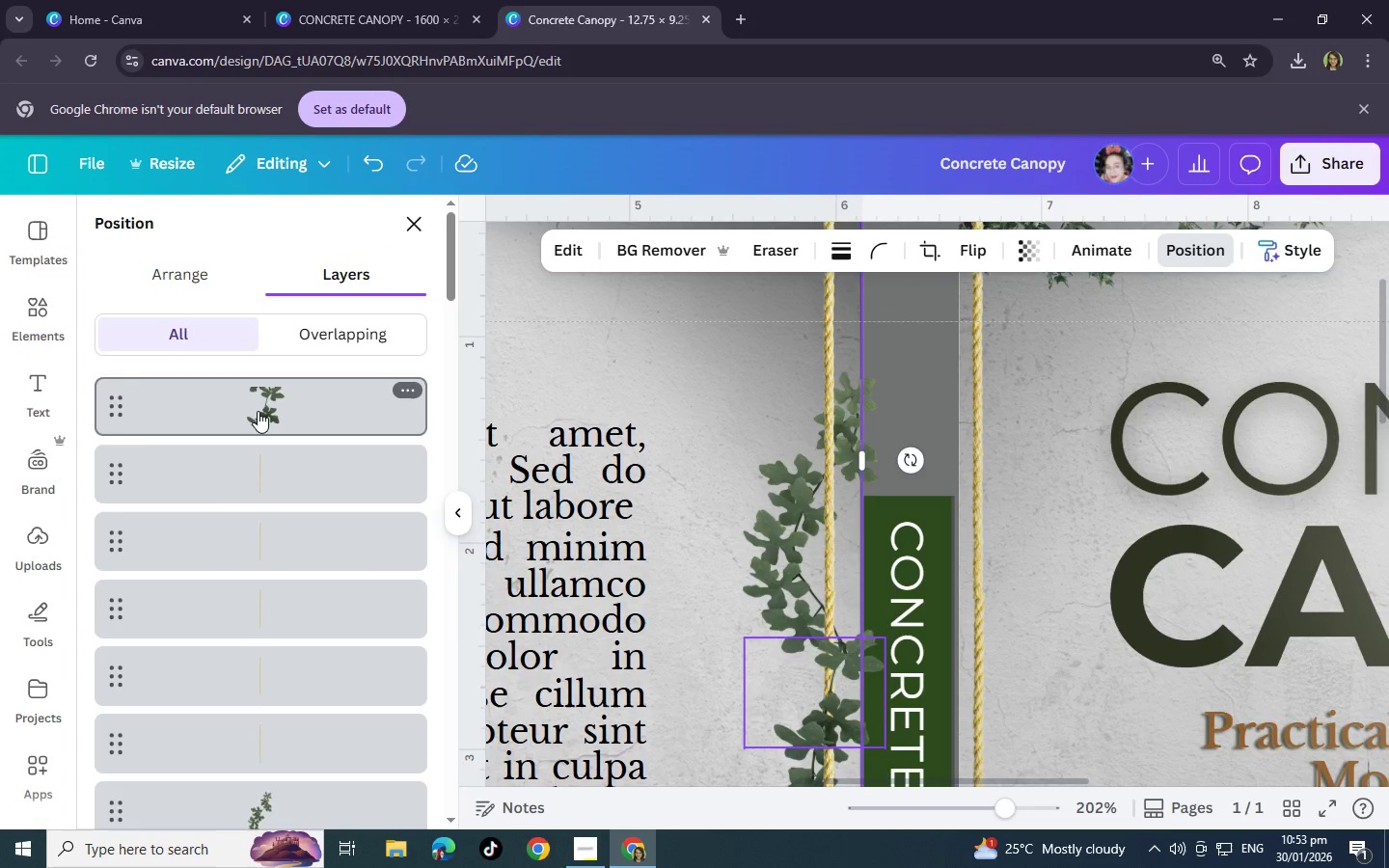 
left_click([258, 411])
 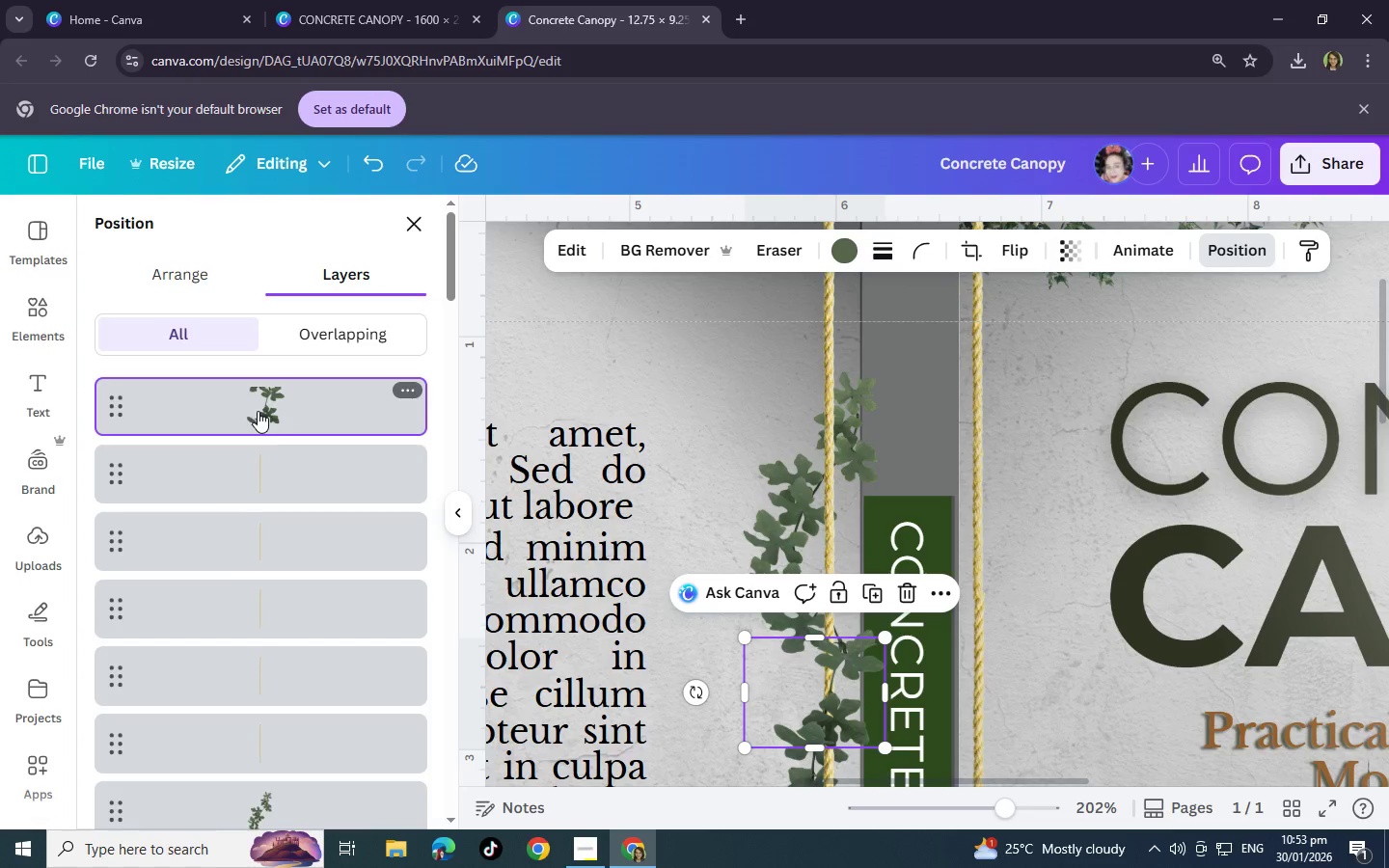 
left_click_drag(start_coordinate=[258, 411], to_coordinate=[265, 675])
 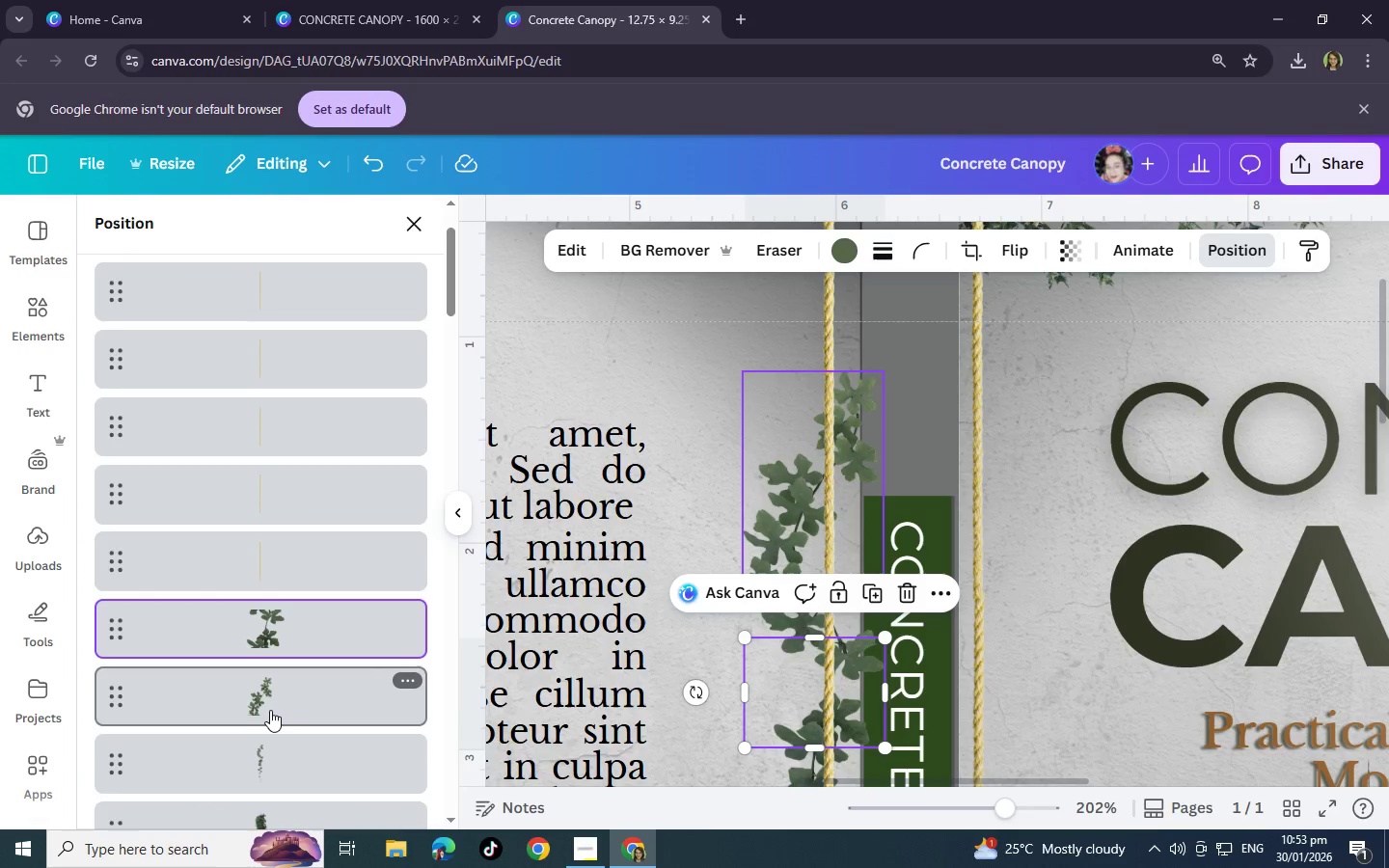 
left_click([270, 709])
 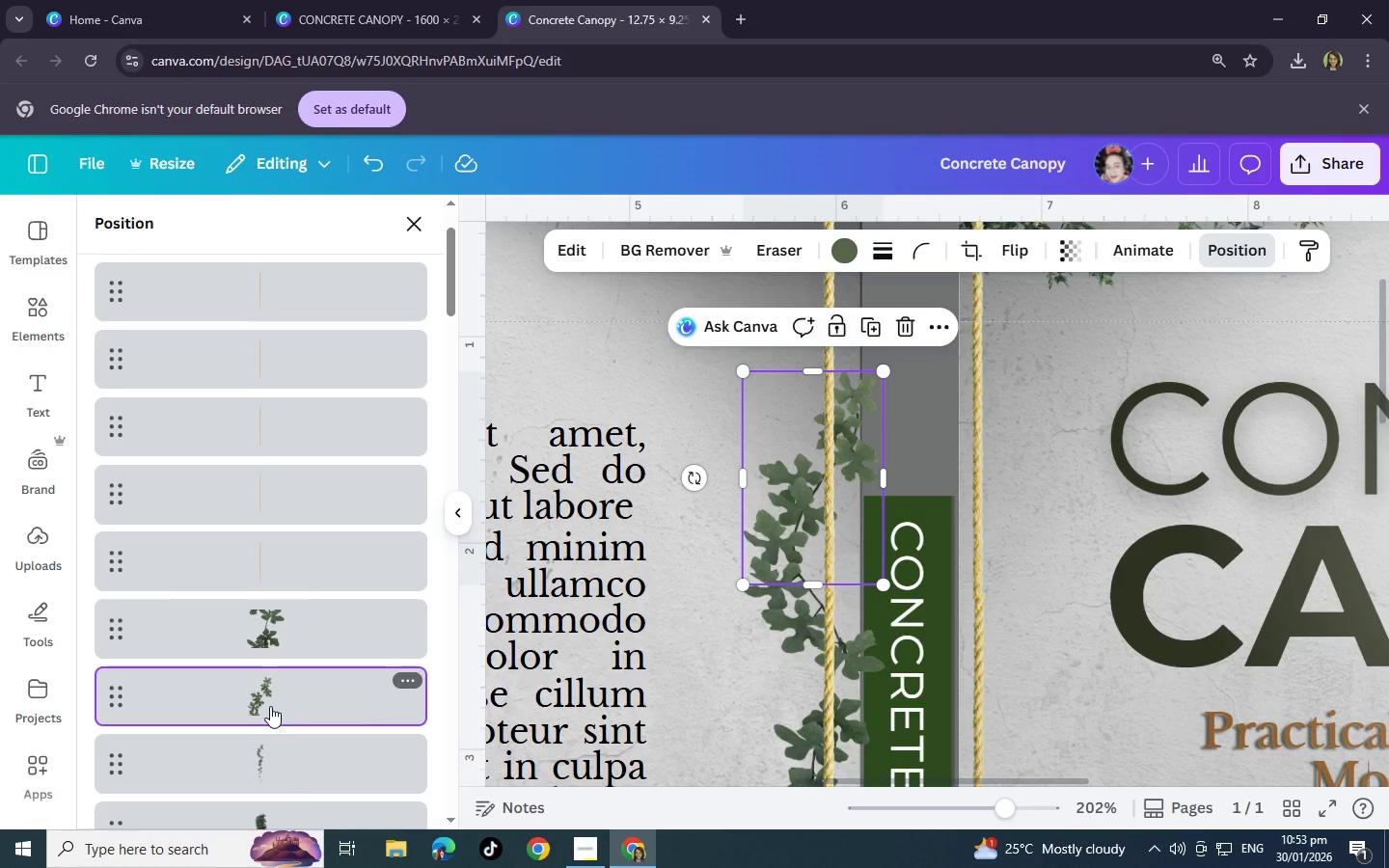 
left_click([280, 754])
 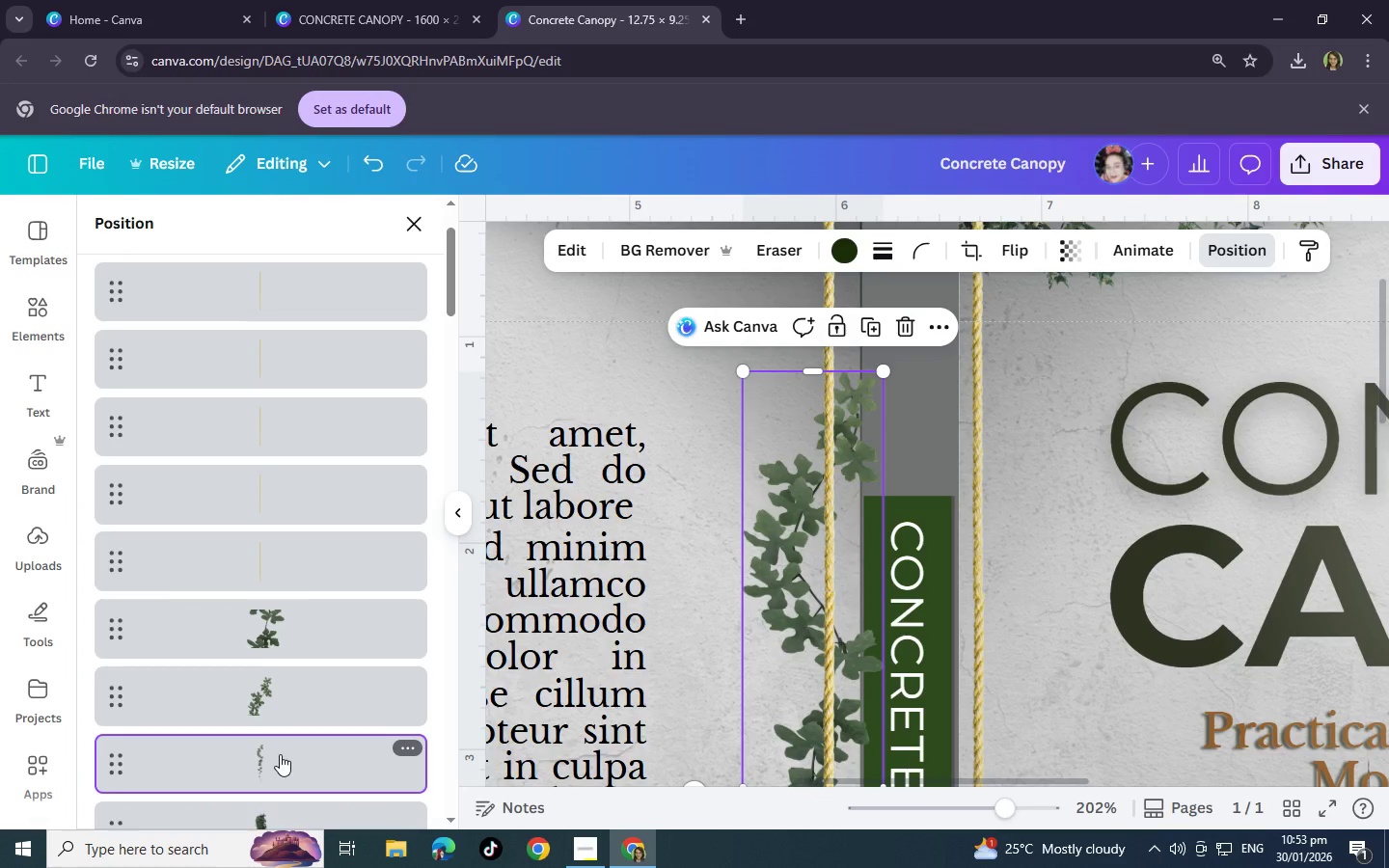 
scroll: coordinate [280, 754], scroll_direction: down, amount: 2.0
 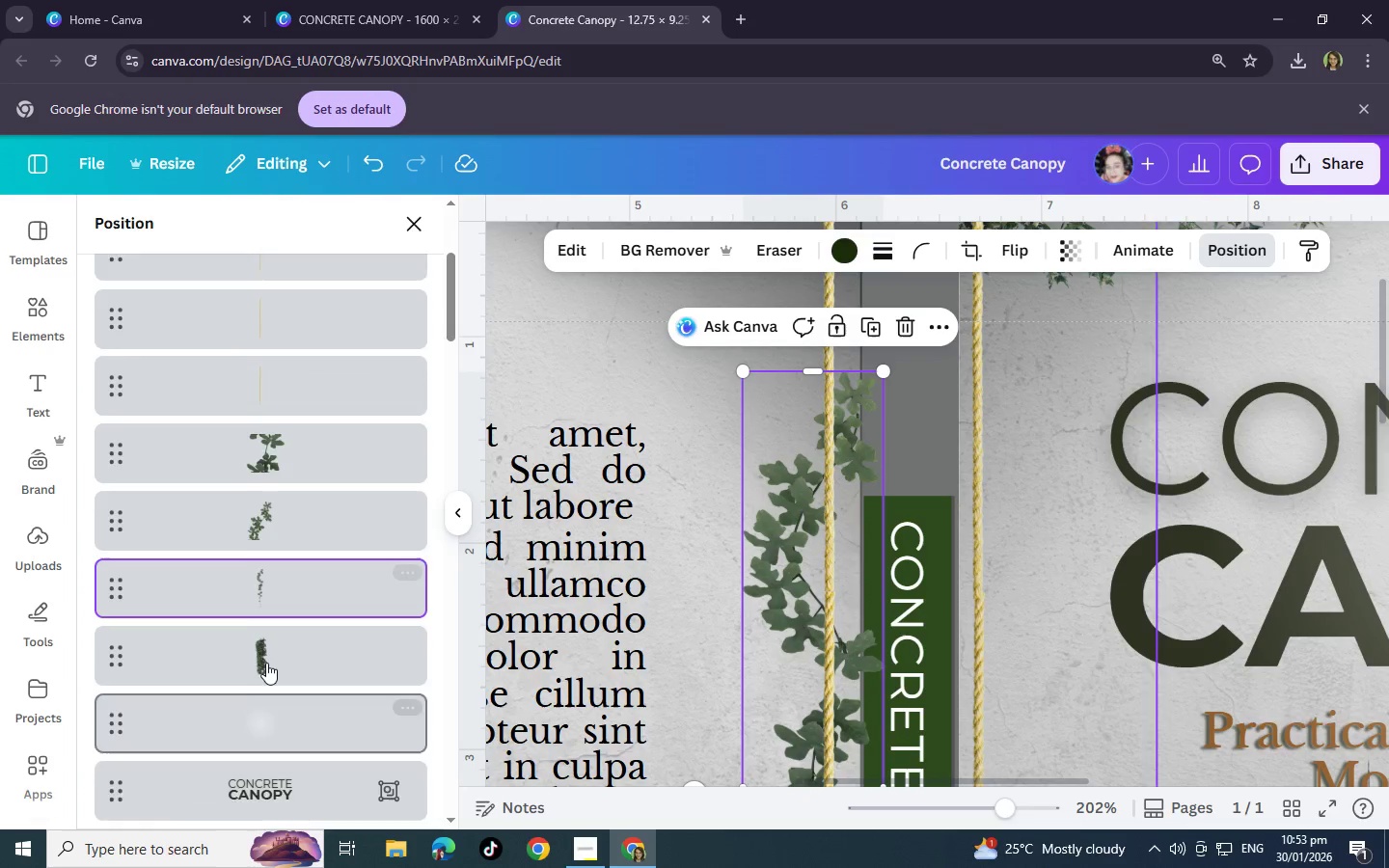 
mouse_move([266, 638])
 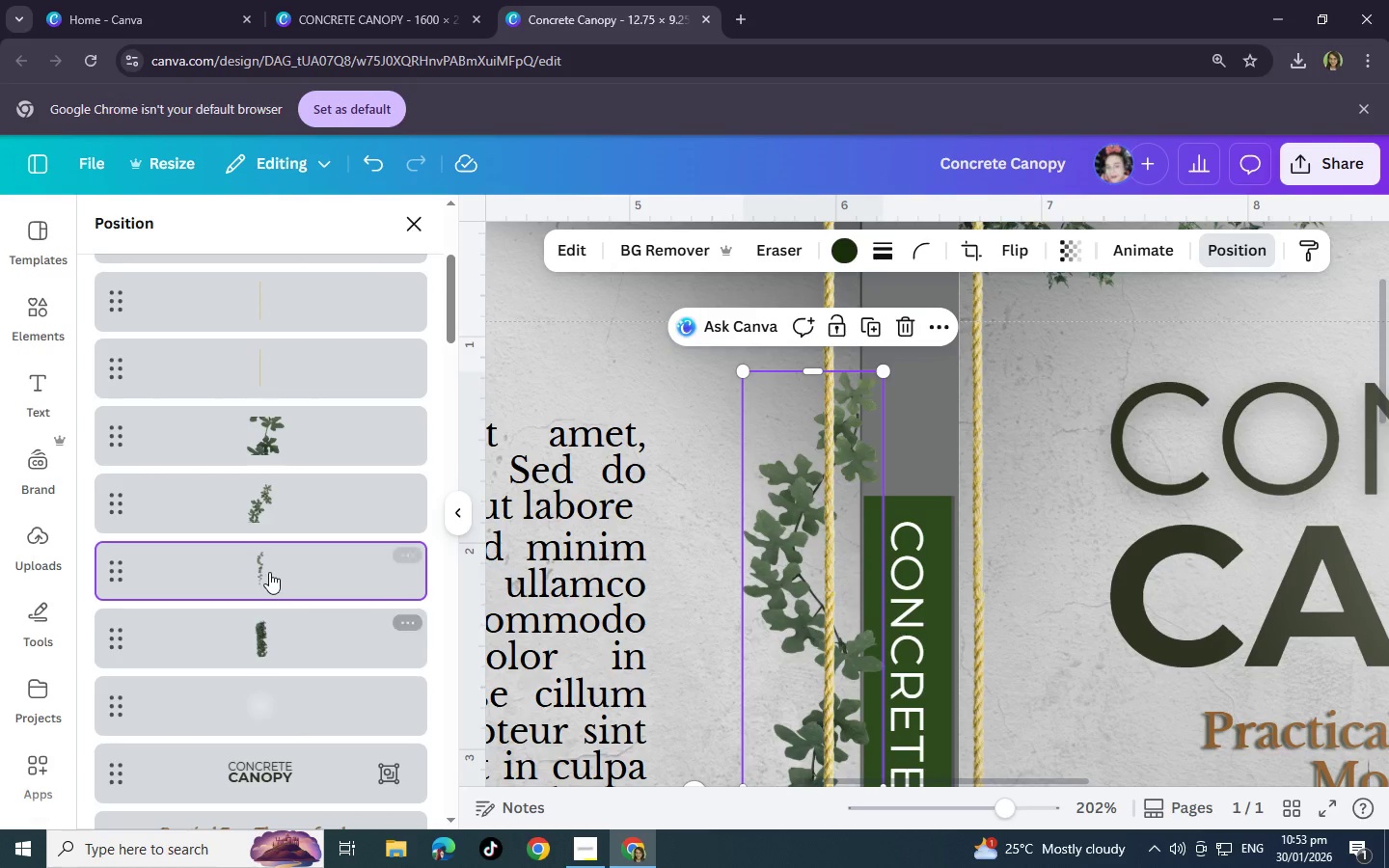 
mouse_move([248, 590])
 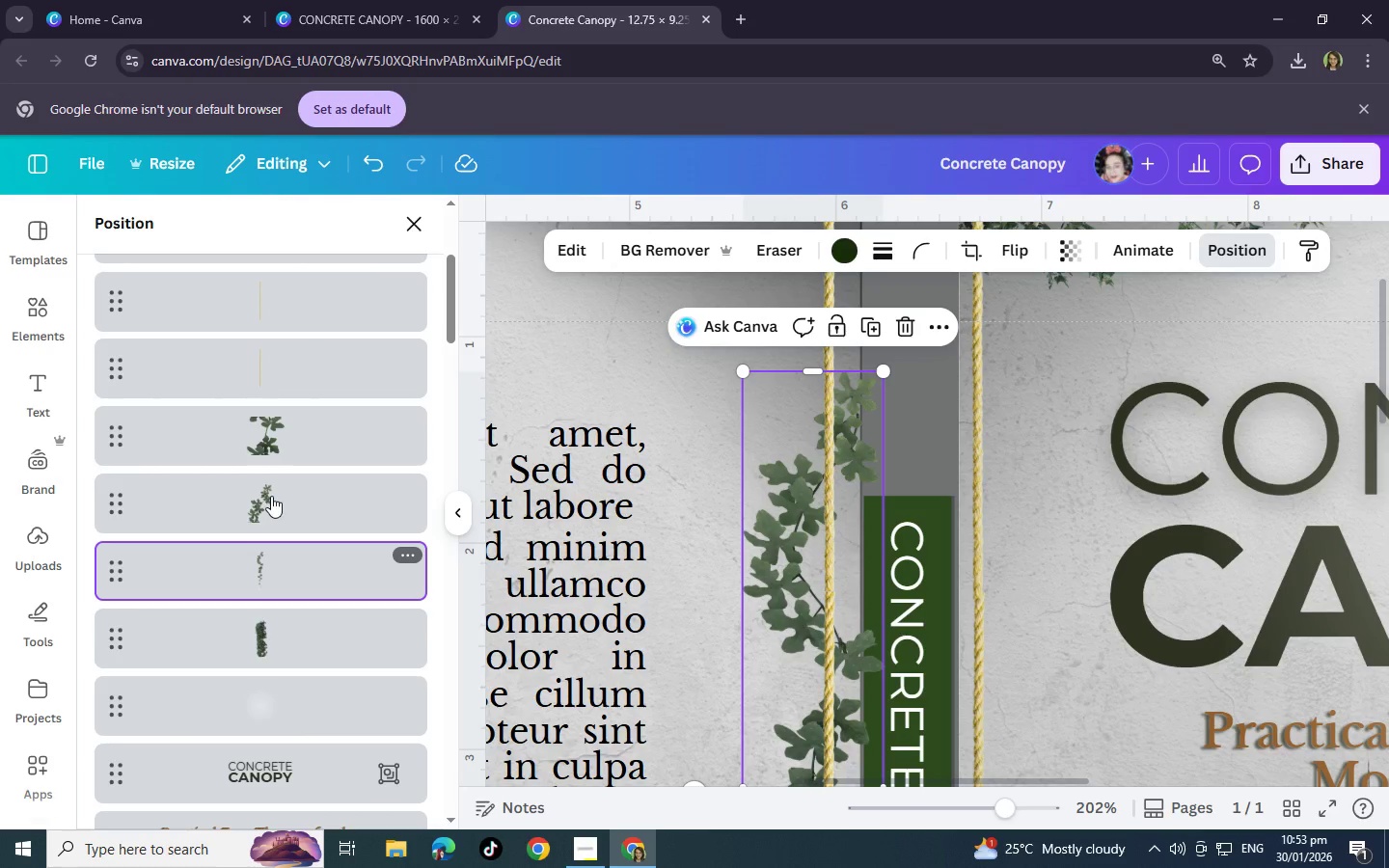 
left_click([286, 439])
 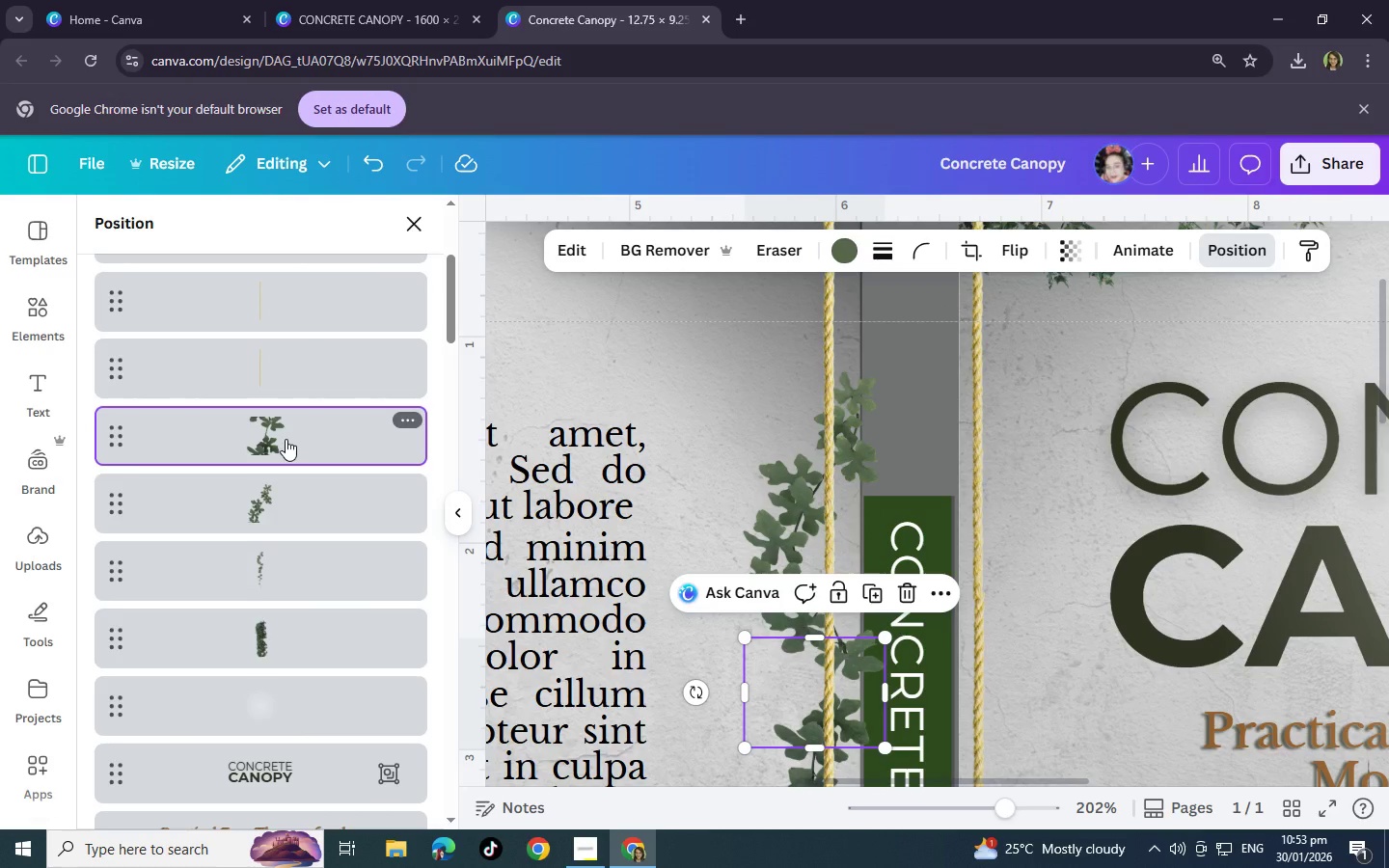 
left_click_drag(start_coordinate=[286, 439], to_coordinate=[277, 397])
 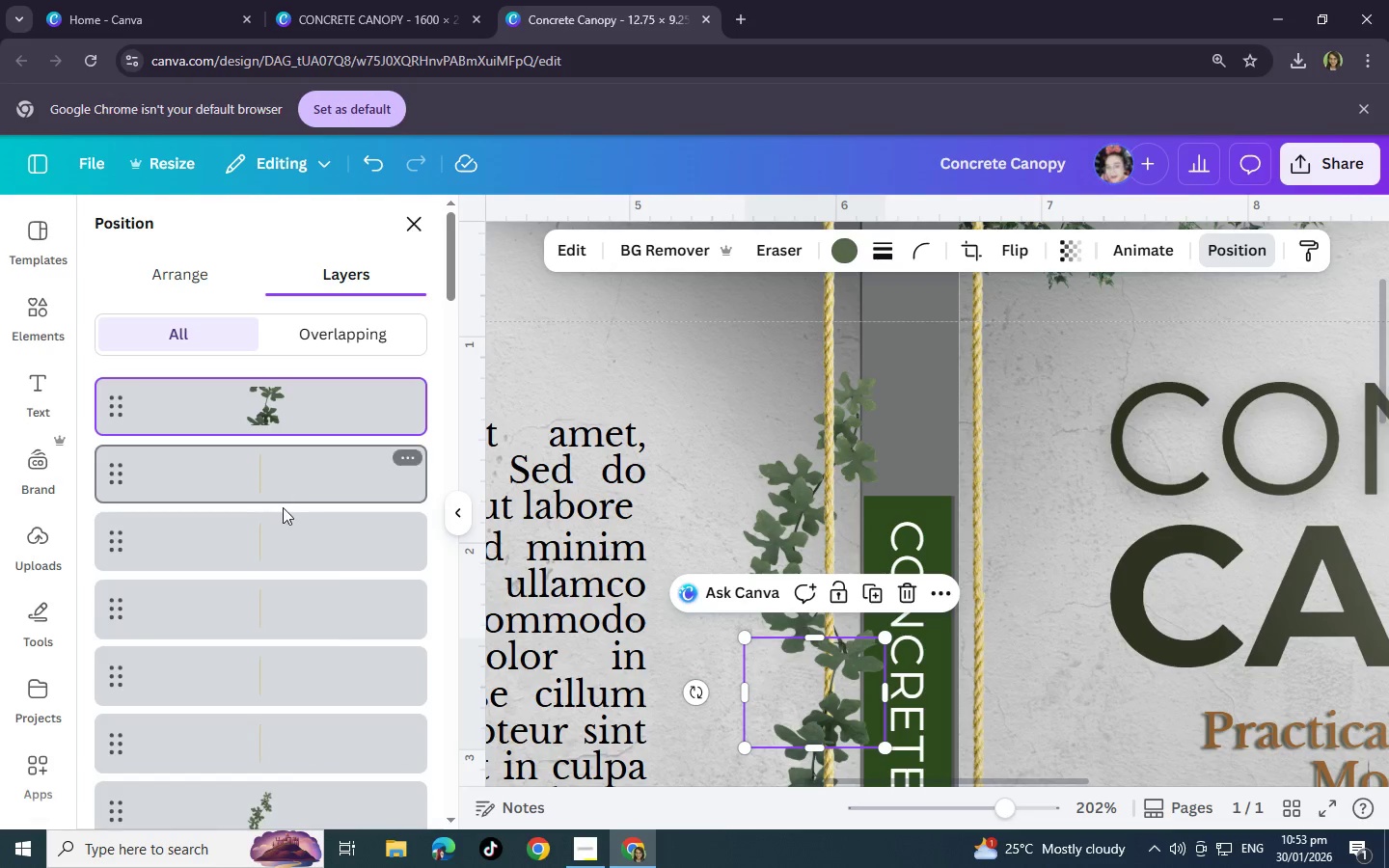 
scroll: coordinate [295, 349], scroll_direction: up, amount: 4.0
 